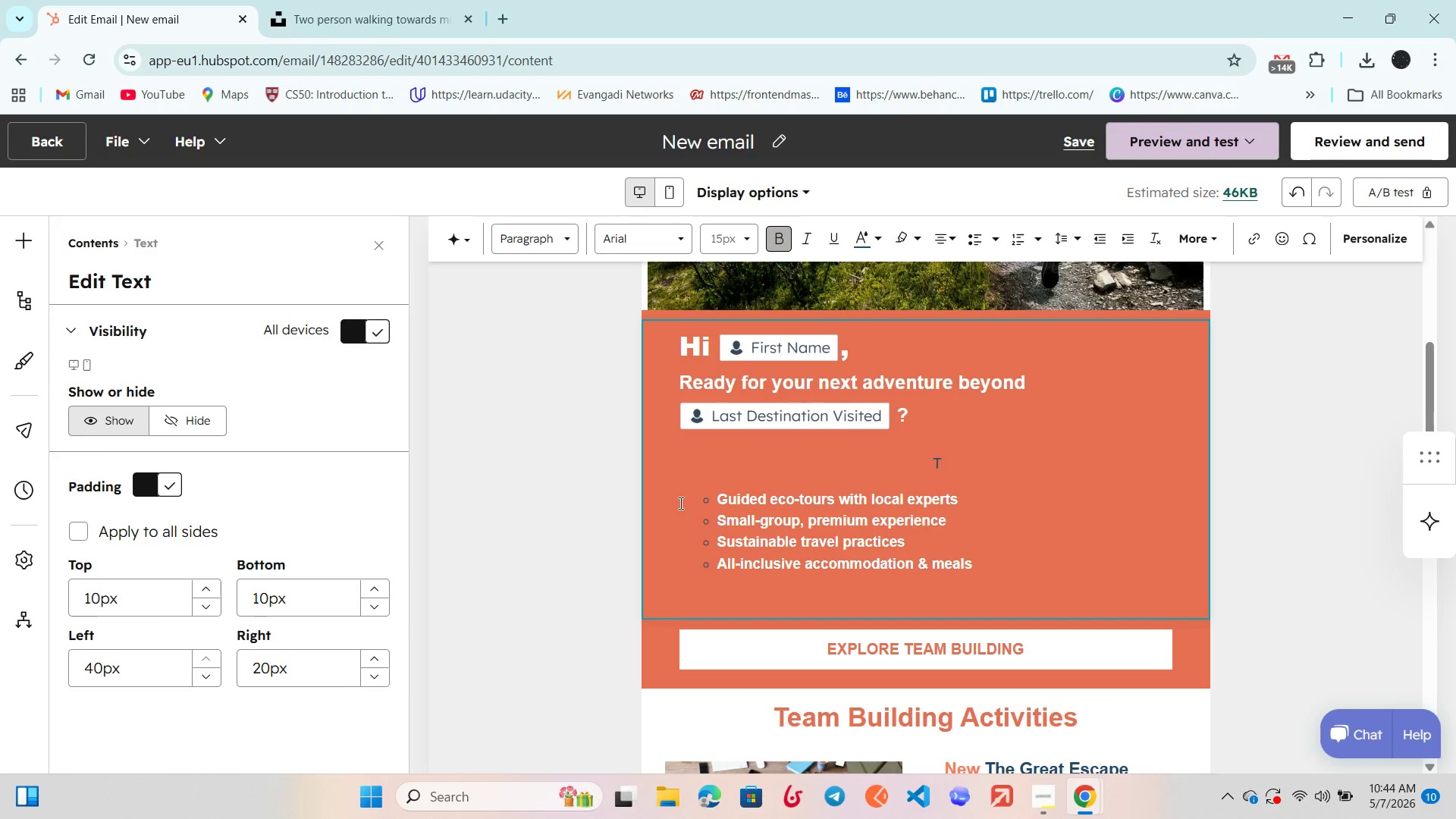 
key(Control+Z)
 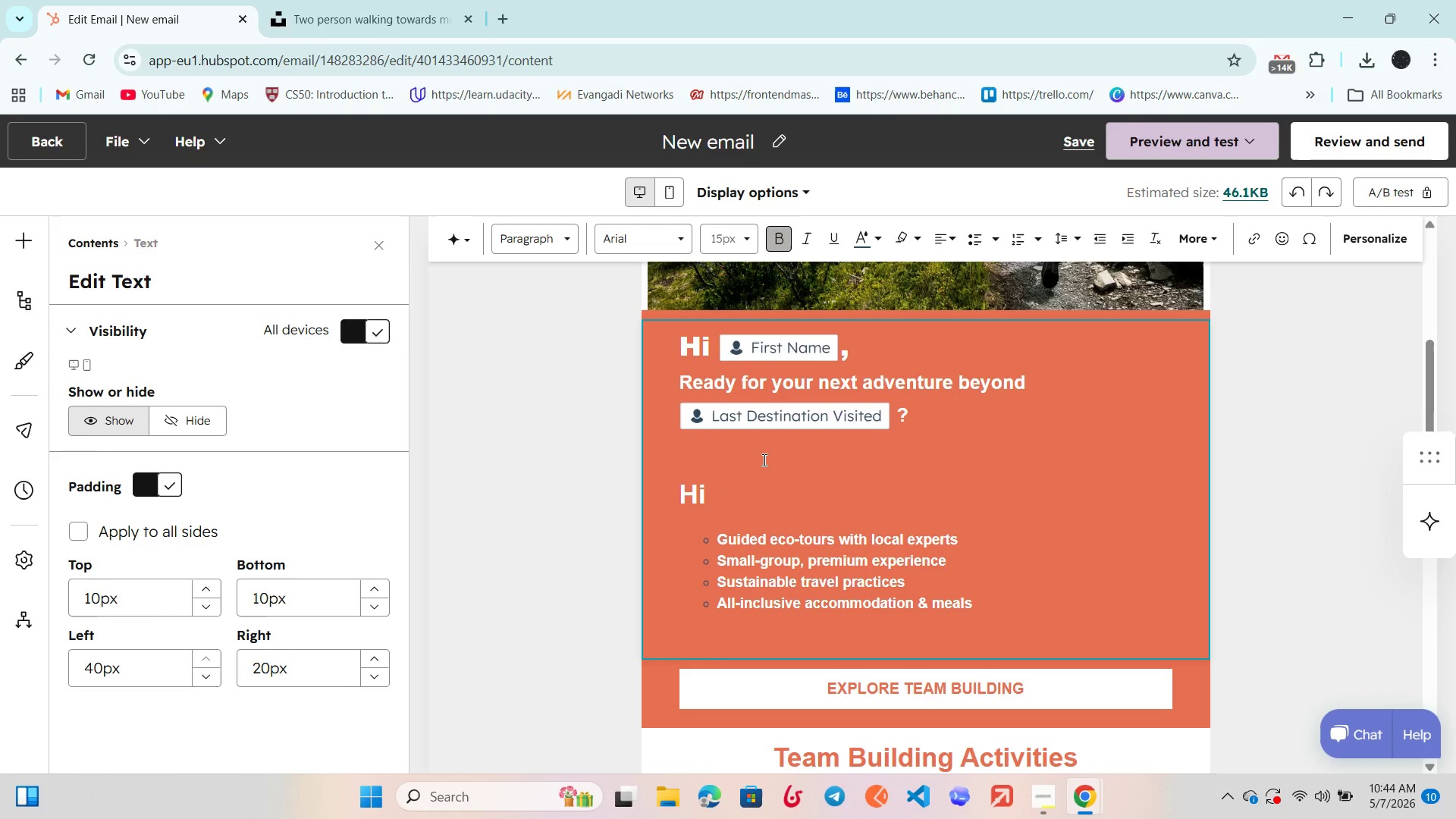 
key(Backspace)
 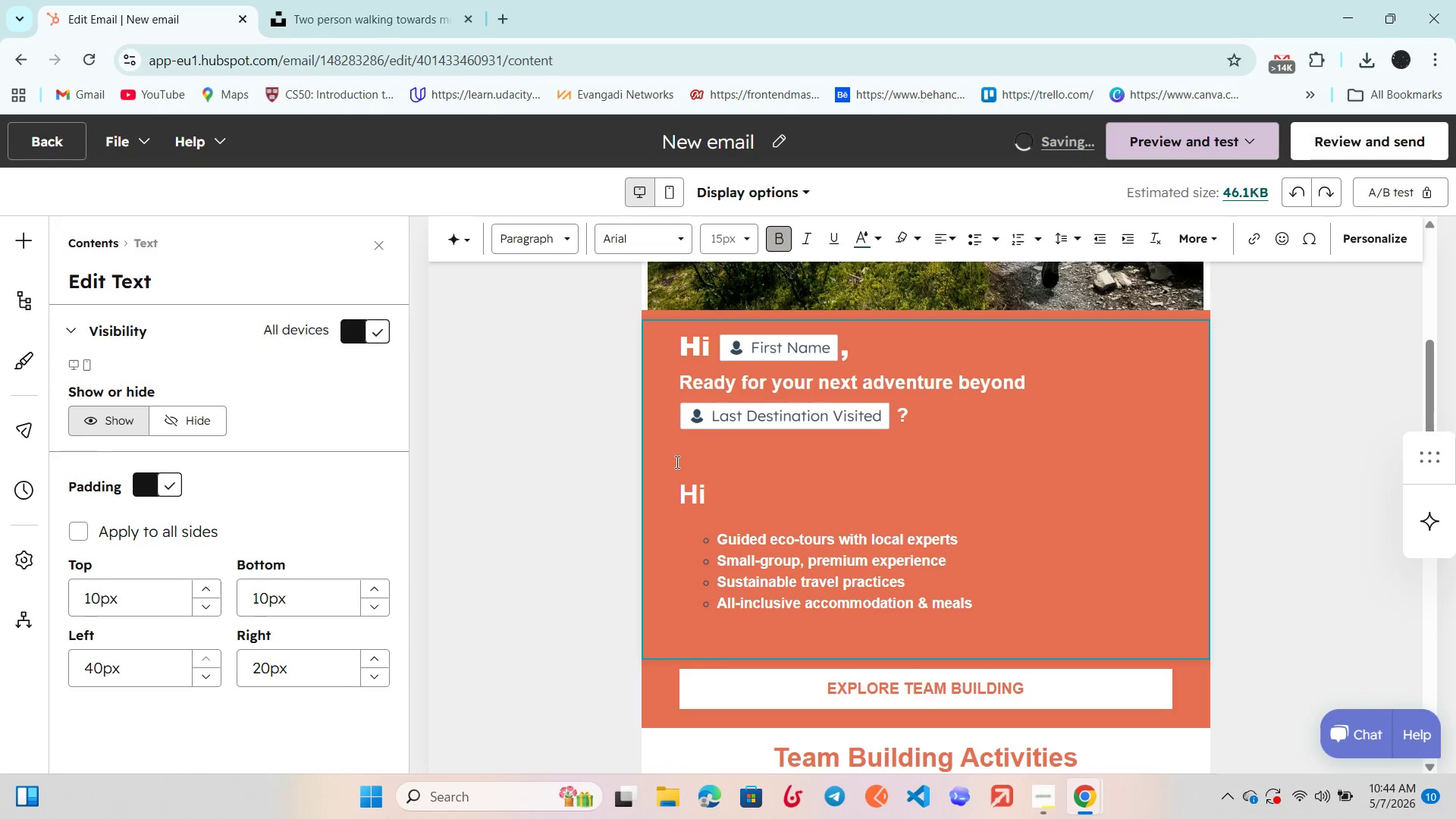 
left_click([688, 462])
 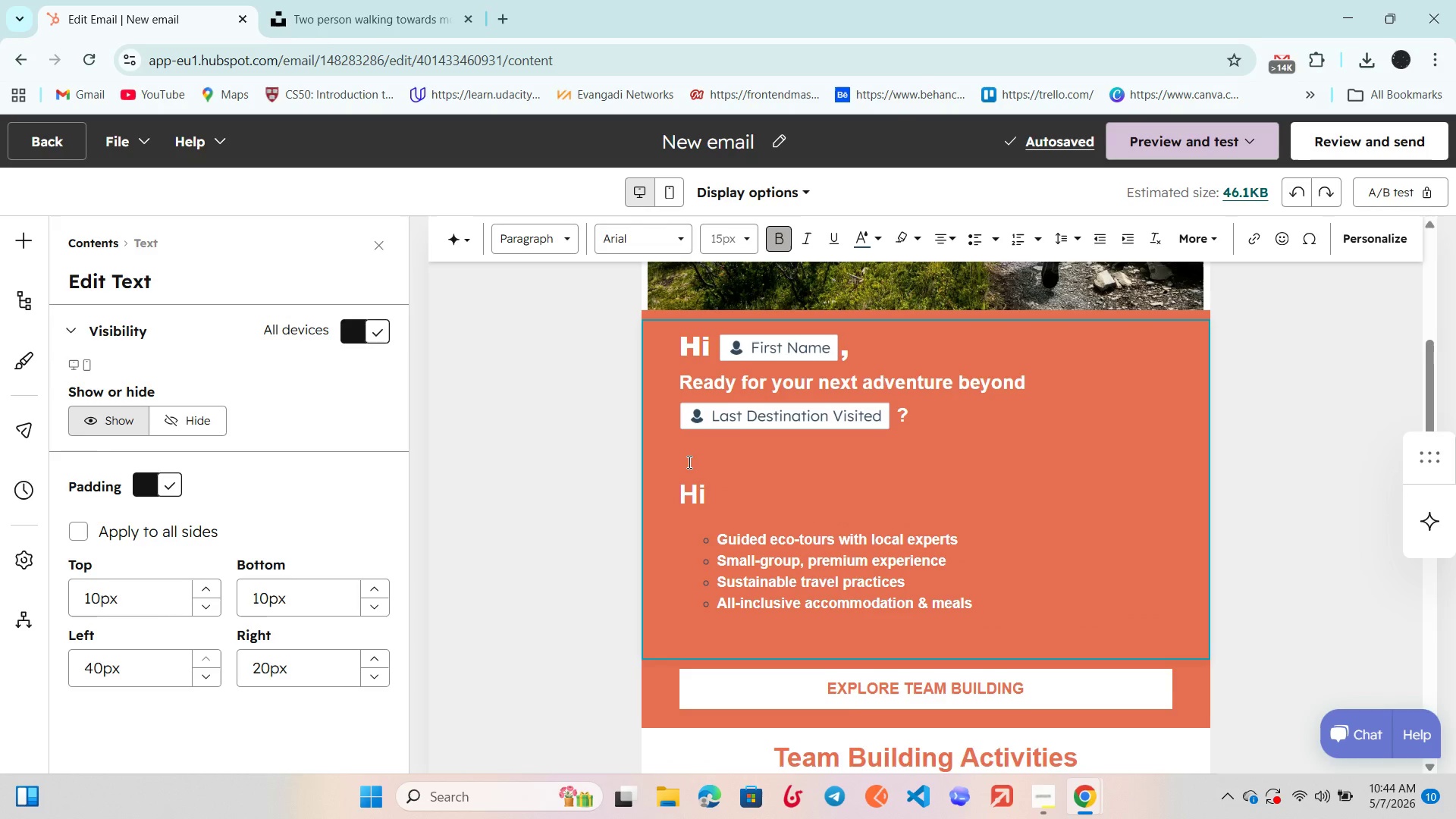 
key(Backspace)
 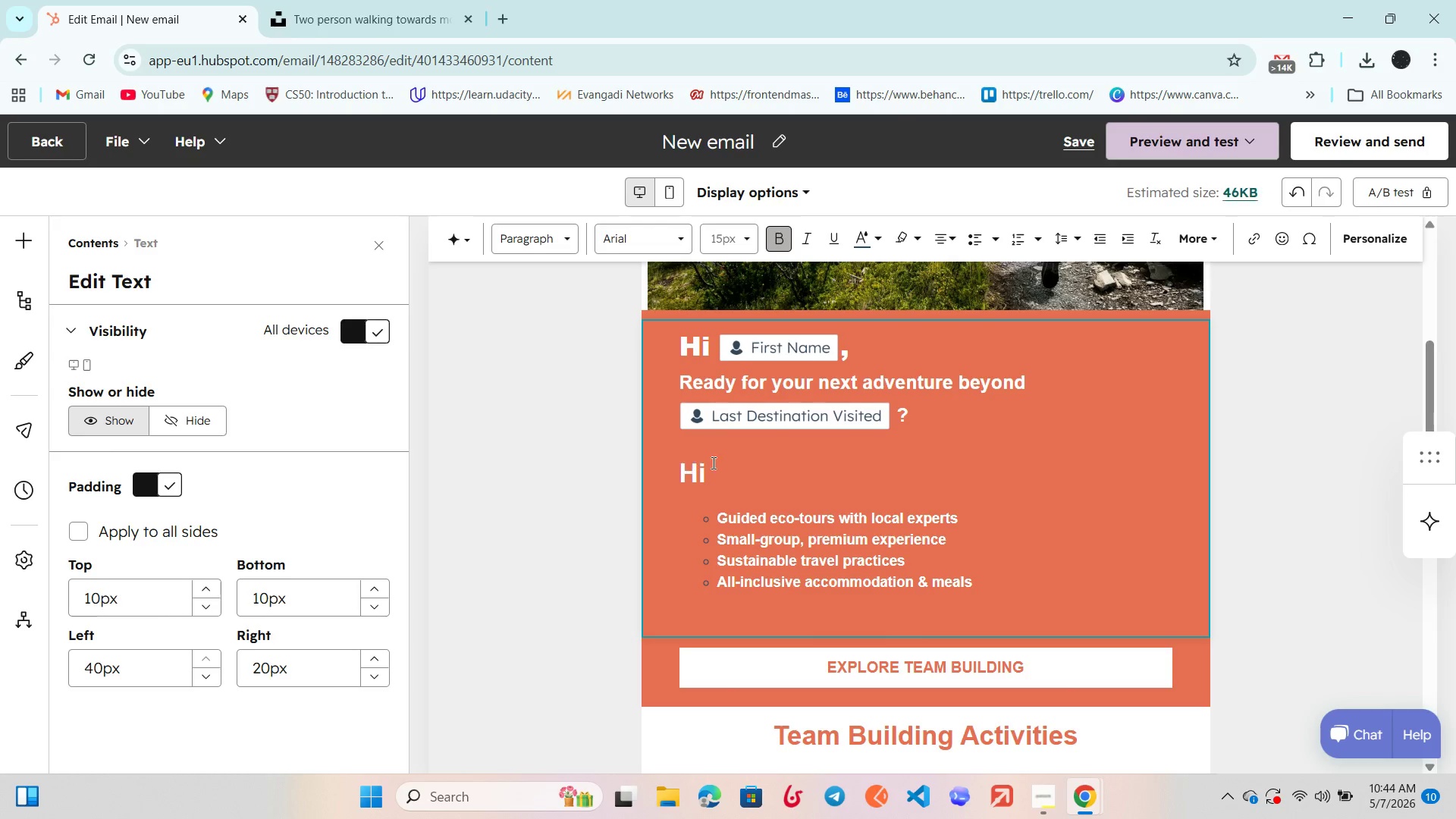 
left_click([720, 464])
 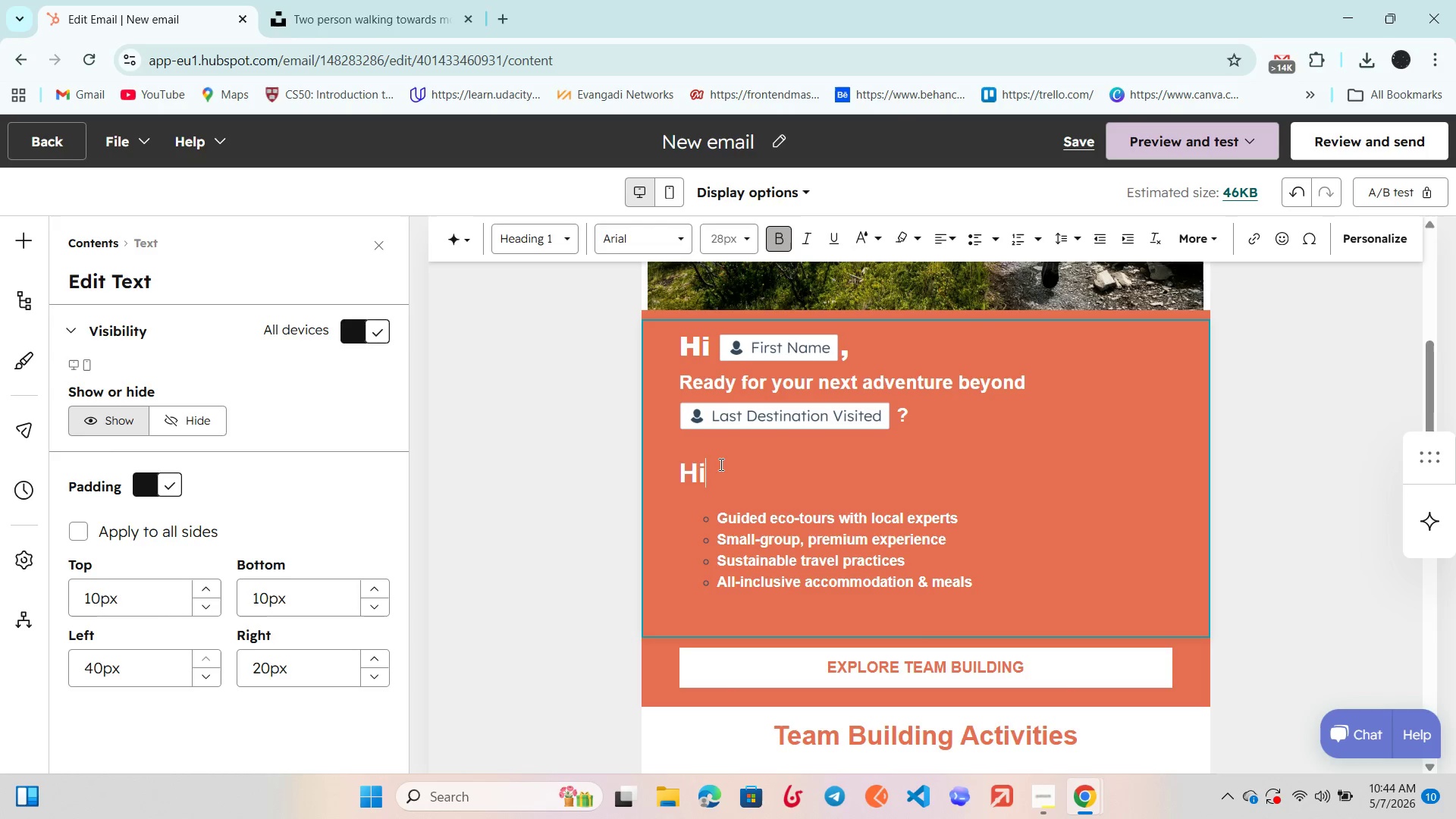 
key(Backspace)
 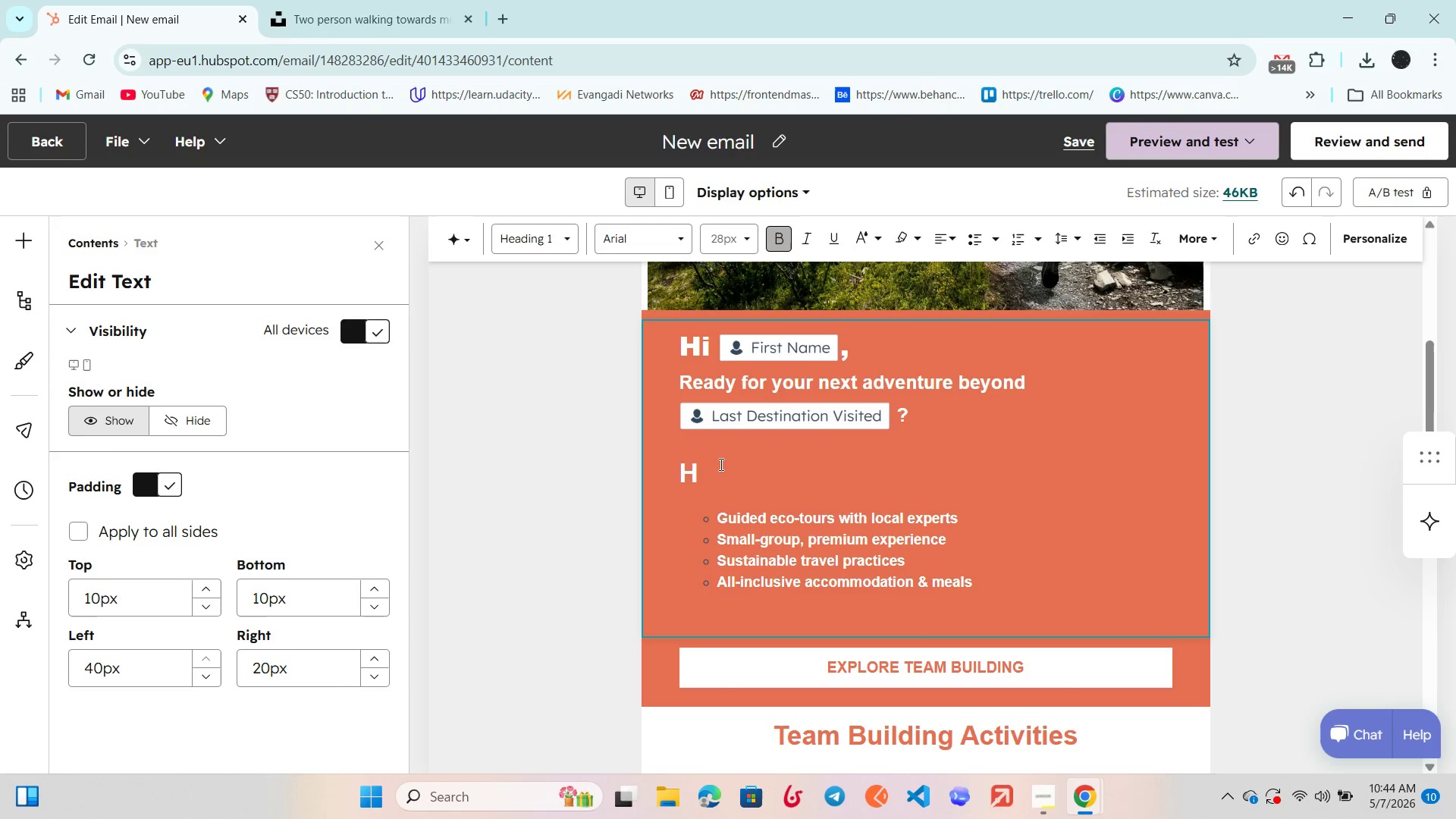 
key(CapsLock)
 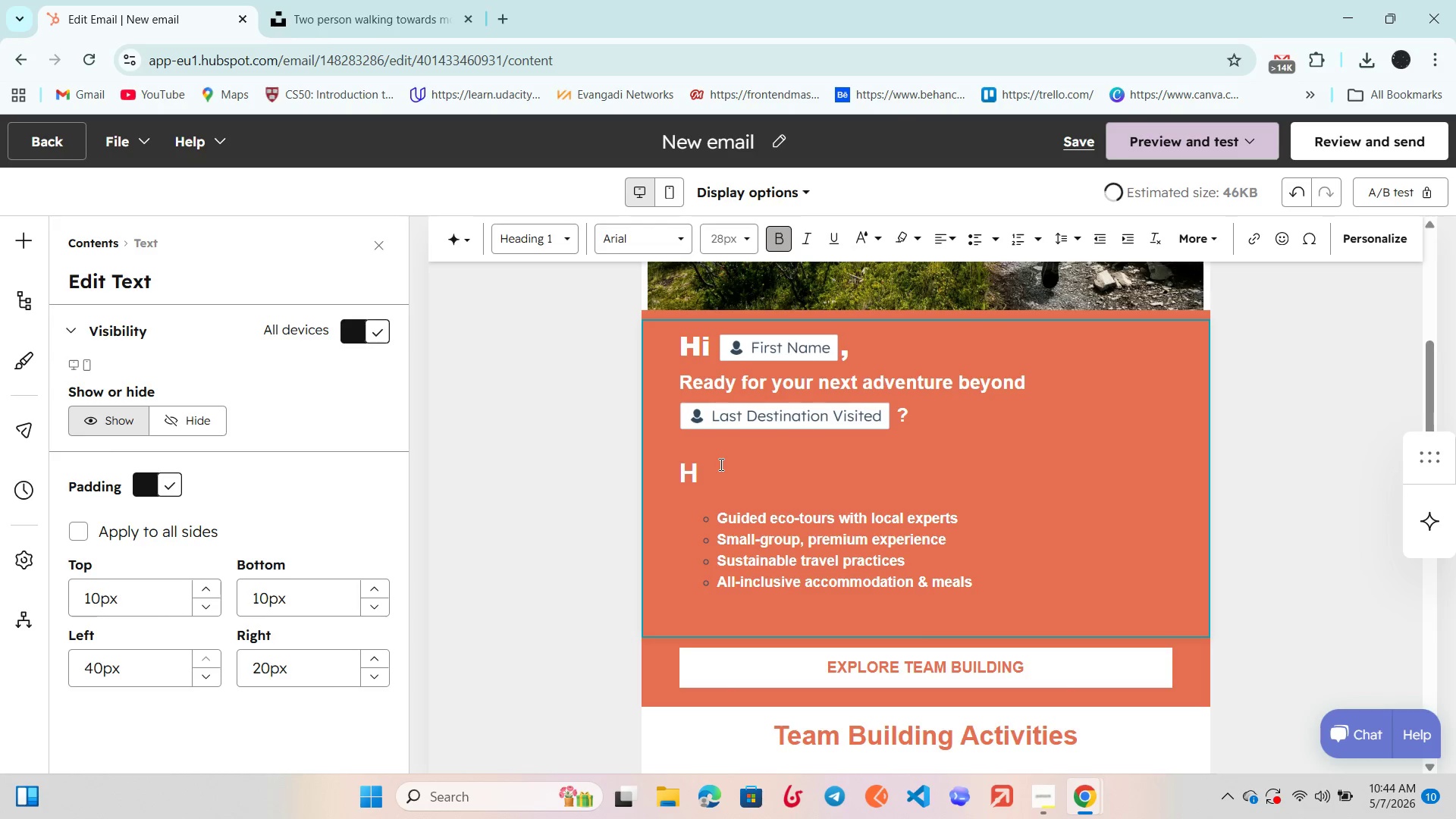 
key(T)
 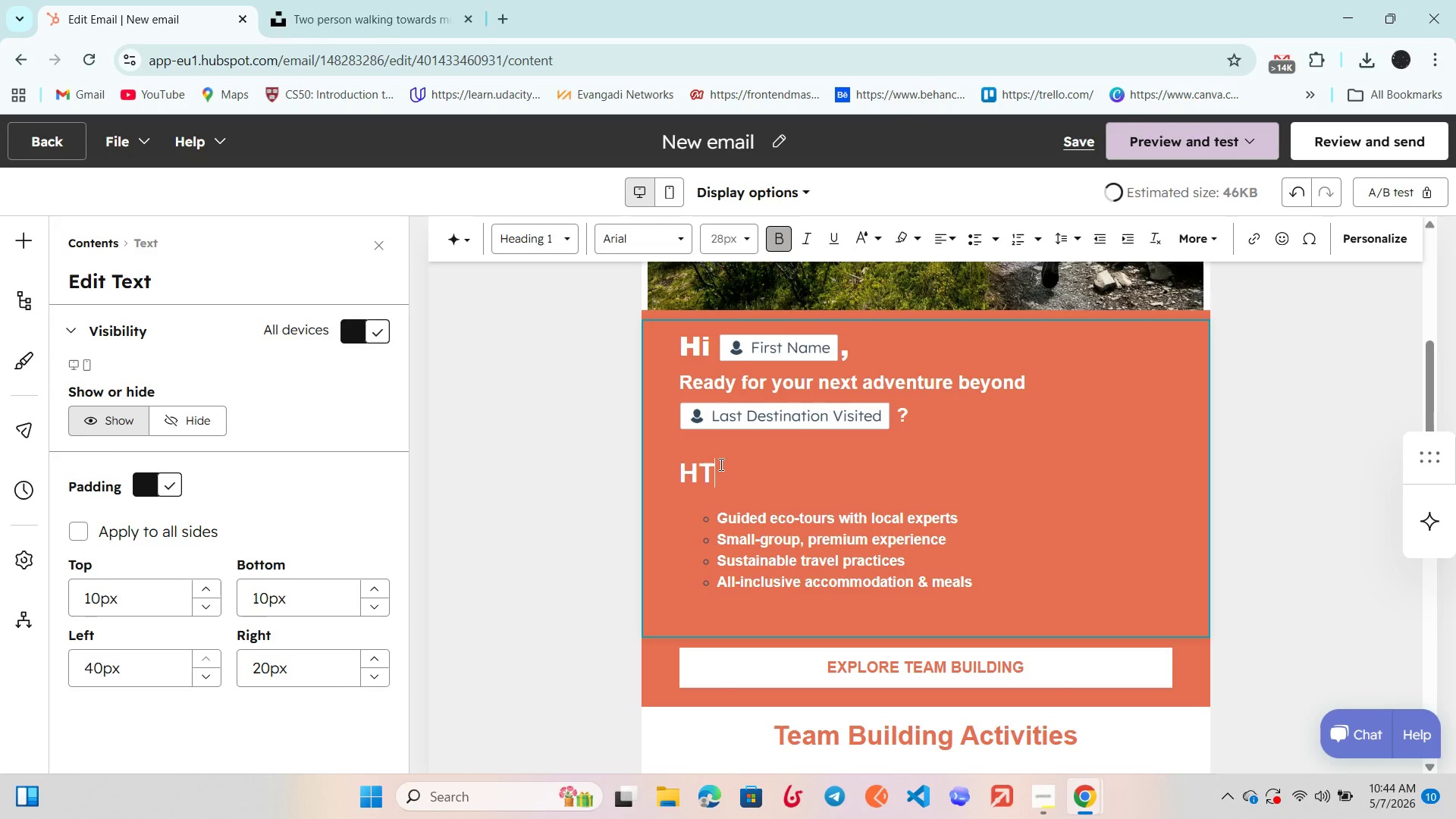 
key(CapsLock)
 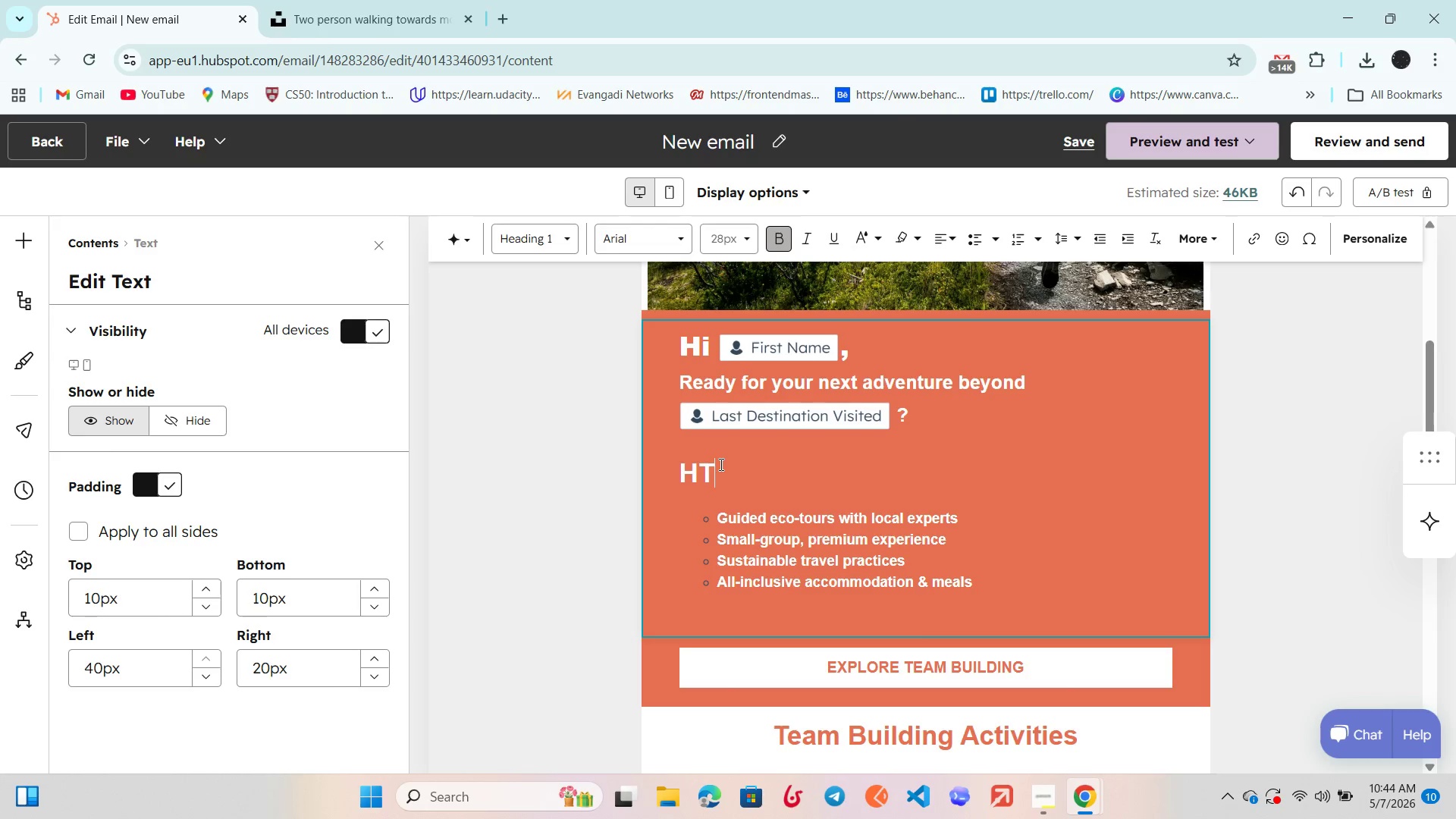 
key(ArrowLeft)
 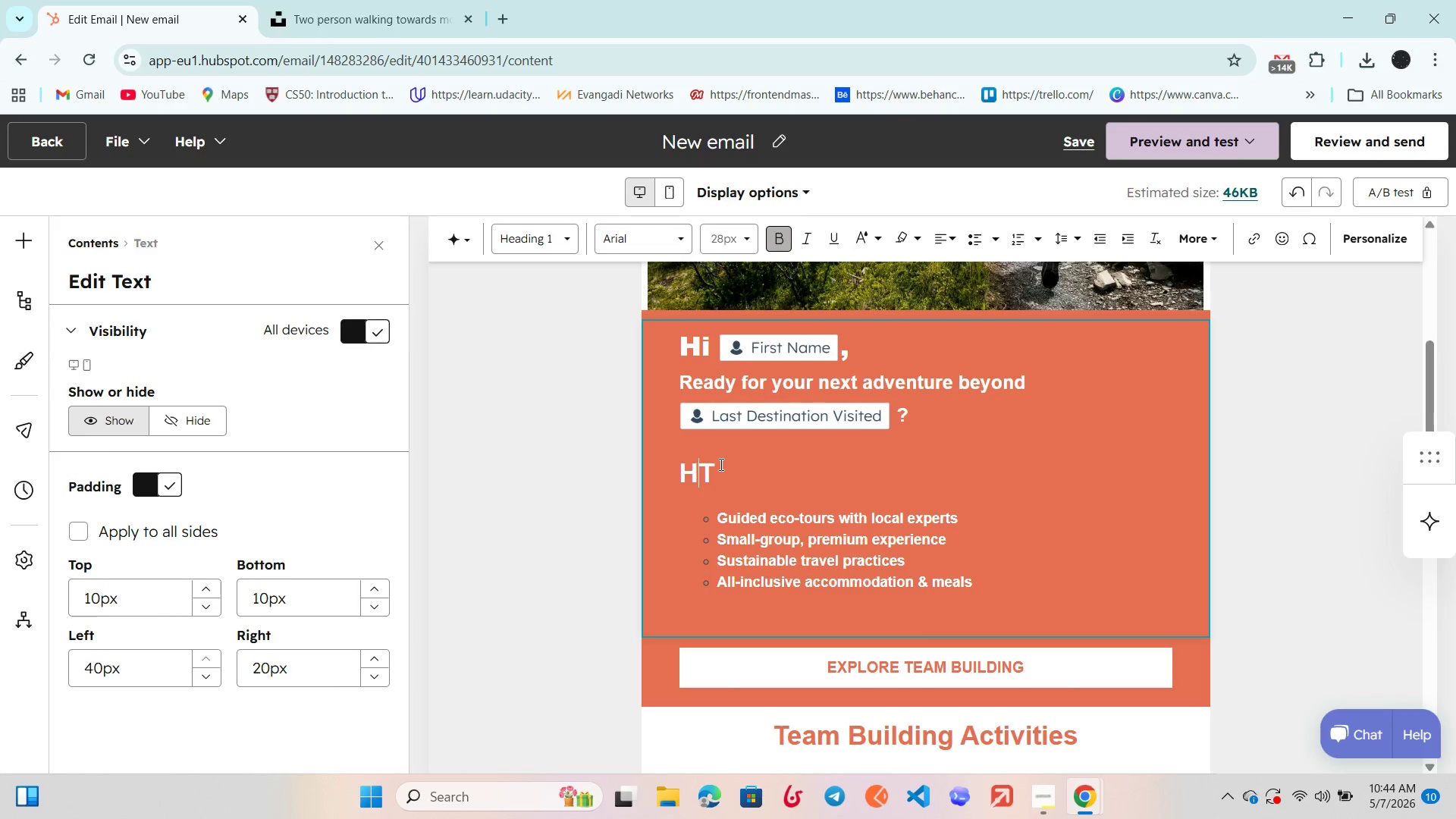 
key(Backspace)
 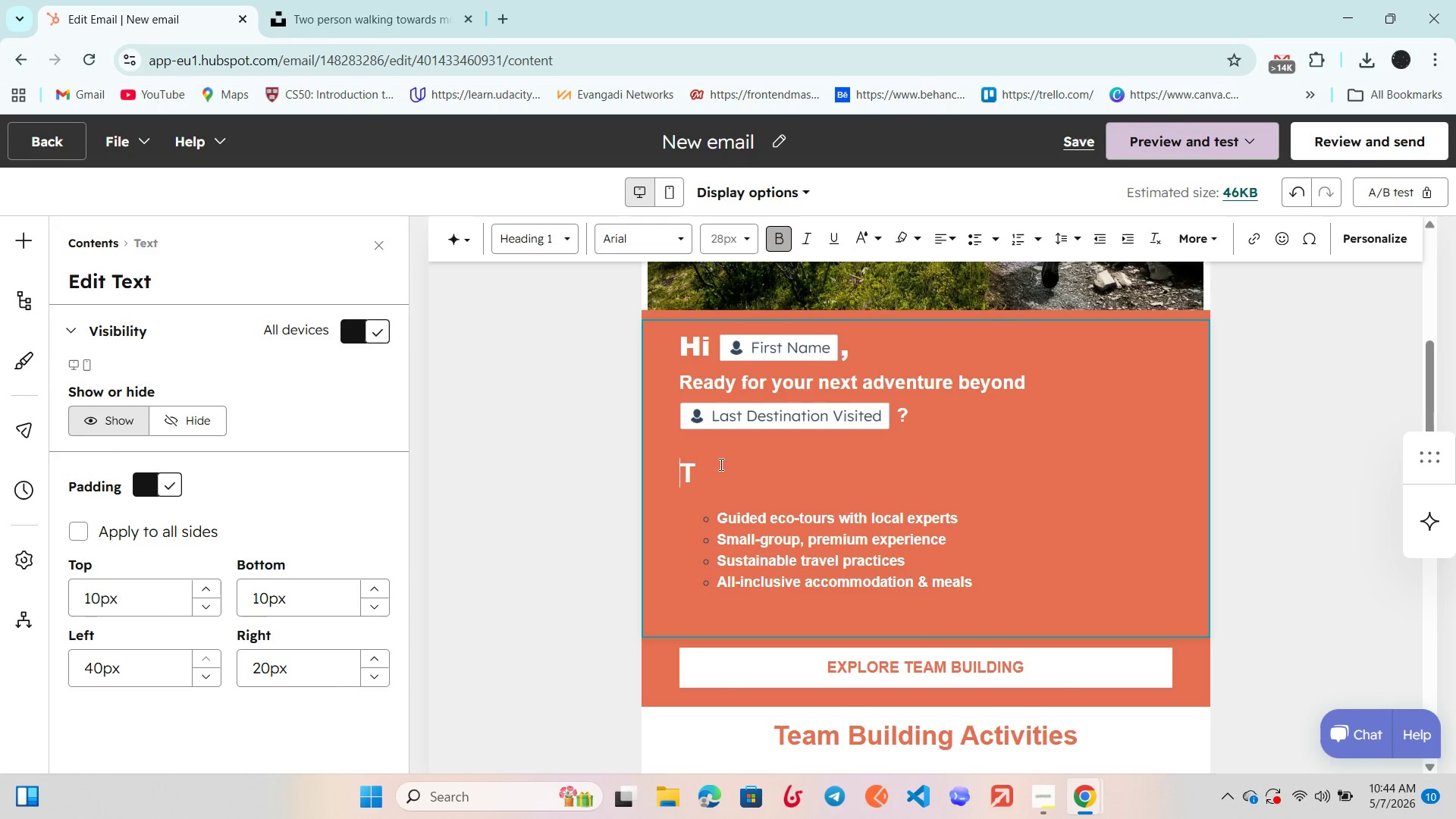 
key(ArrowRight)
 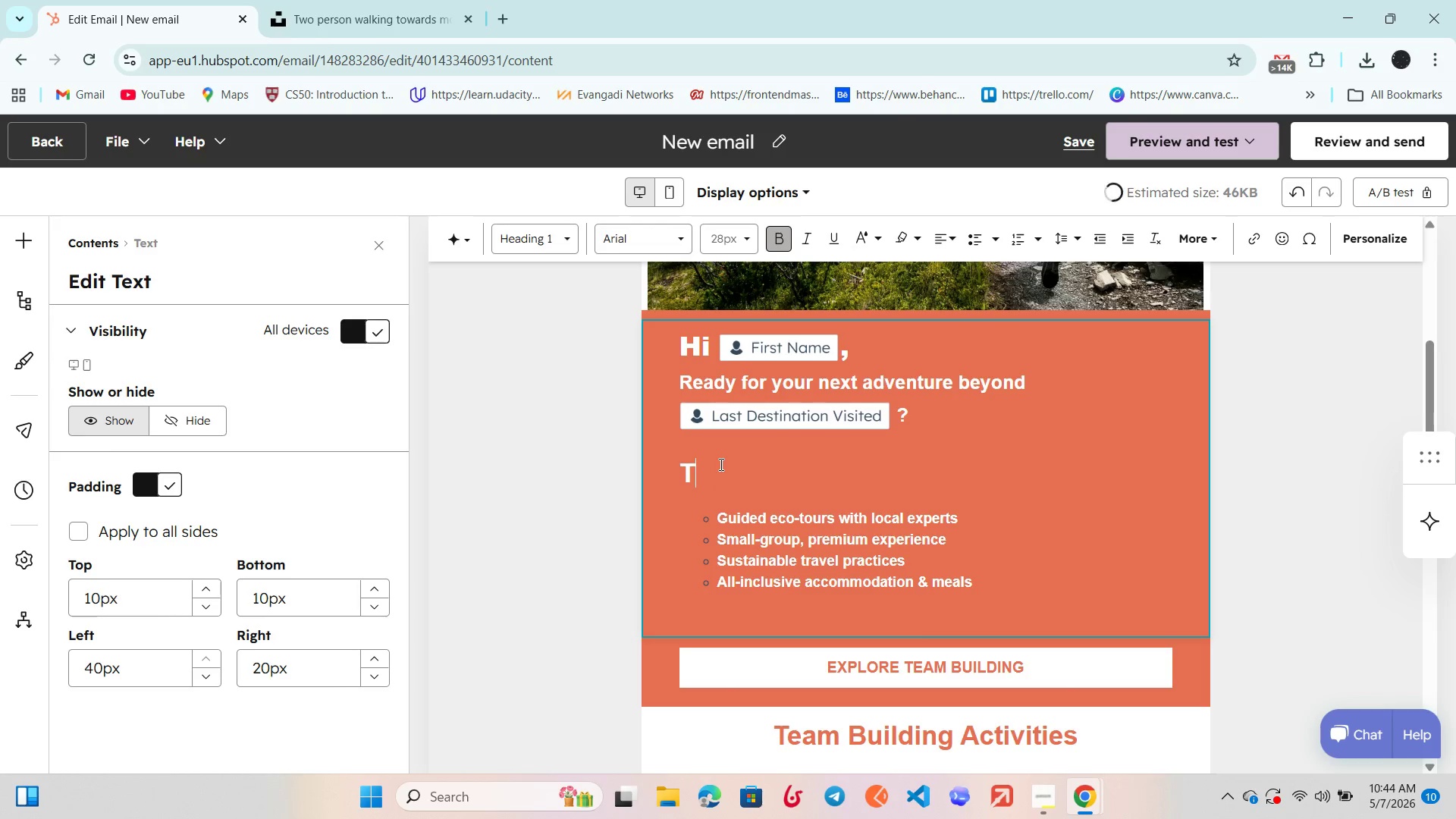 
type(rip Highlights)
 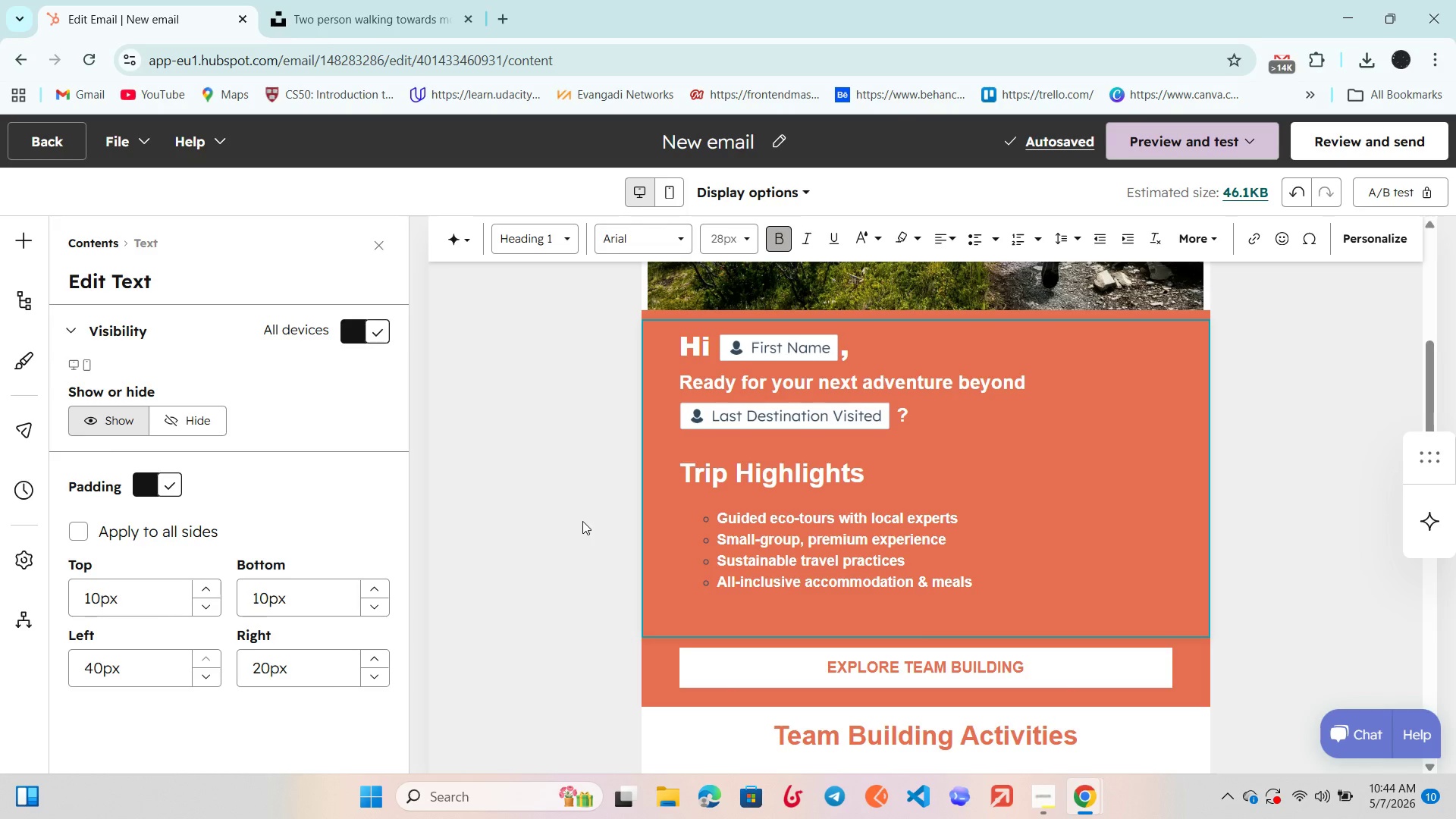 
wait(6.53)
 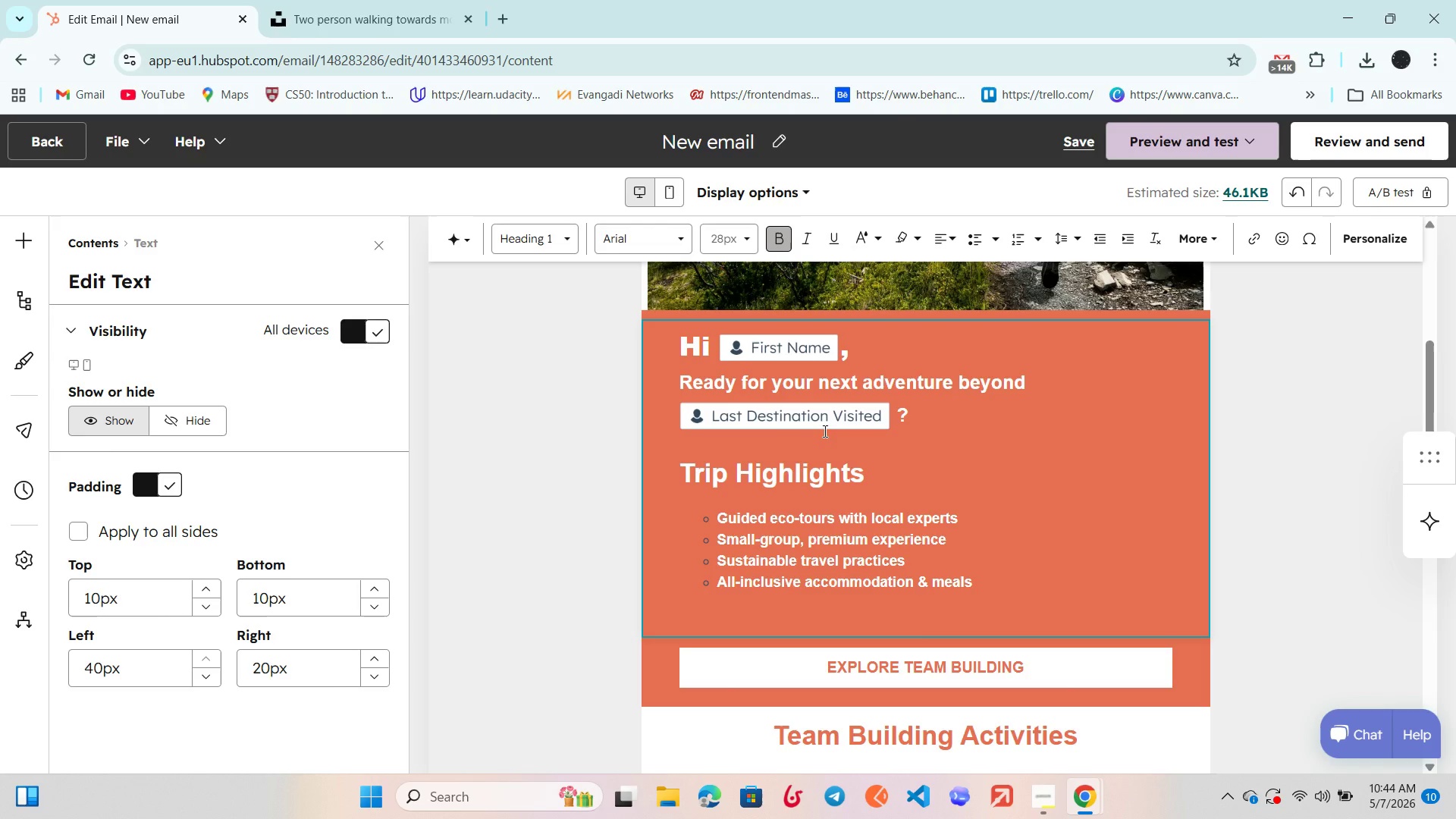 
left_click([567, 508])
 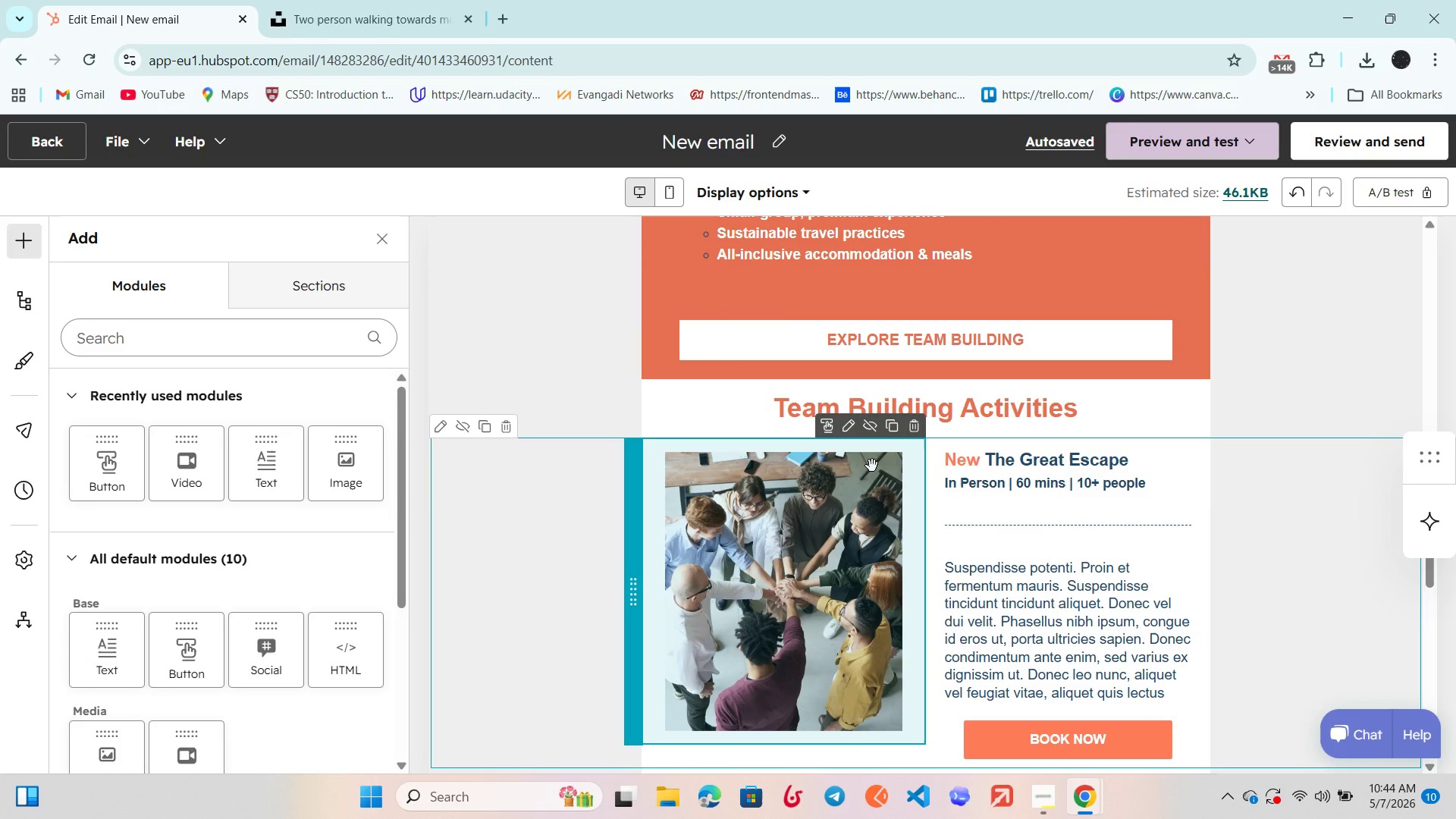 
wait(18.56)
 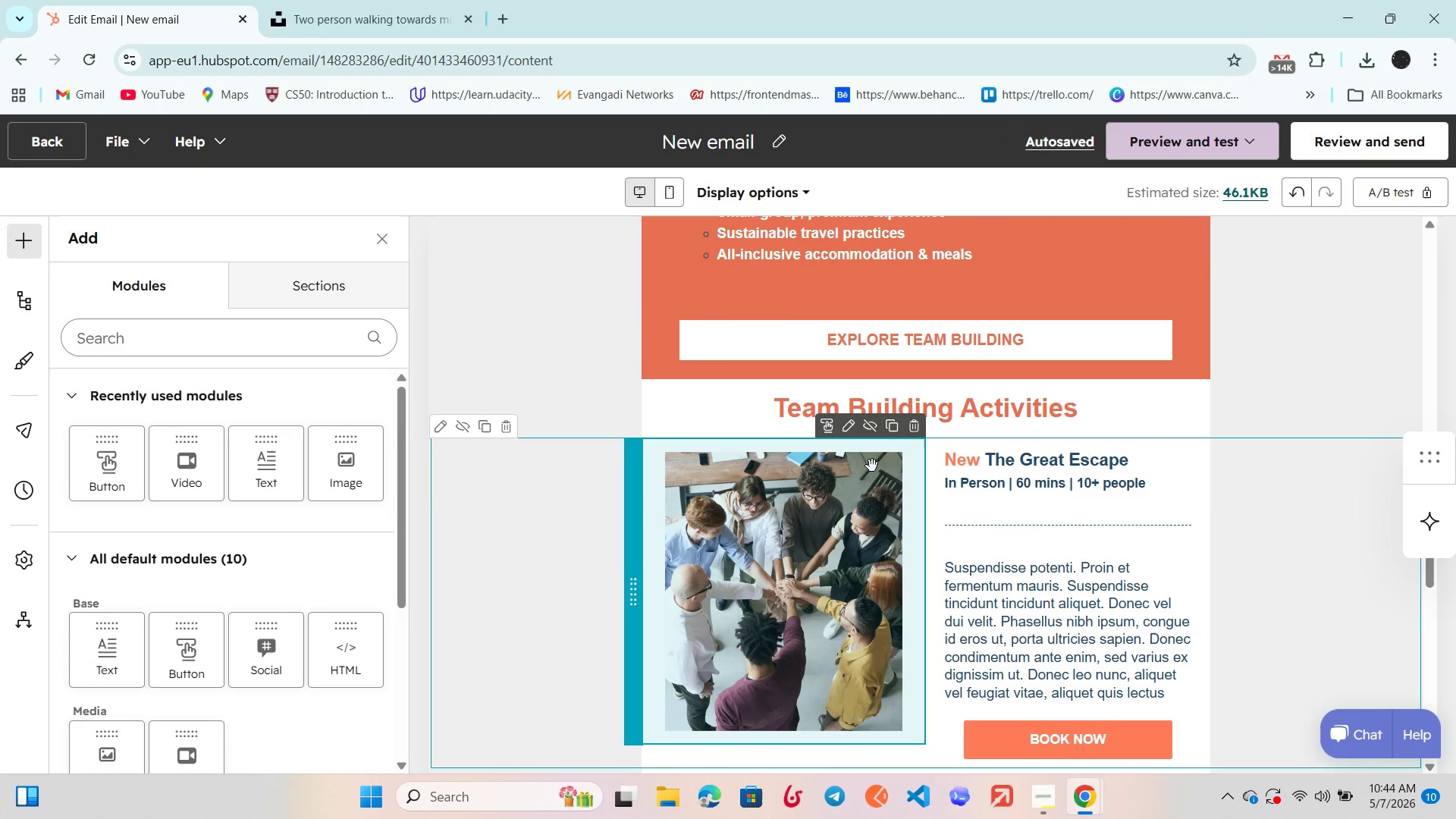 
mouse_move([978, 332])
 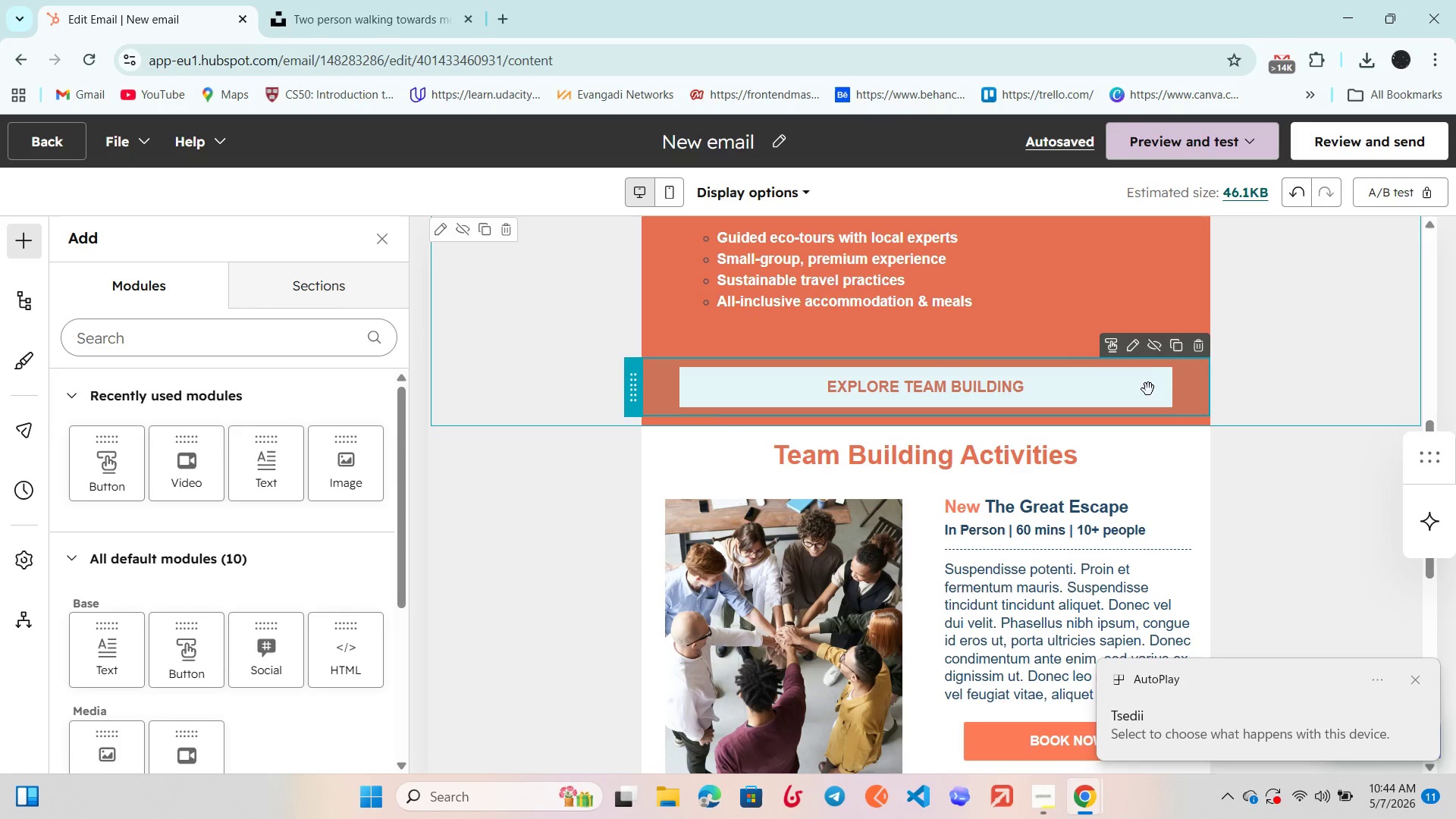 
left_click([1200, 356])
 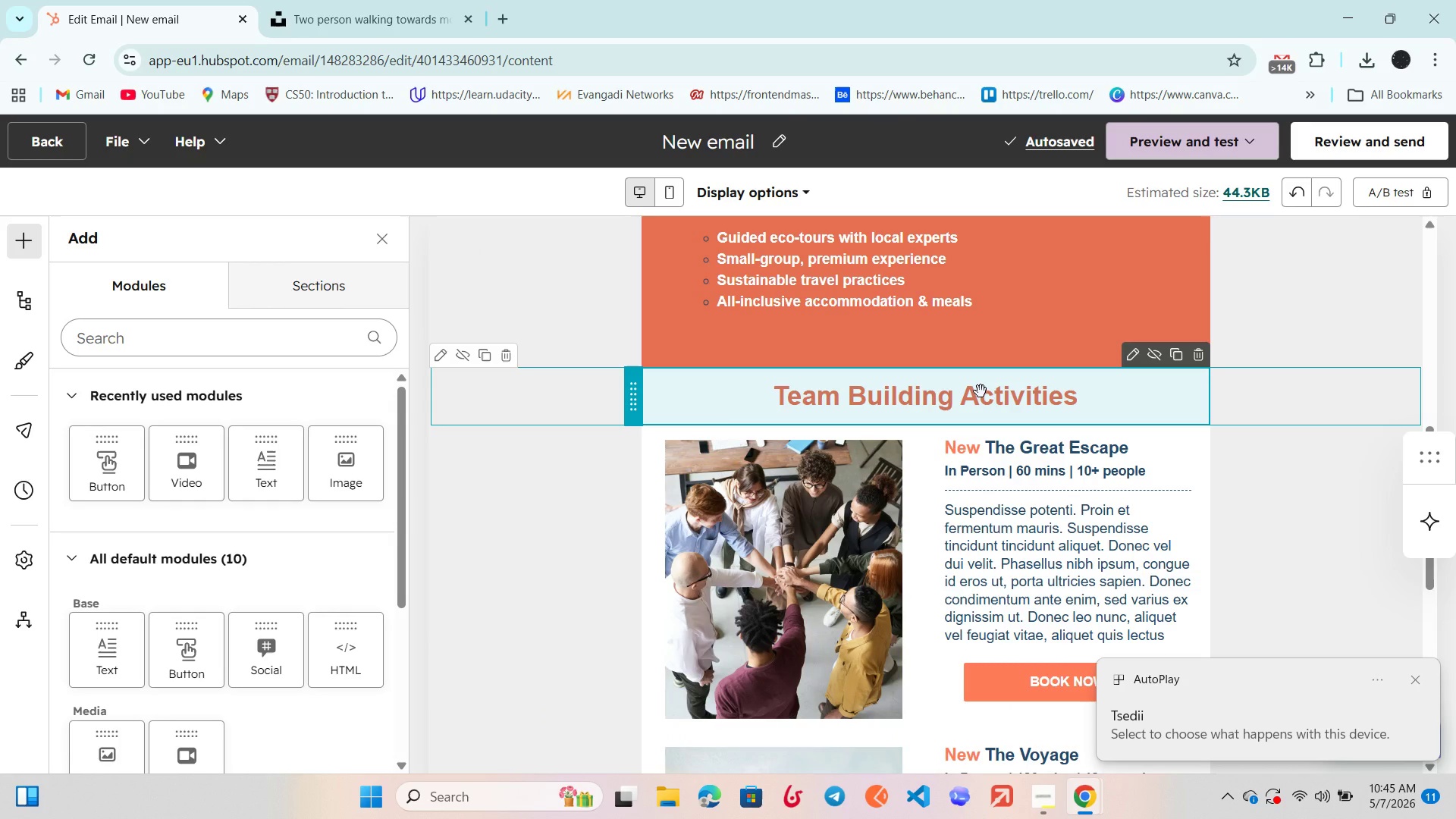 
wait(8.86)
 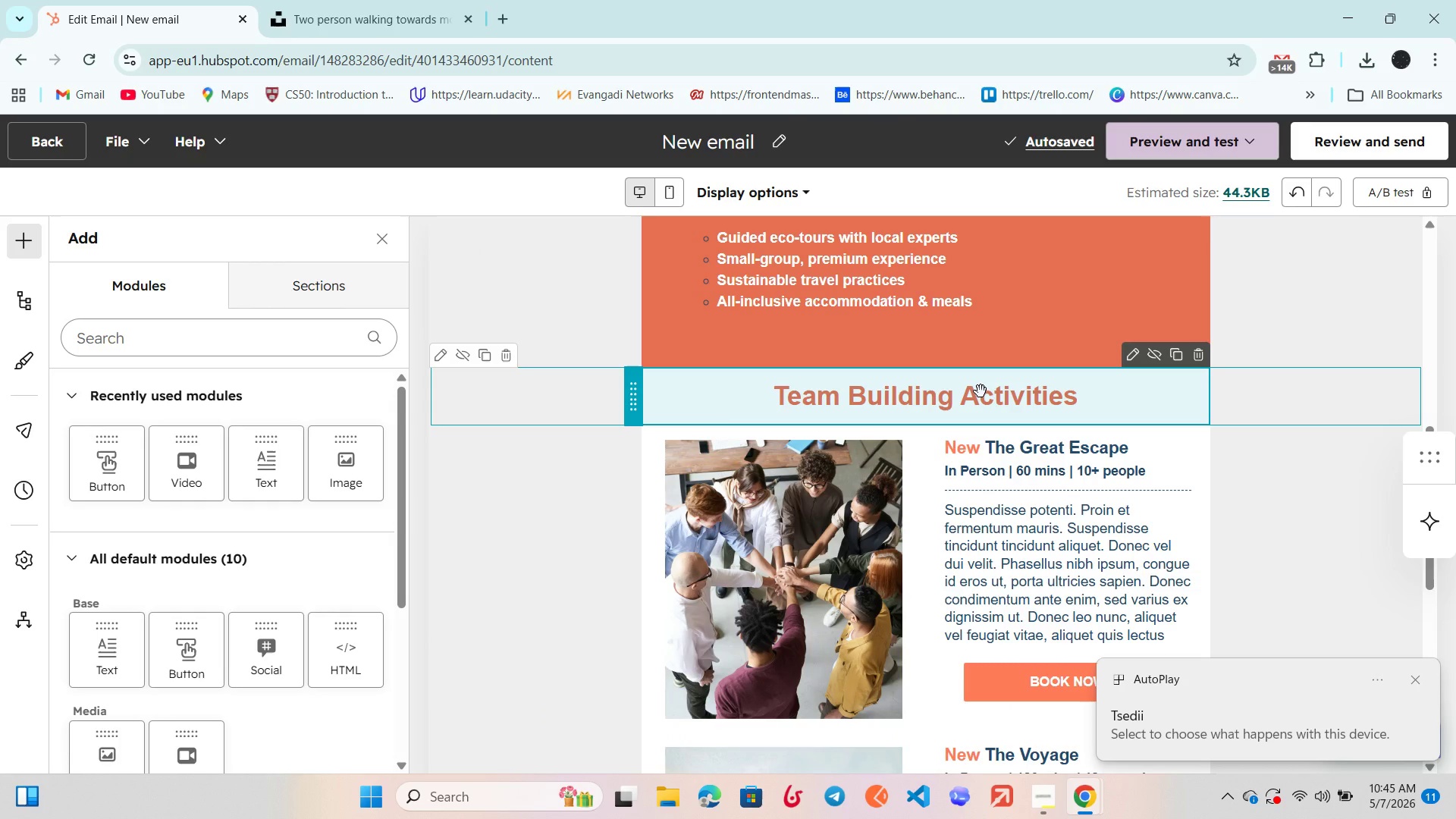 
double_click([949, 394])
 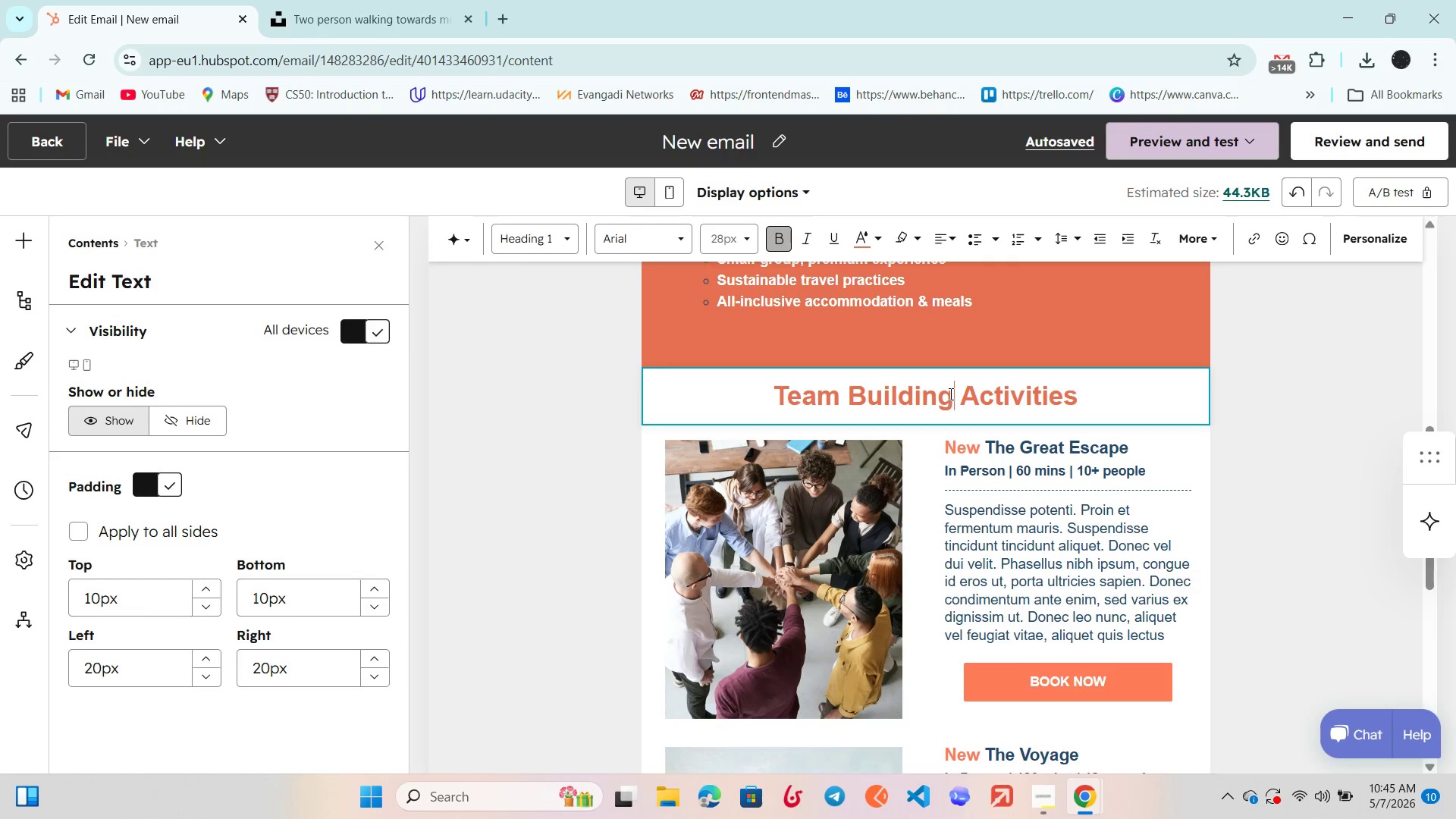 
key(Control+ControlLeft)
 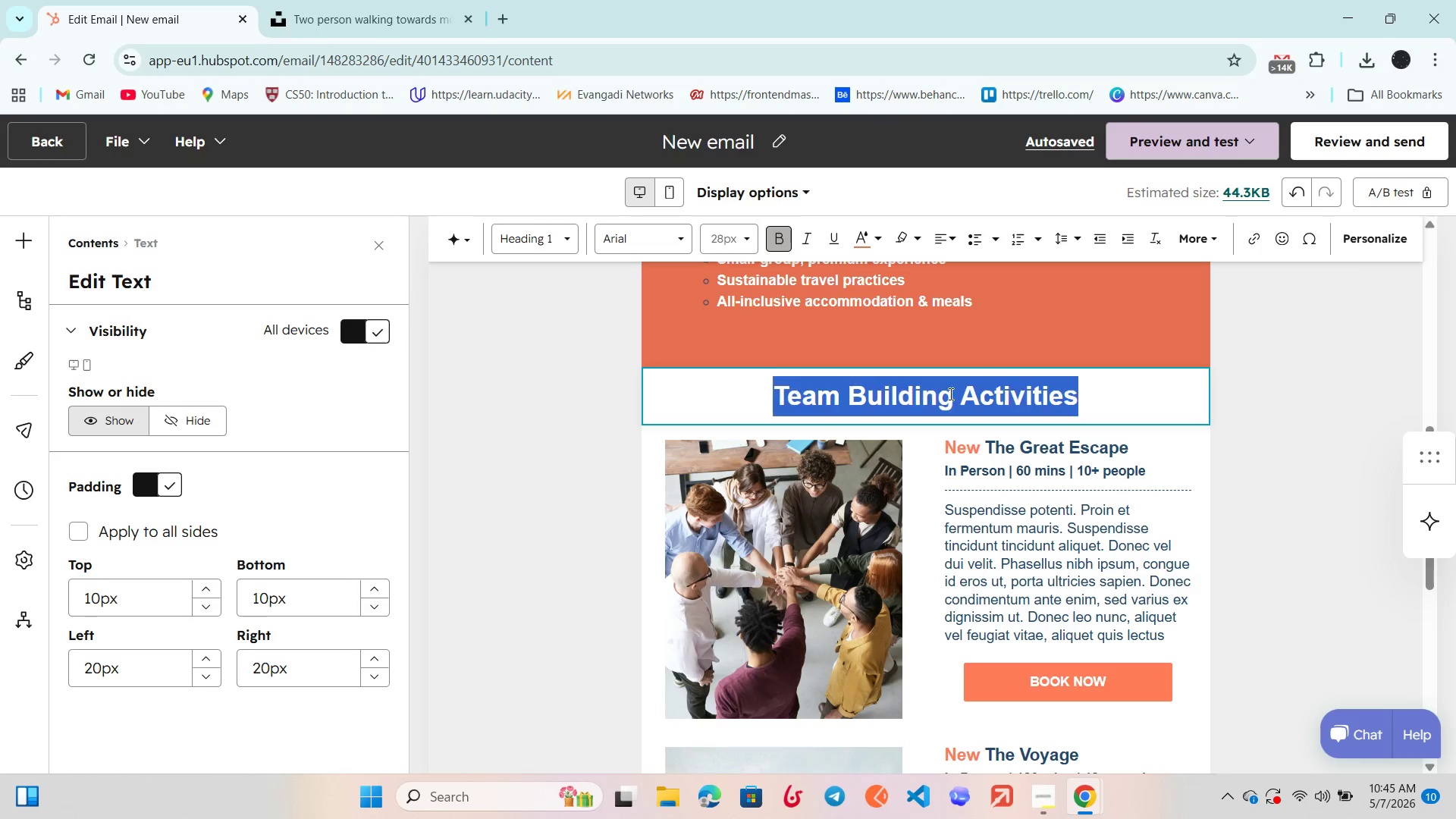 
key(Control+A)
 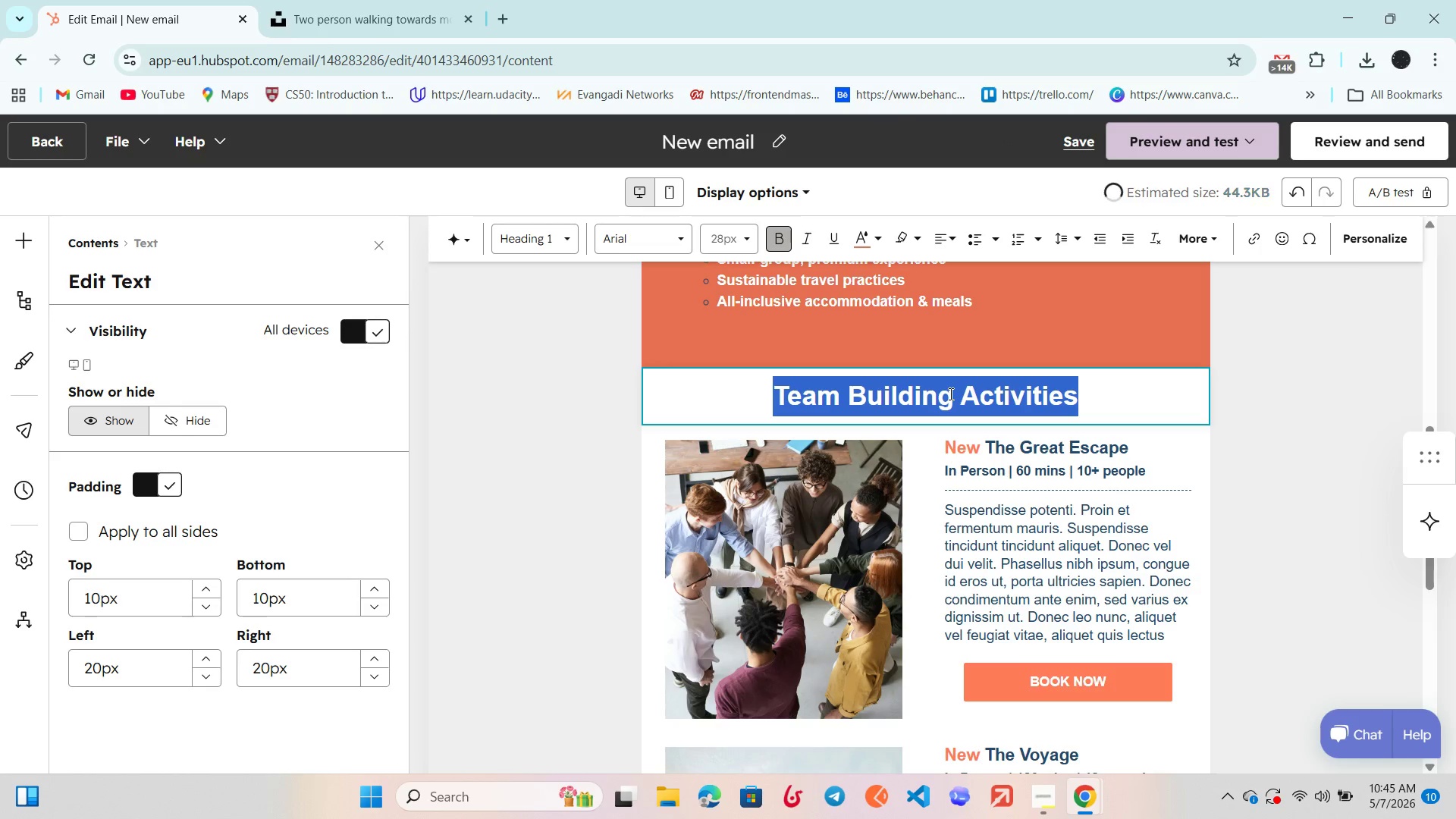 
key(Backspace)
 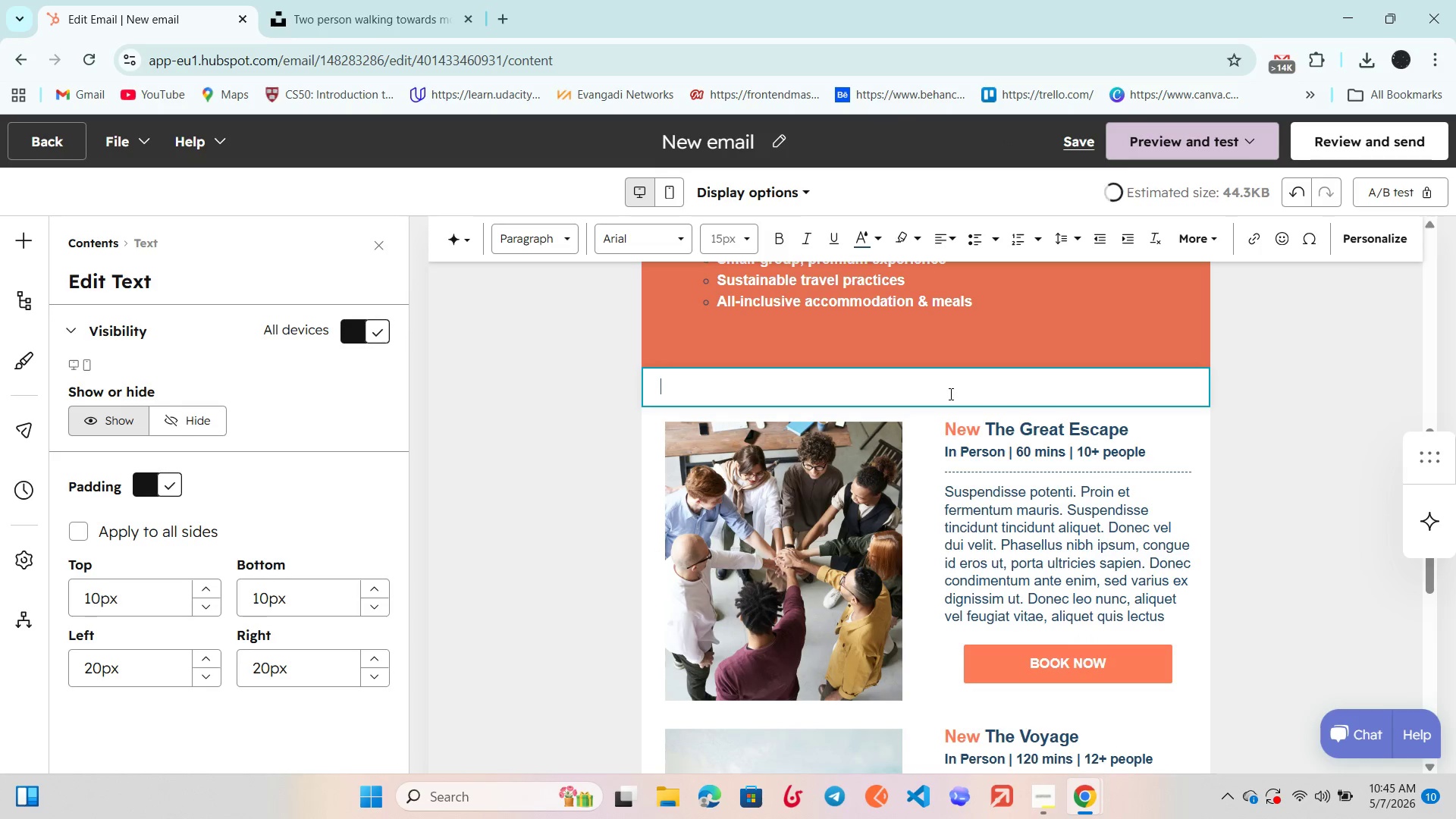 
key(CapsLock)
 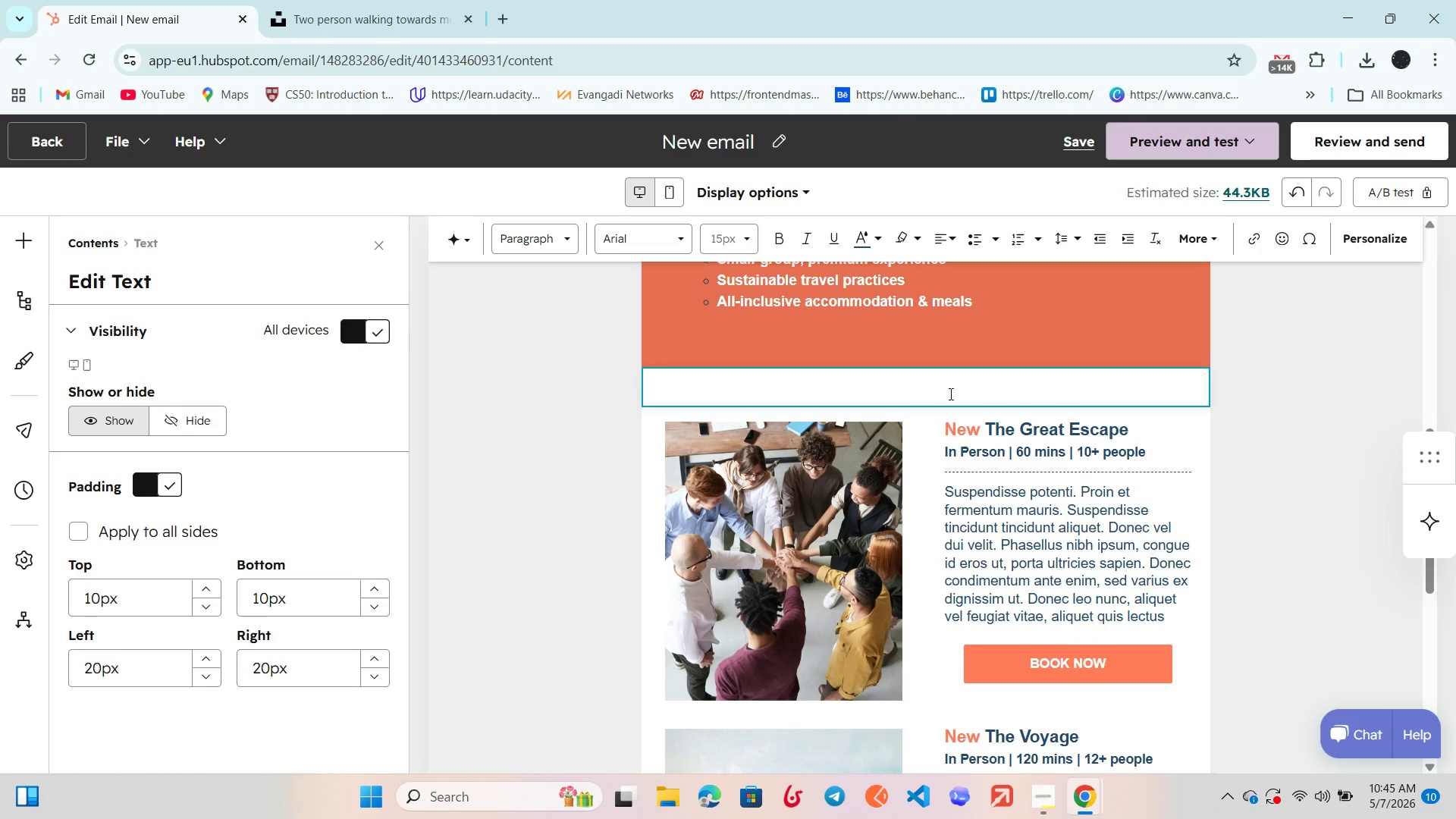 
key(P)
 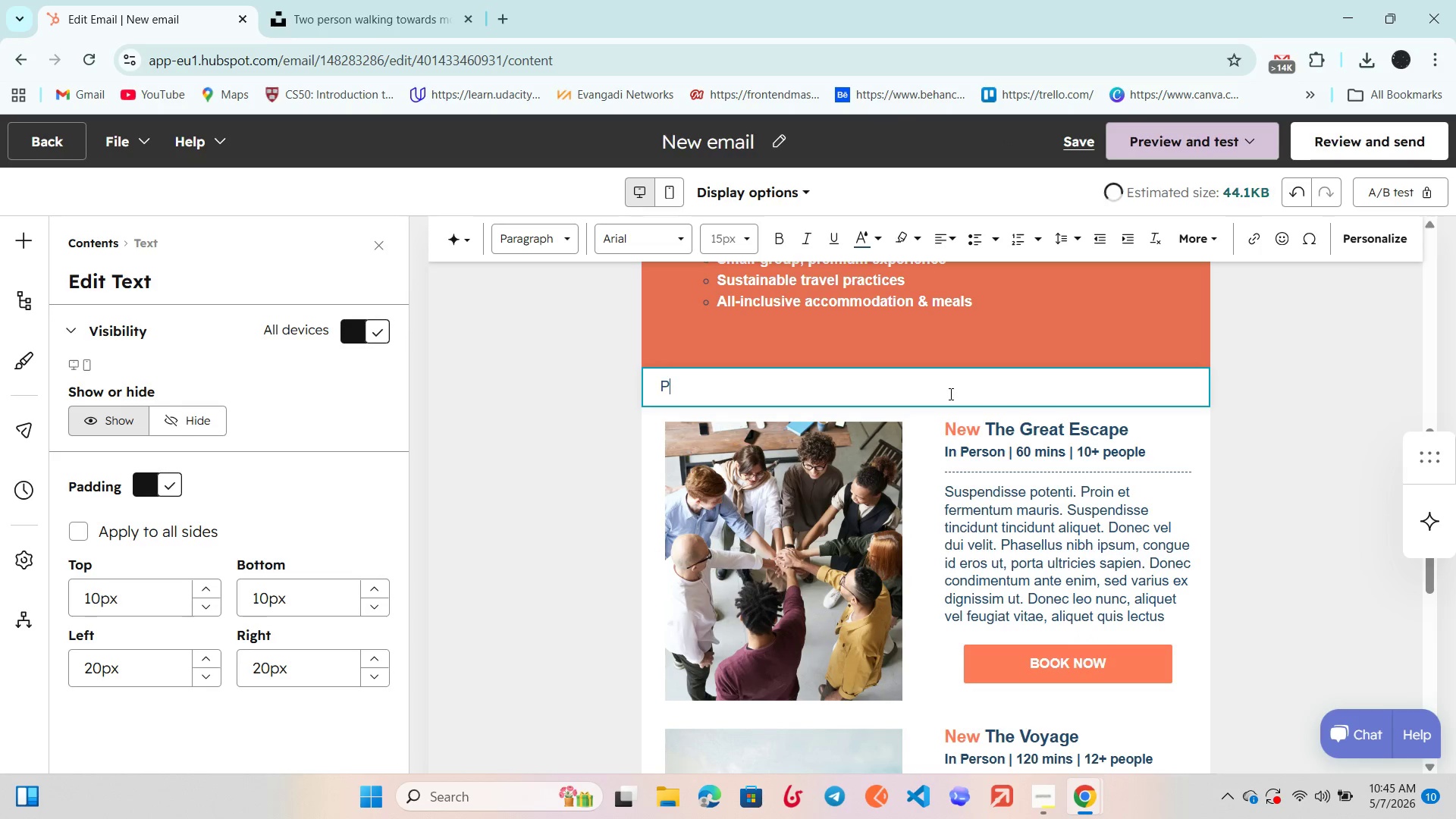 
key(CapsLock)
 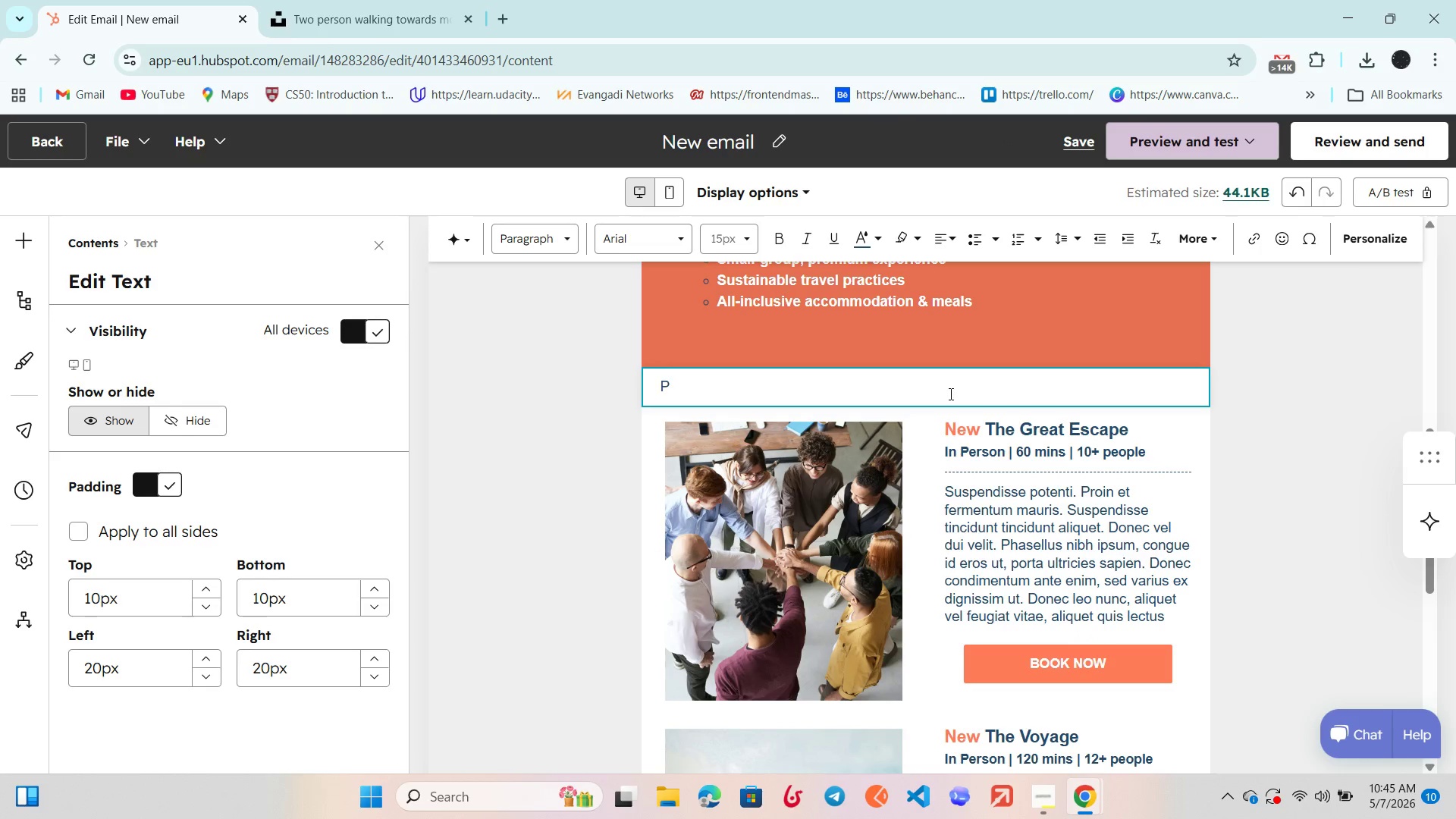 
key(Control+Z)
 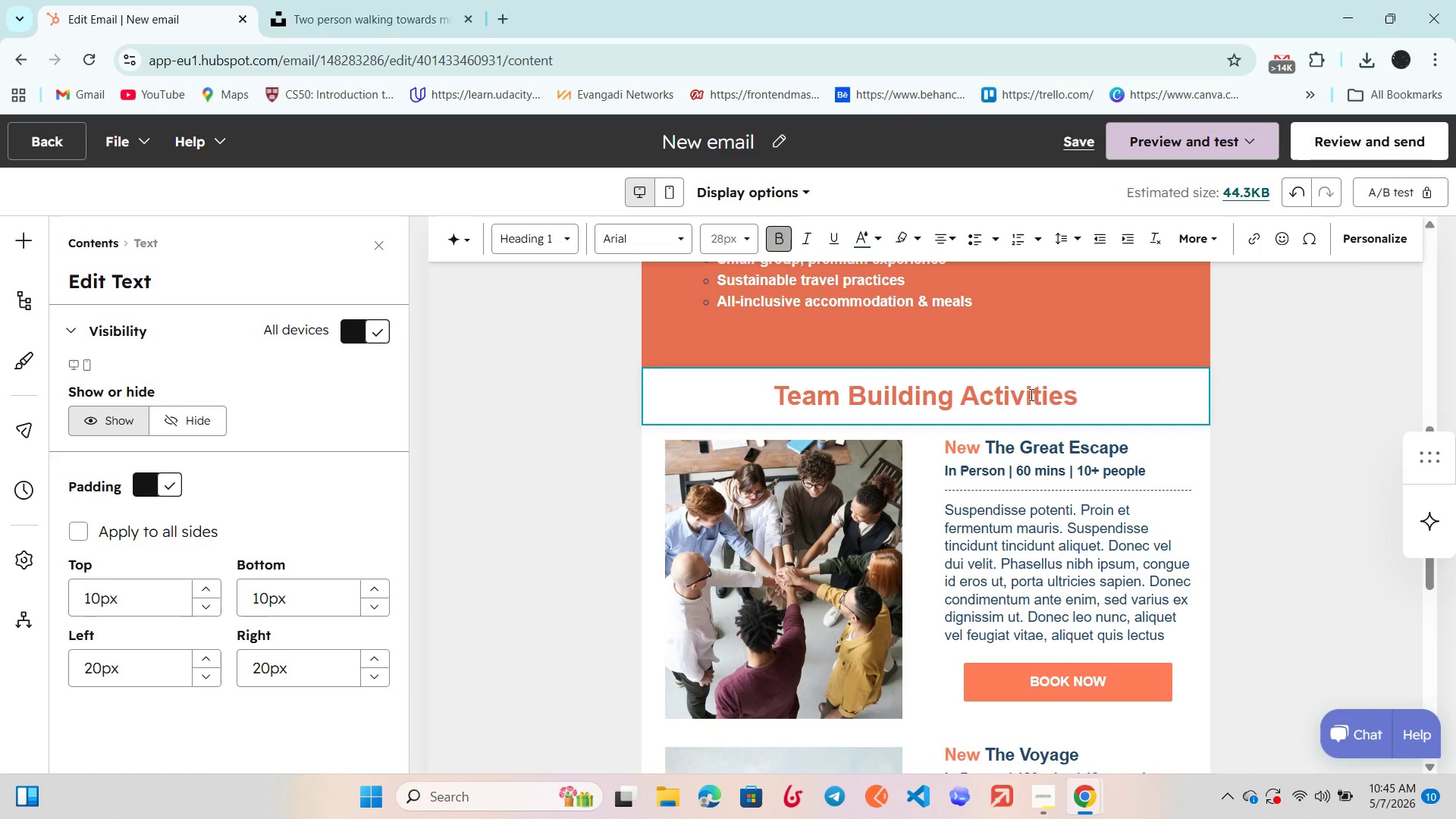 
left_click([1074, 394])
 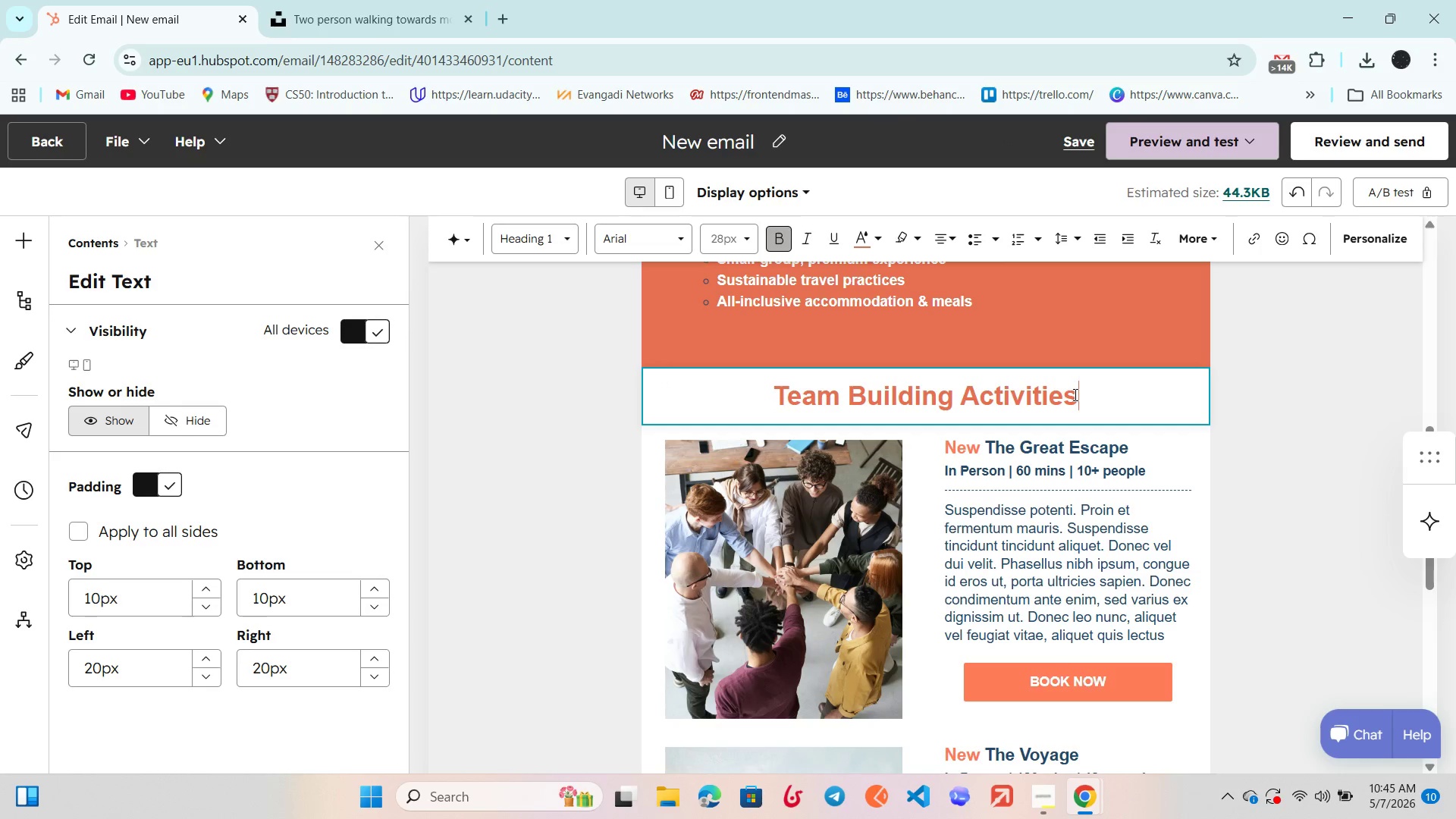 
hold_key(key=Equal, duration=0.58)
 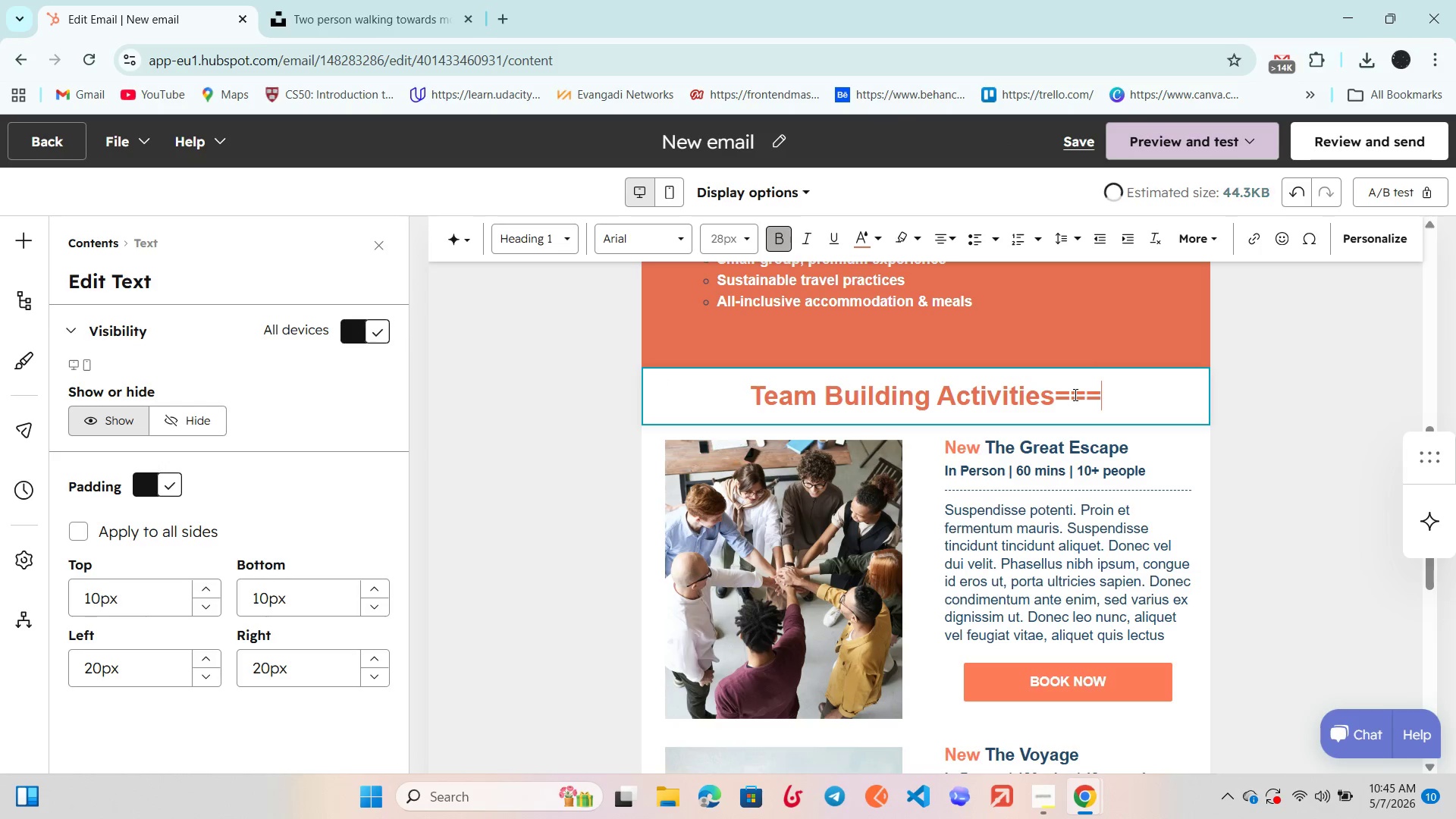 
hold_key(key=Backspace, duration=1.11)
 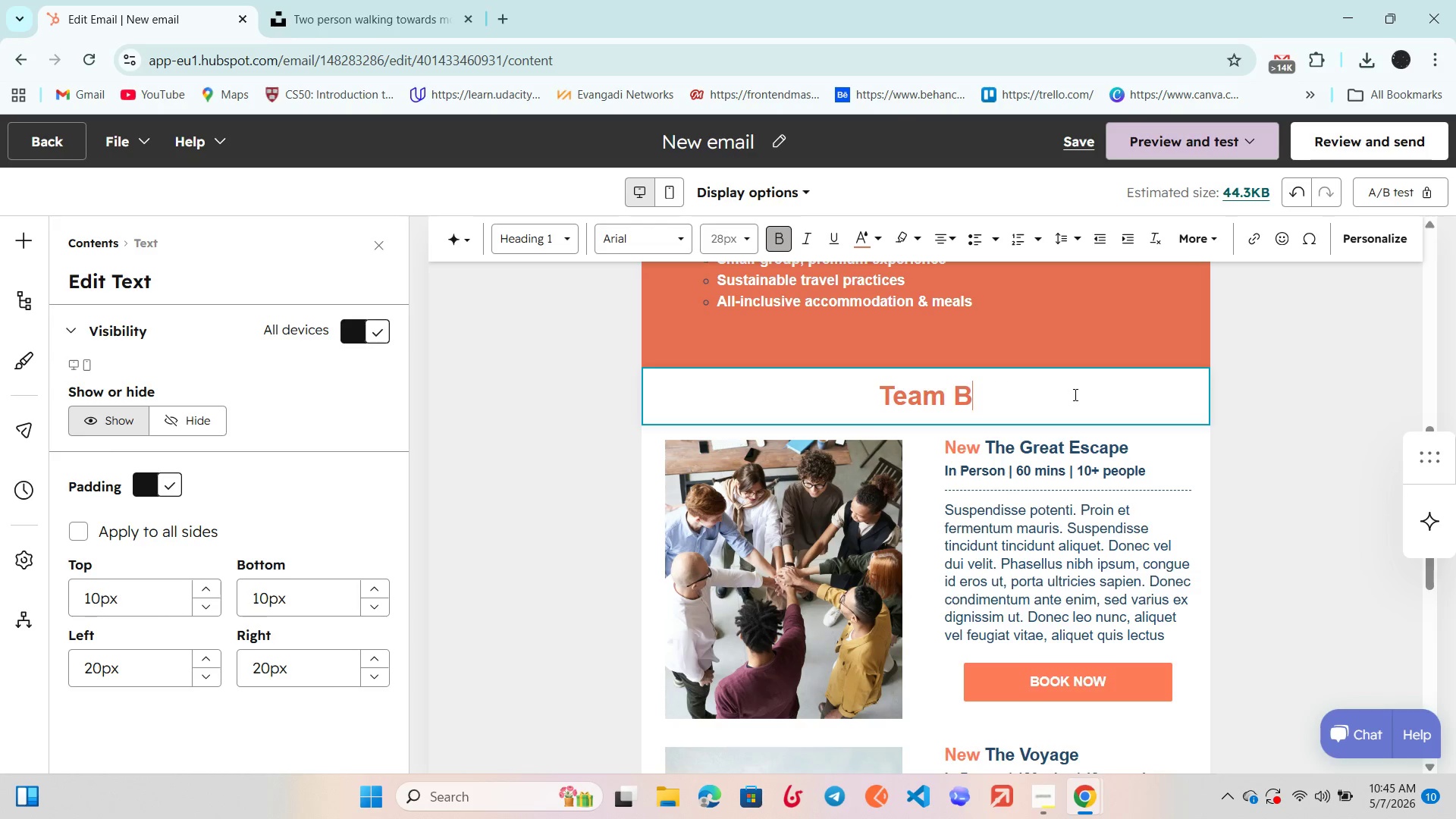 
key(Backspace)
 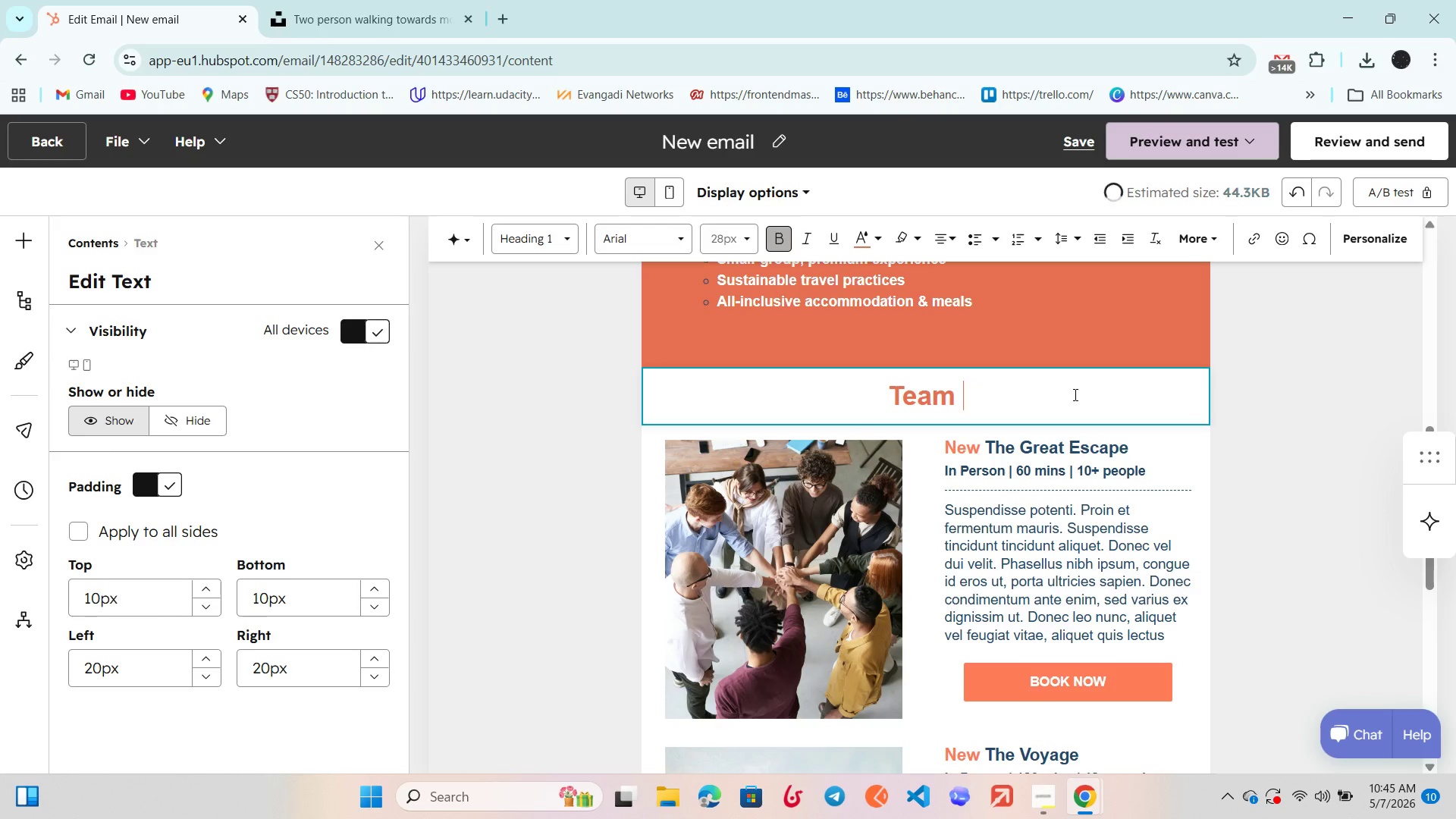 
key(Backspace)
 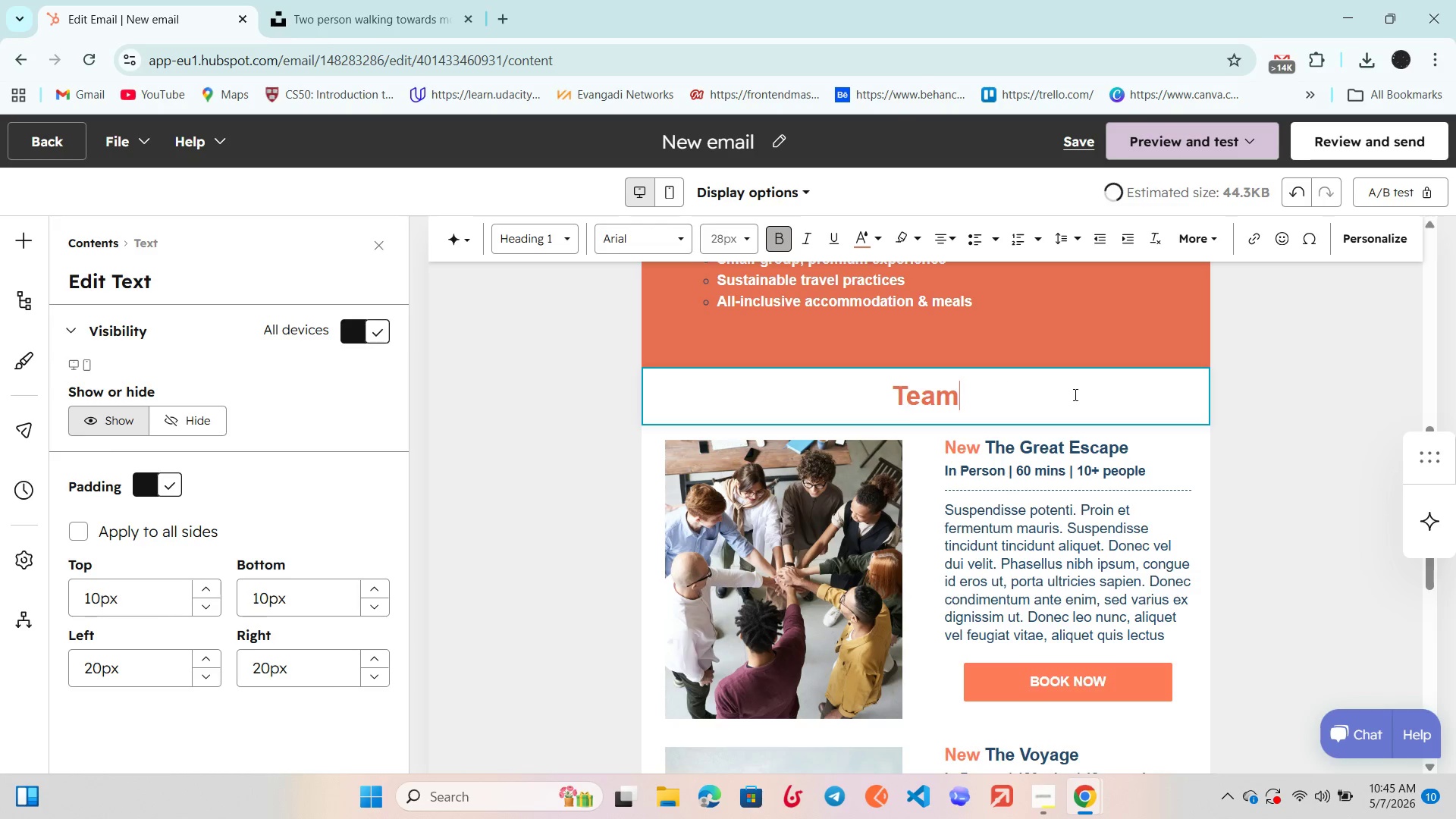 
key(Backspace)
 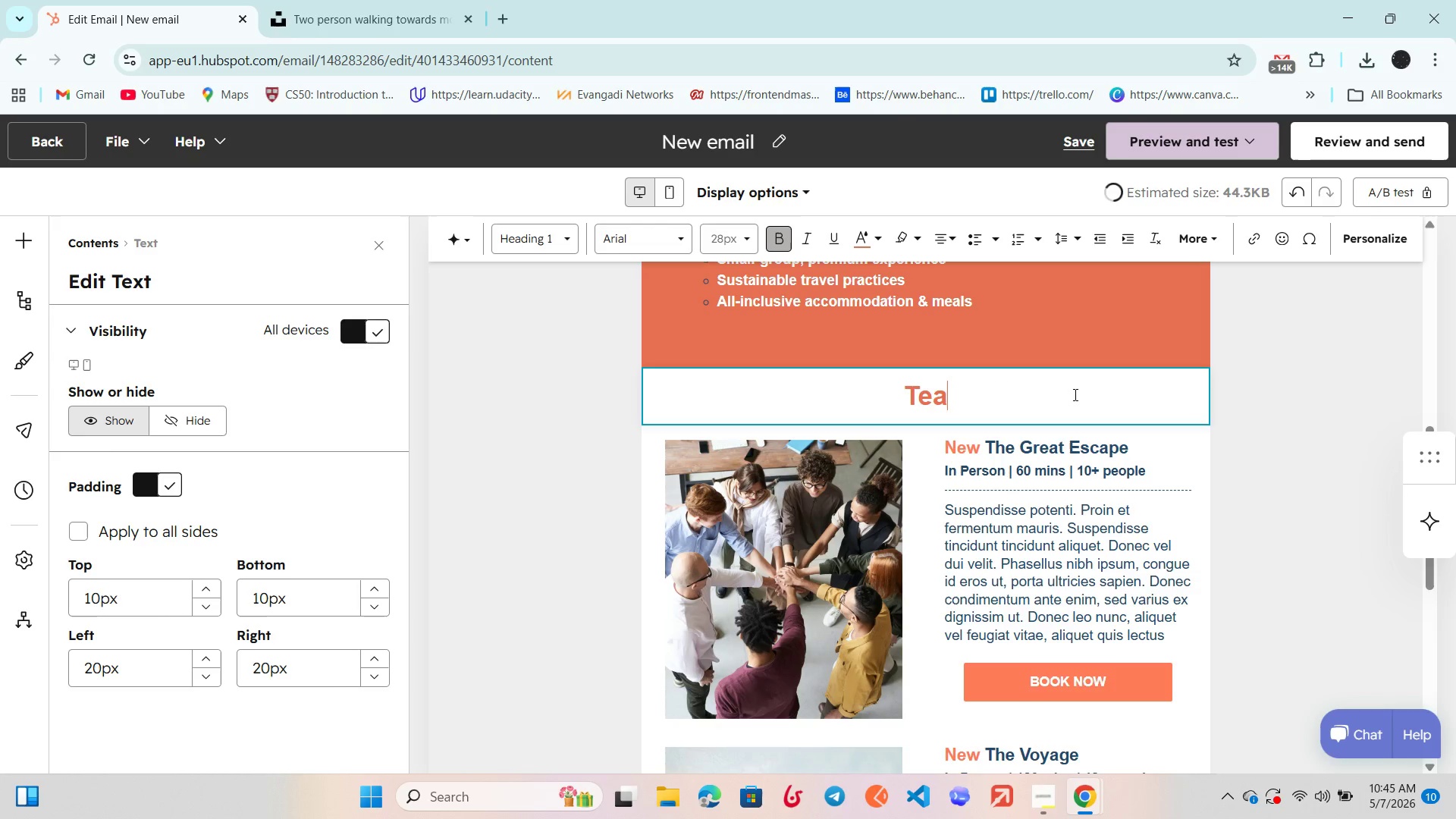 
key(Backspace)
 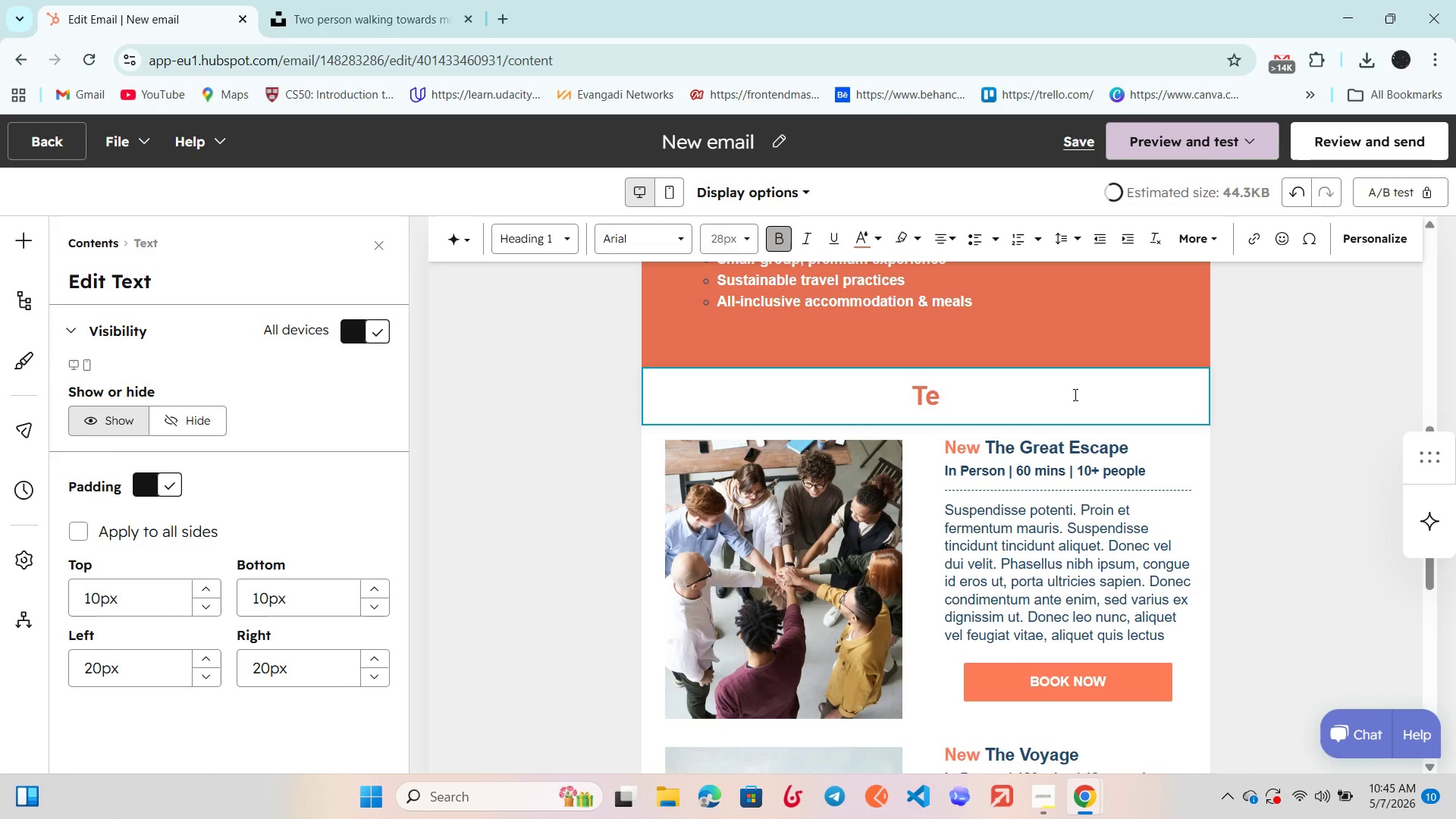 
key(Backspace)
 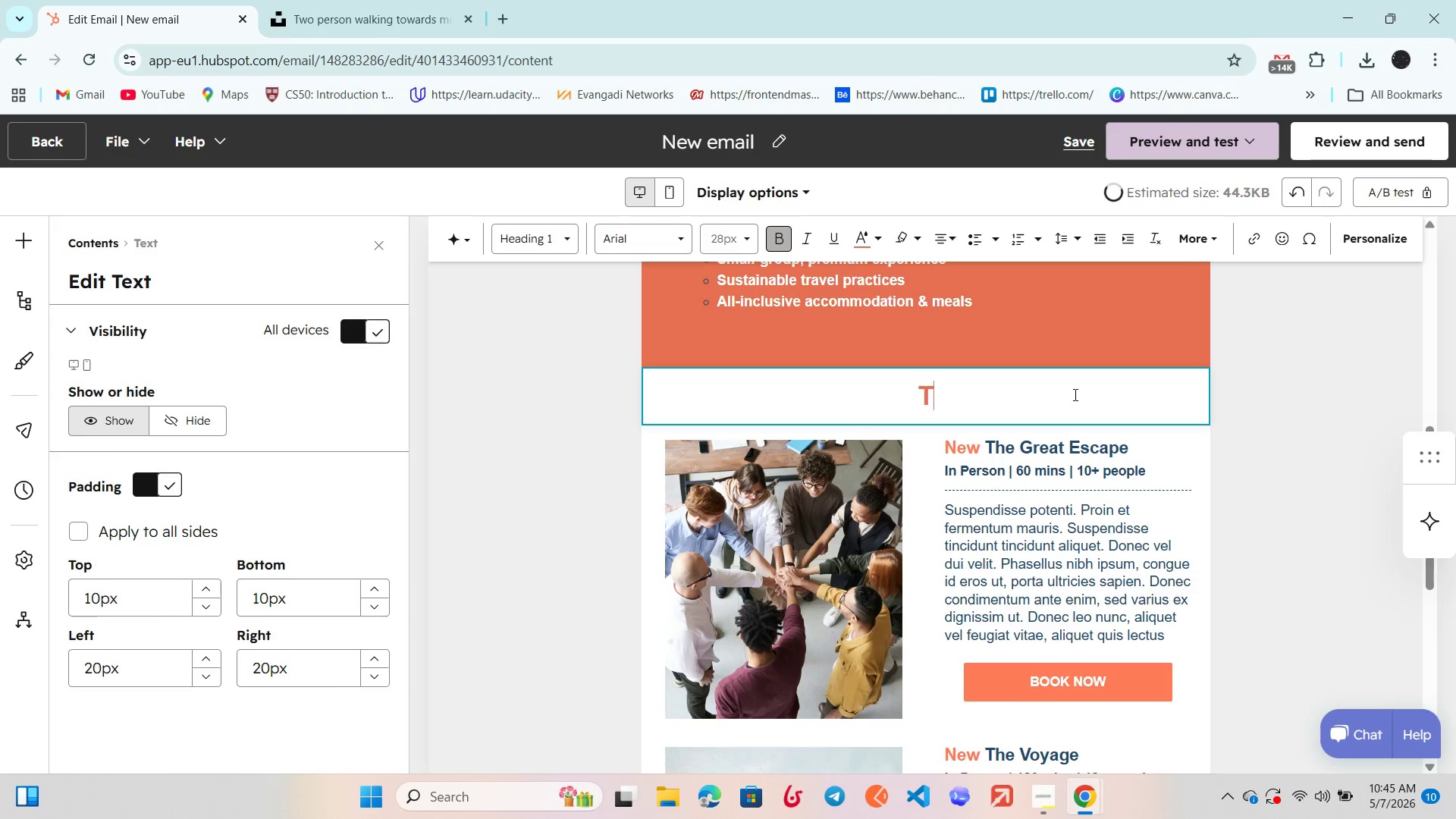 
key(CapsLock)
 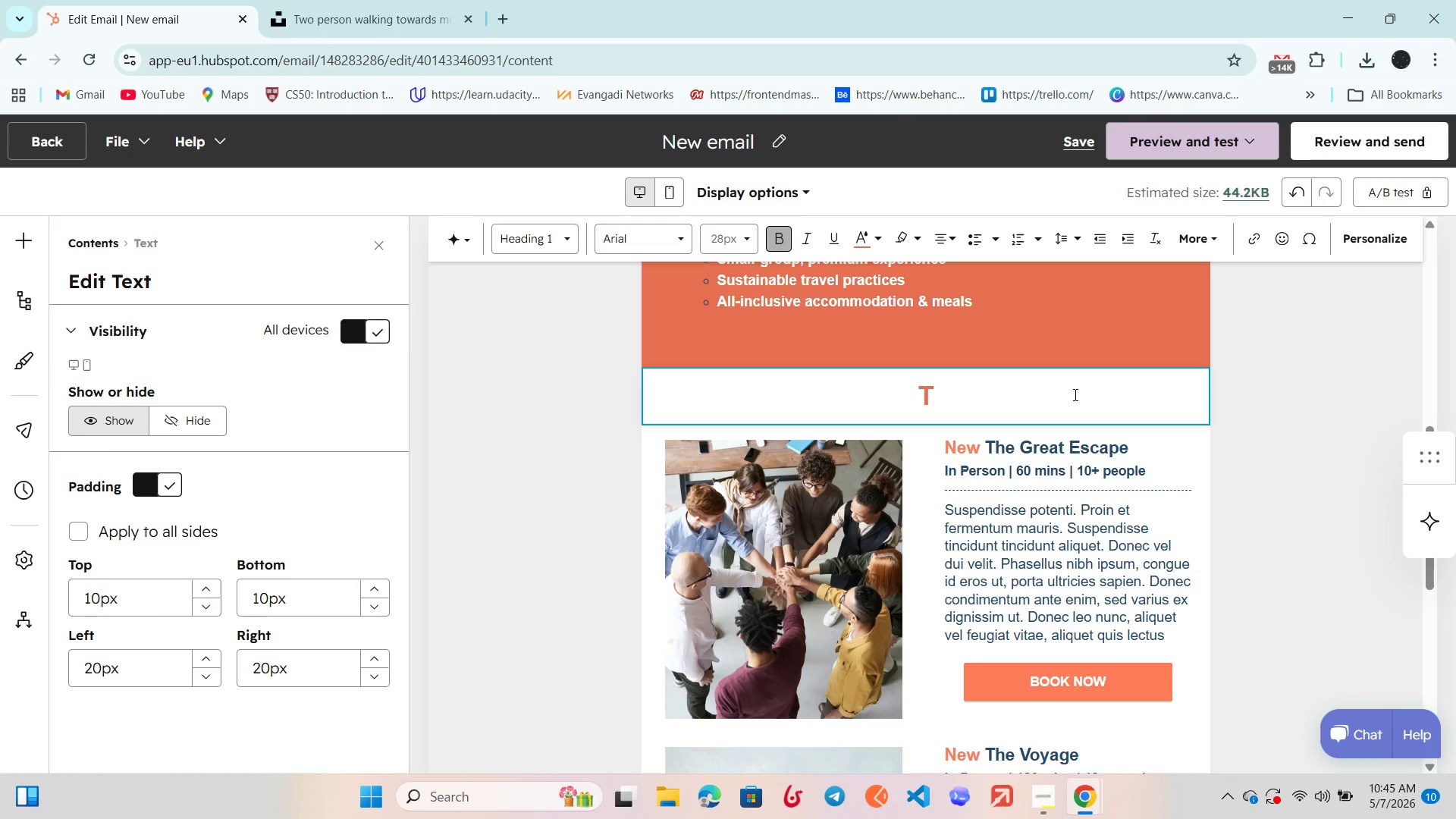 
key(P)
 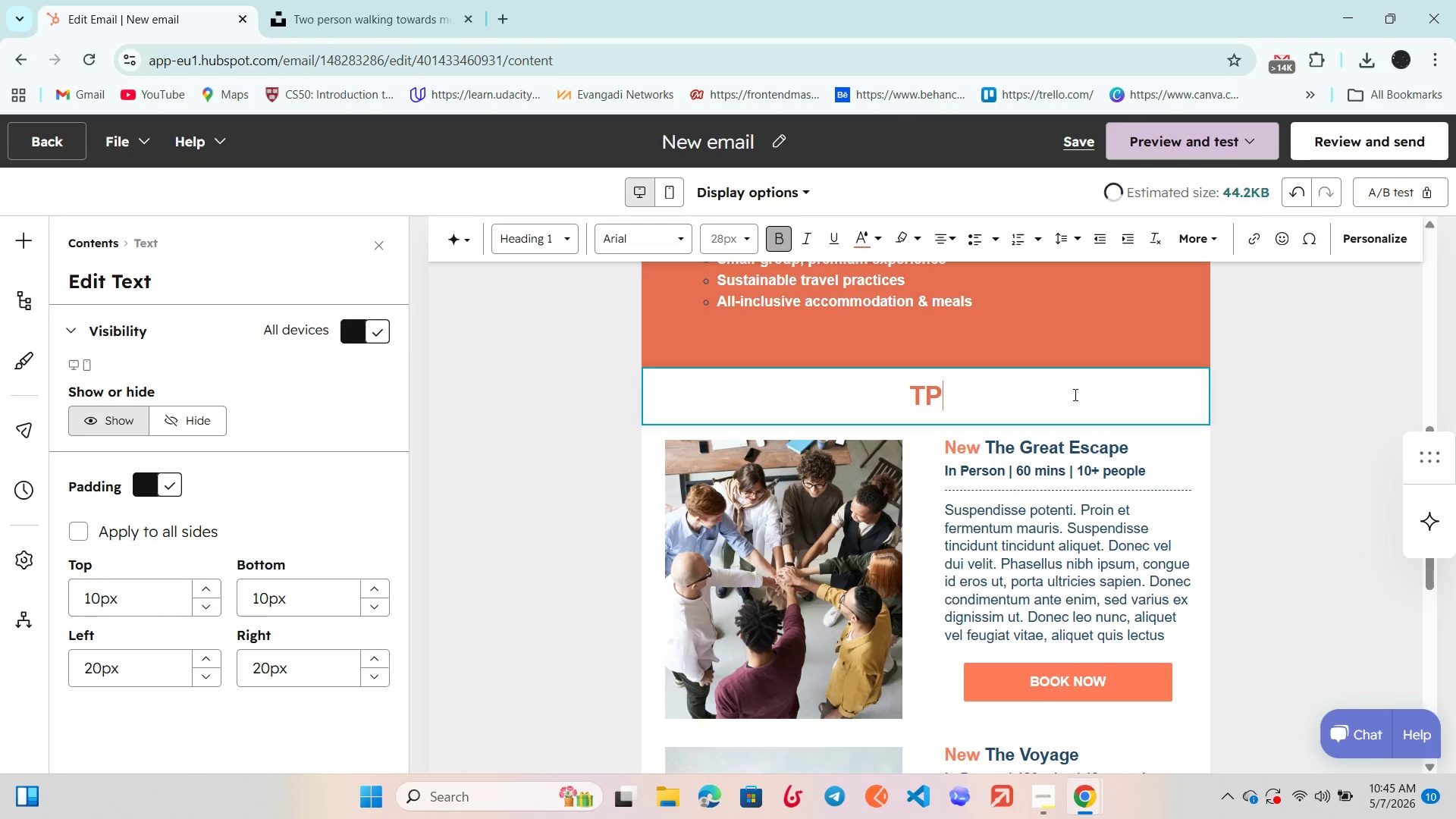 
key(CapsLock)
 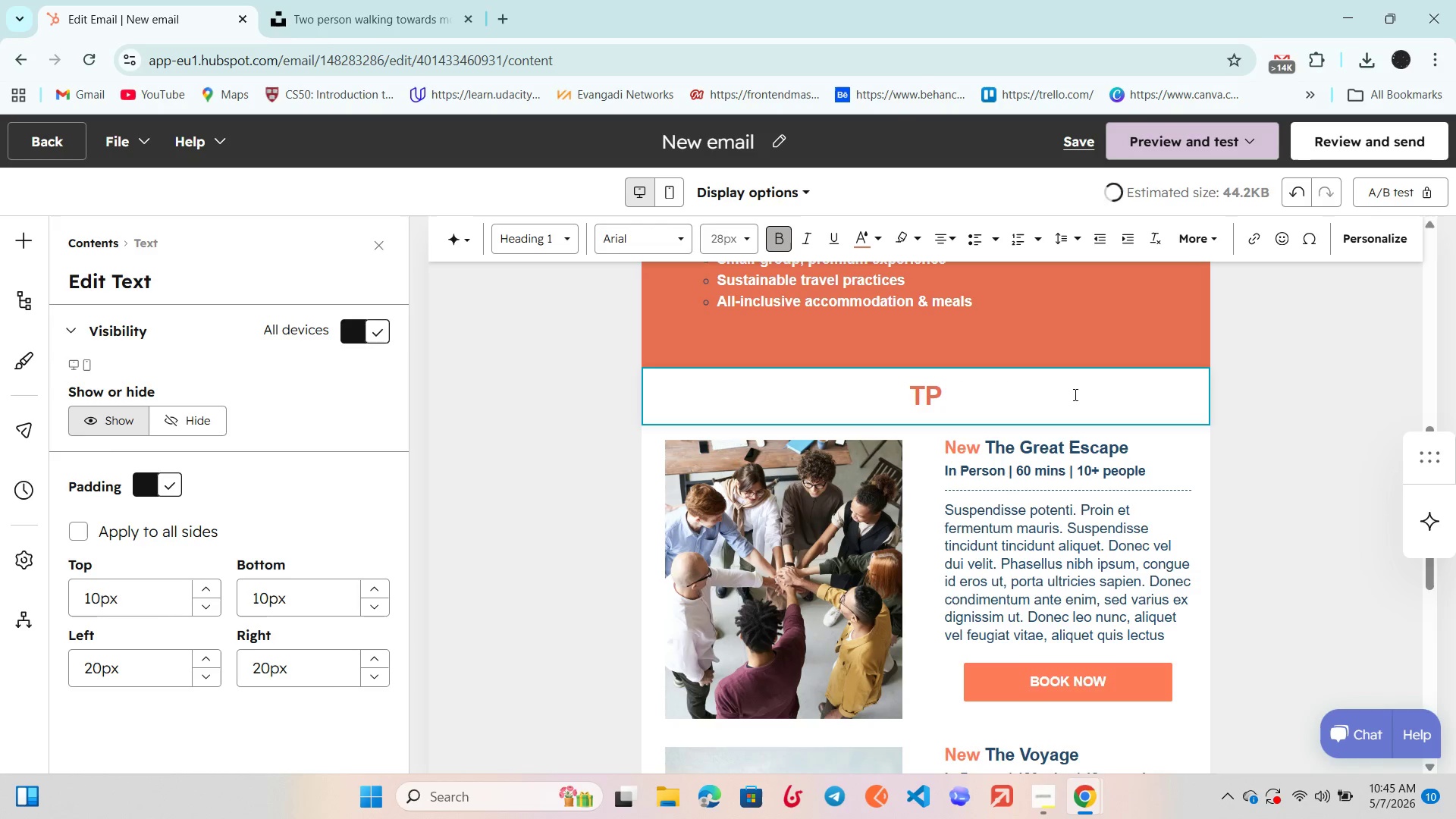 
key(ArrowLeft)
 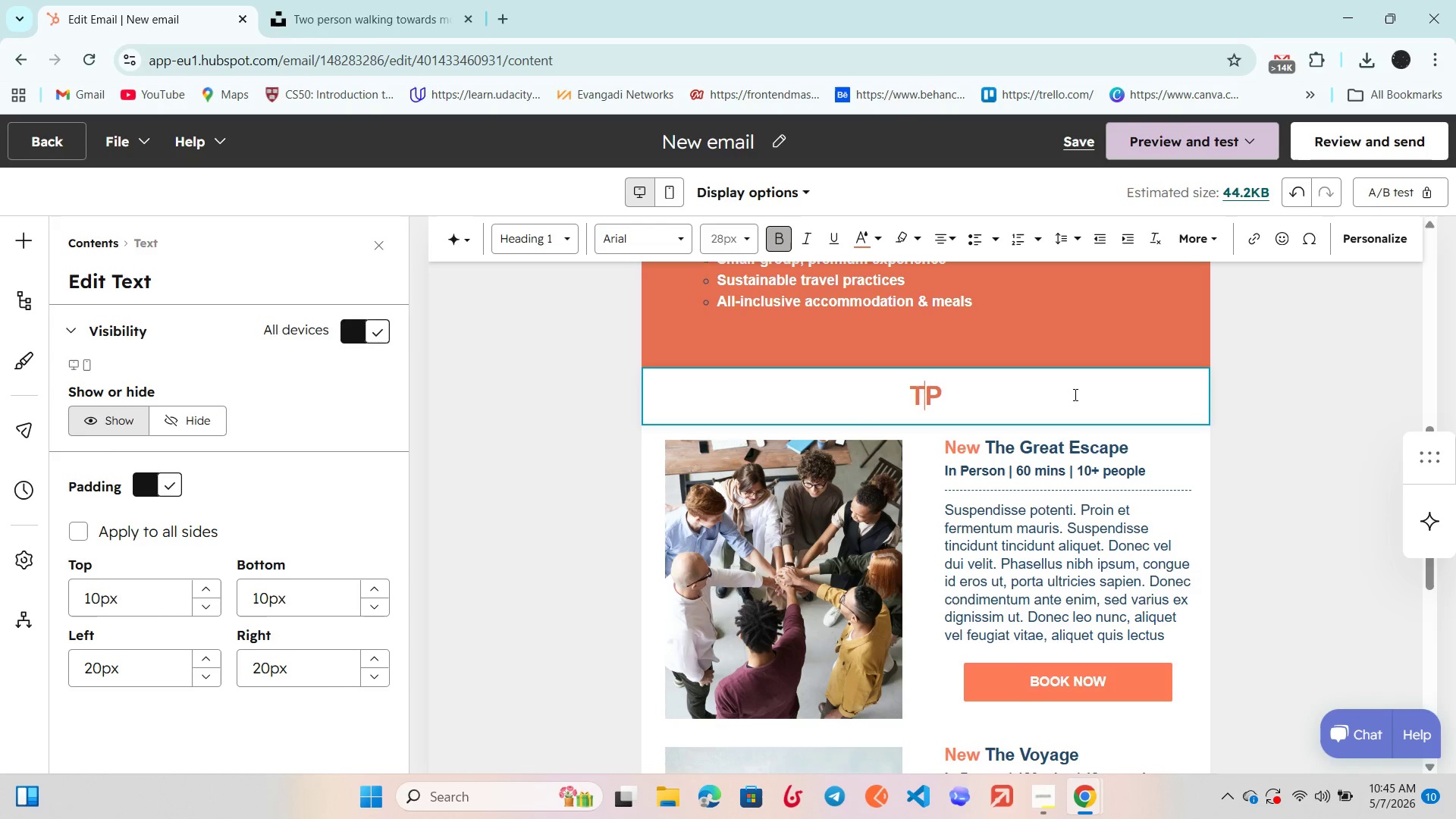 
key(Backspace)
 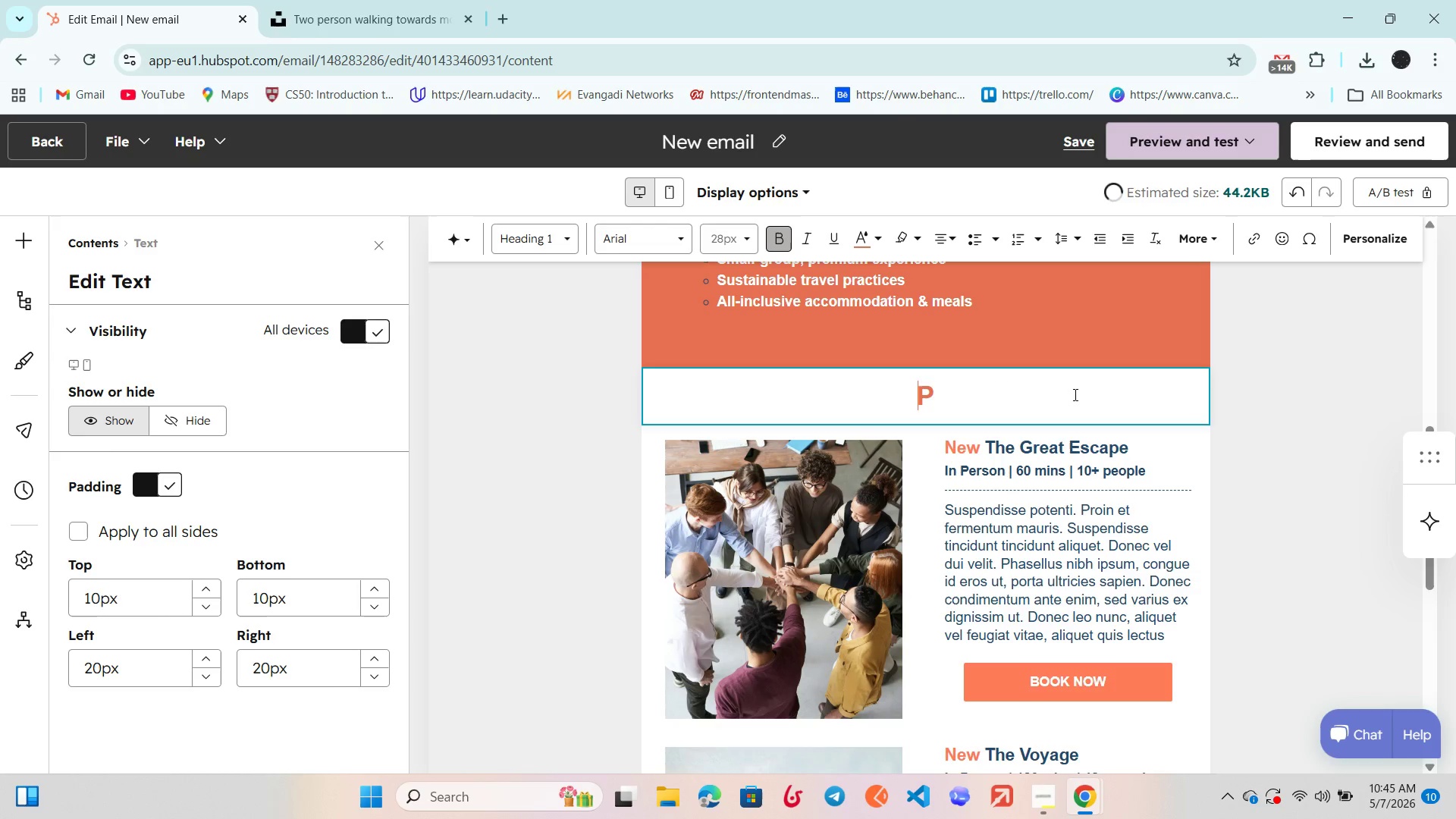 
key(ArrowRight)
 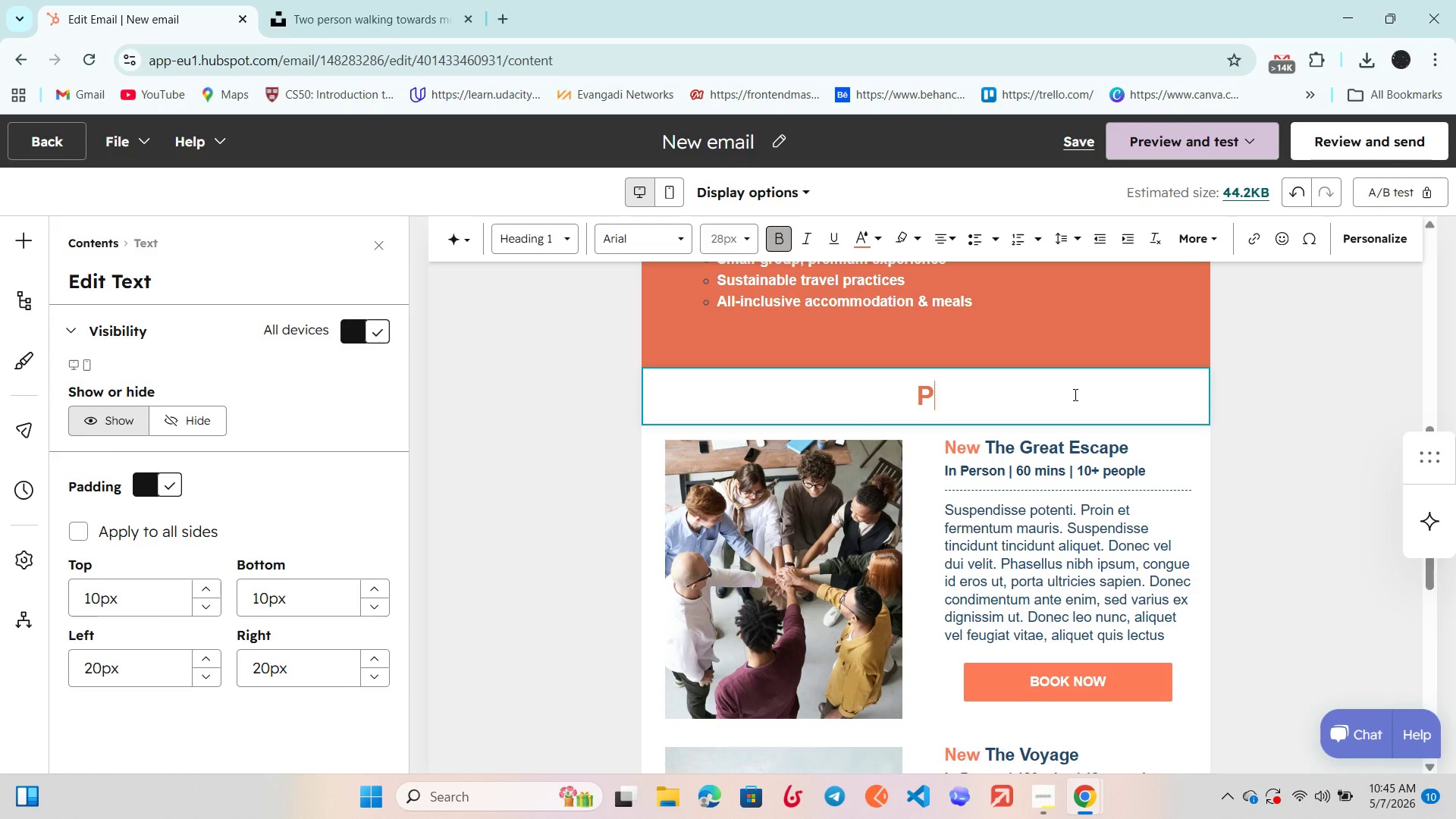 
type(RICING)
 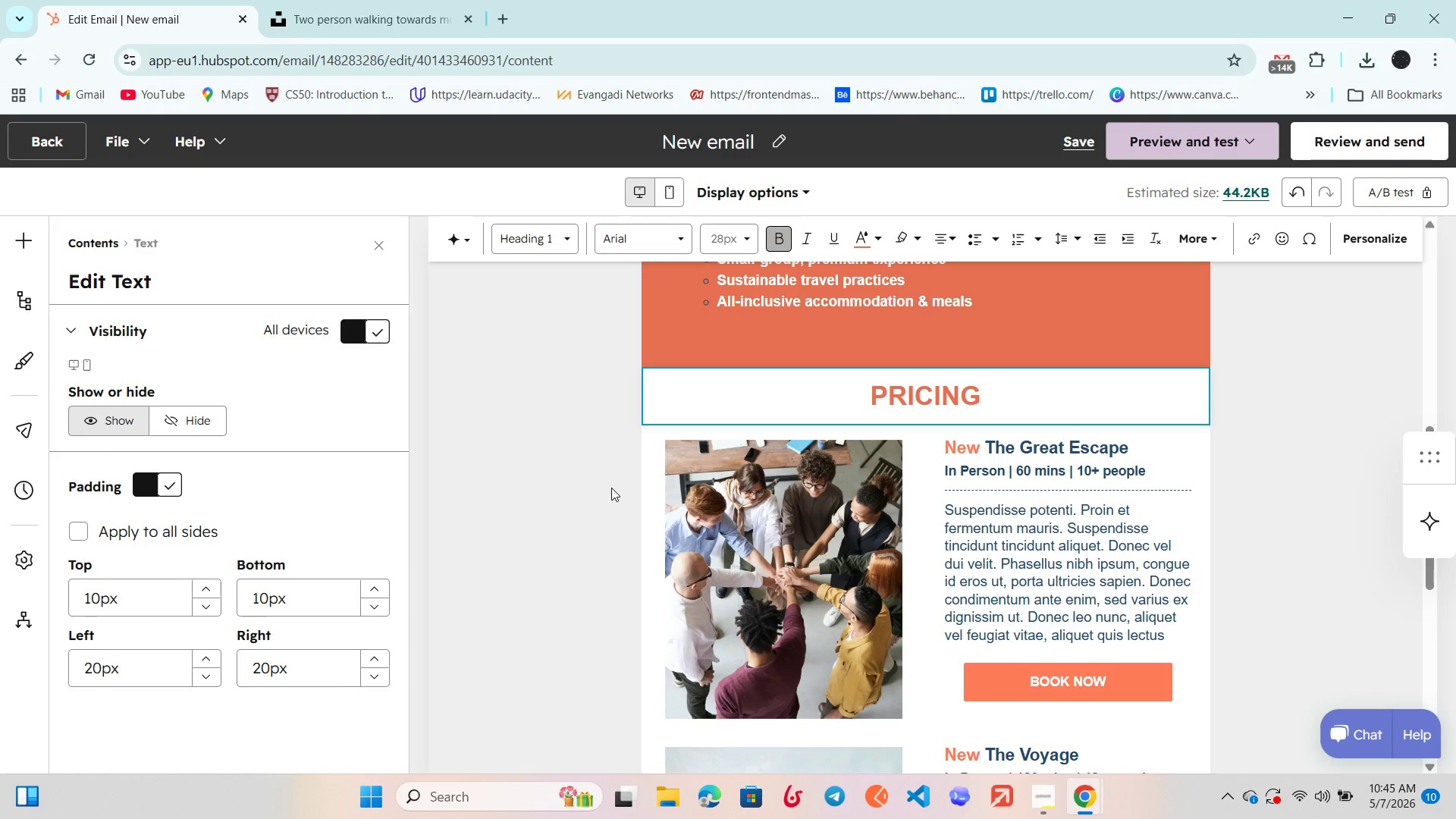 
key(CapsLock)
 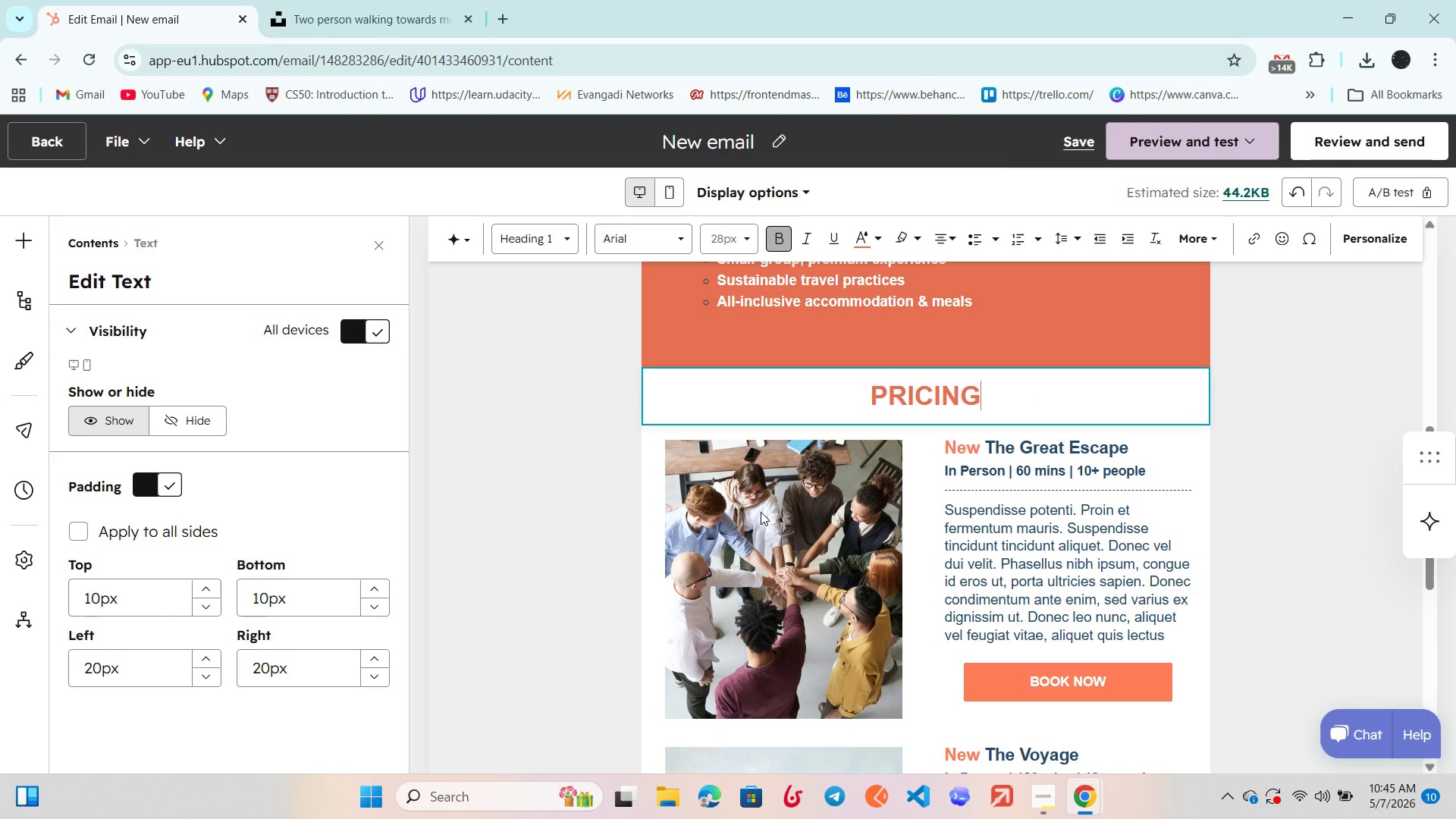 
left_click([795, 512])
 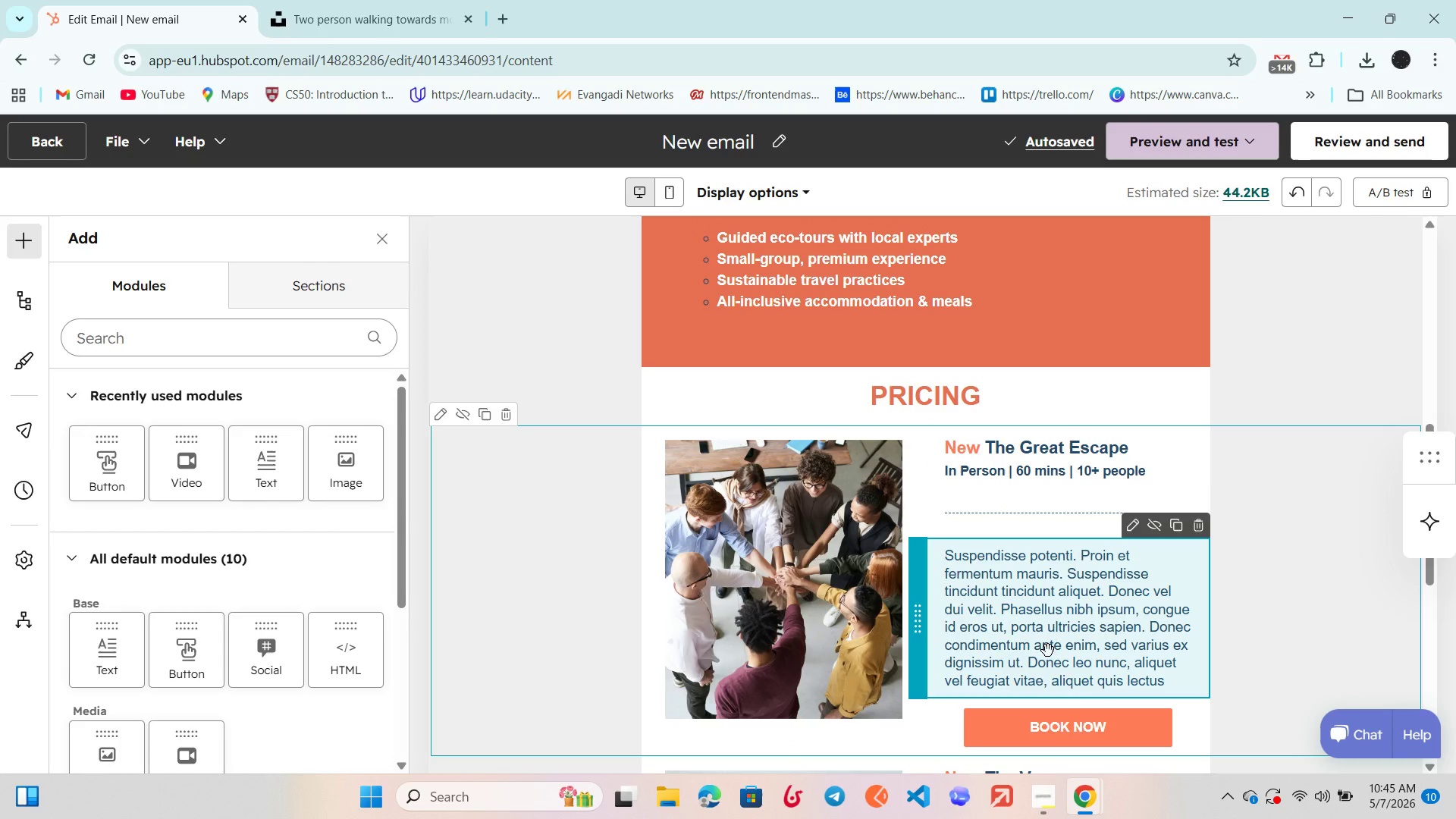 
wait(6.86)
 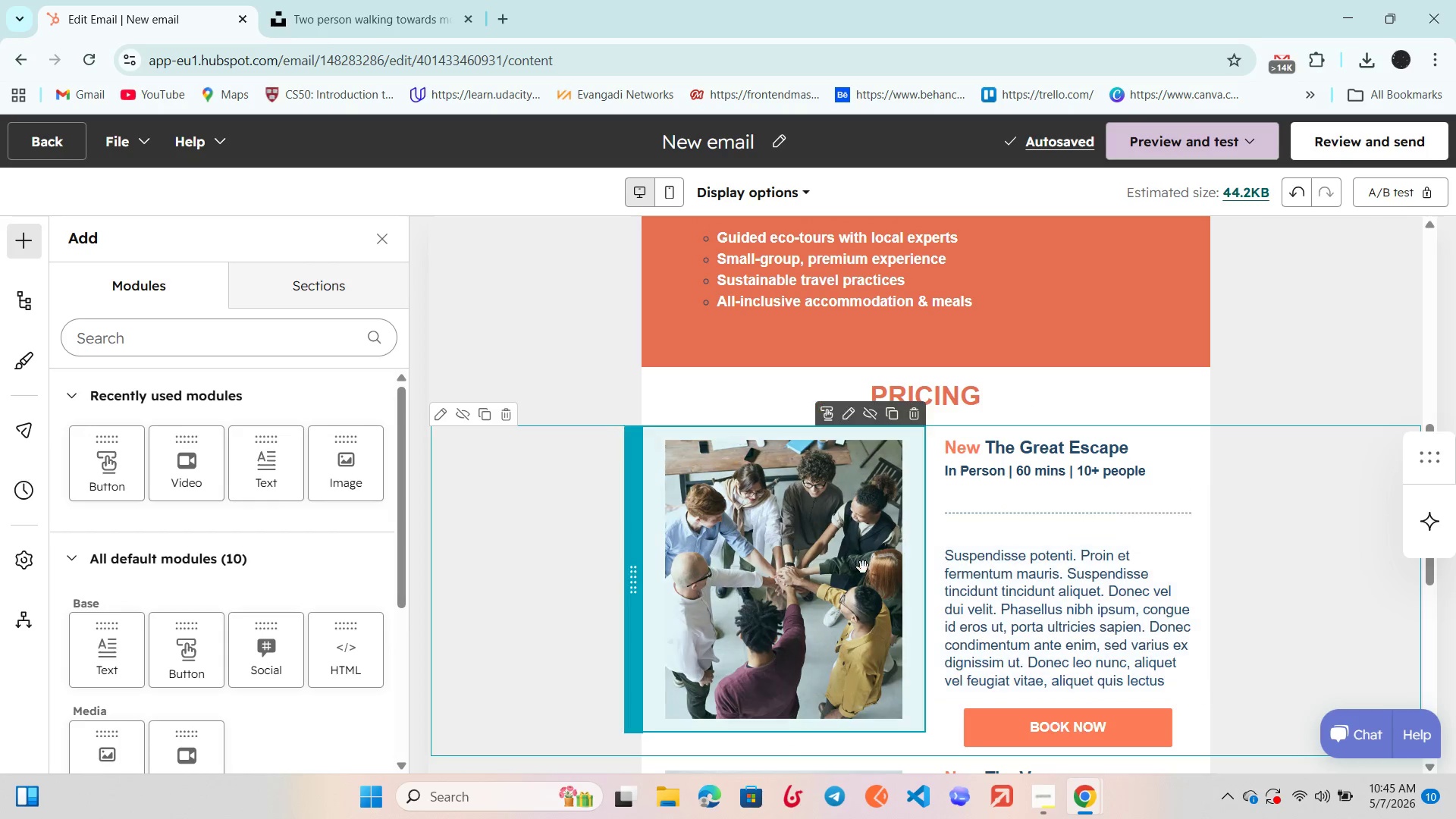 
left_click([1201, 537])
 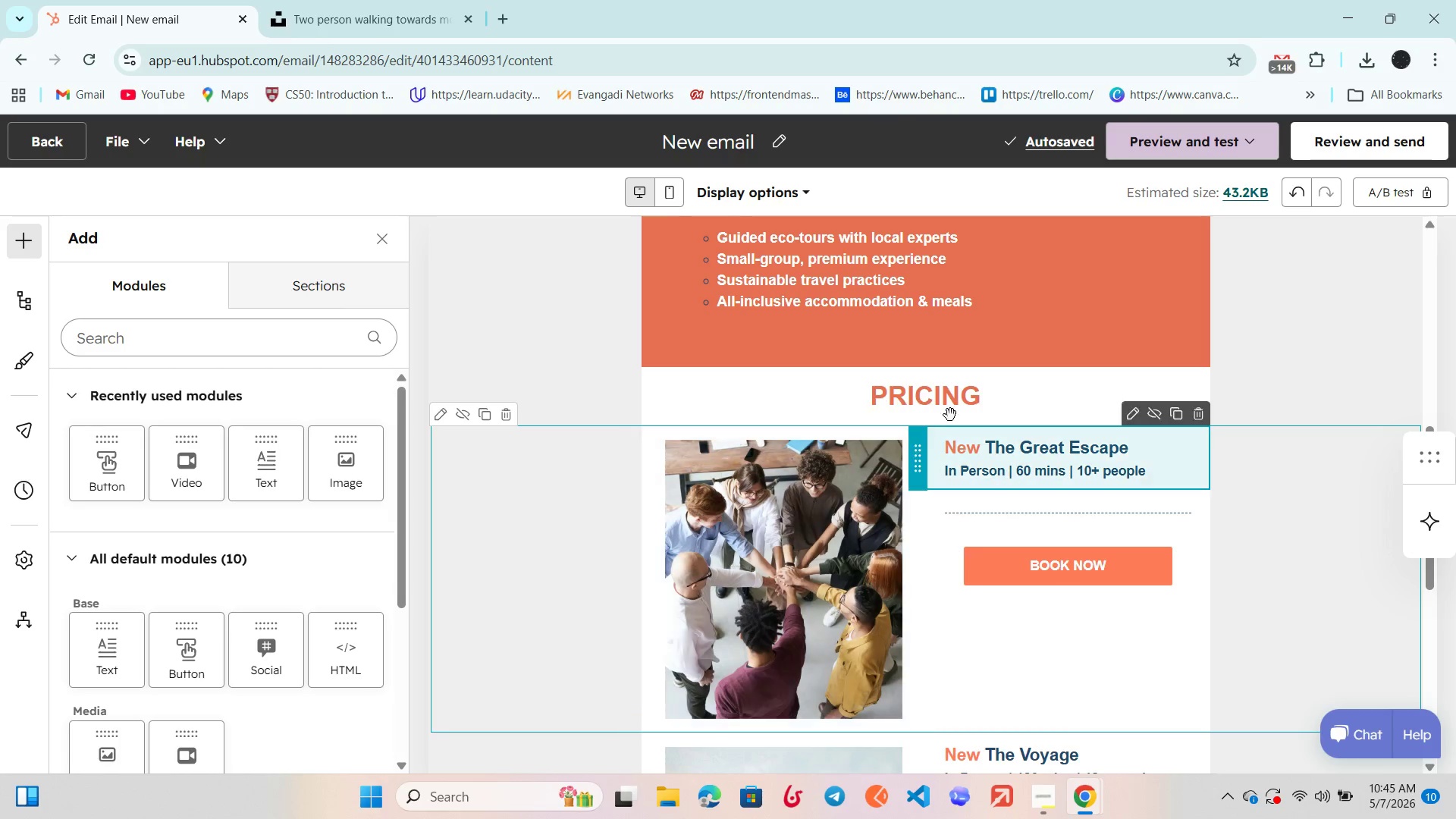 
wait(5.51)
 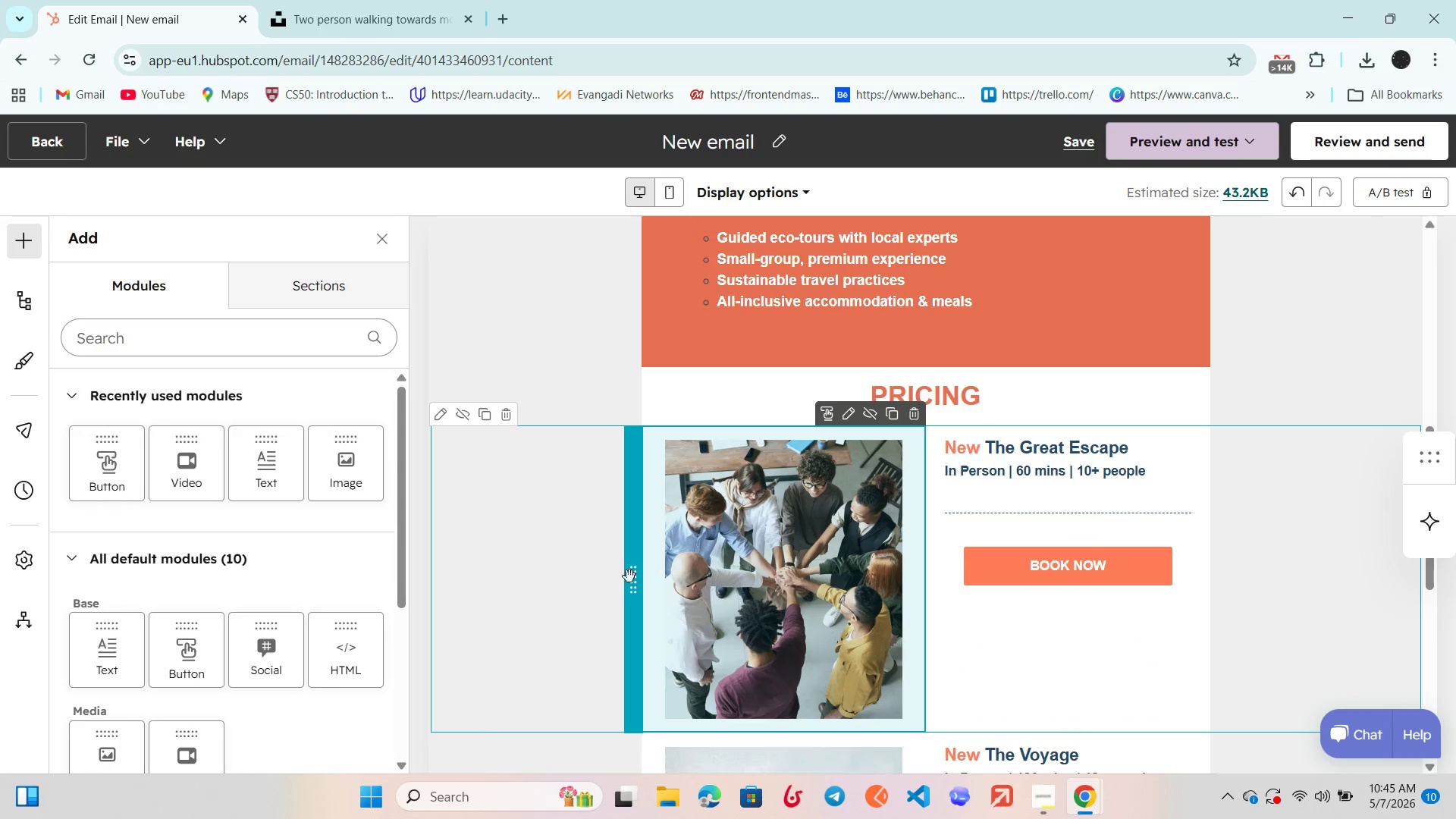 
left_click([917, 416])
 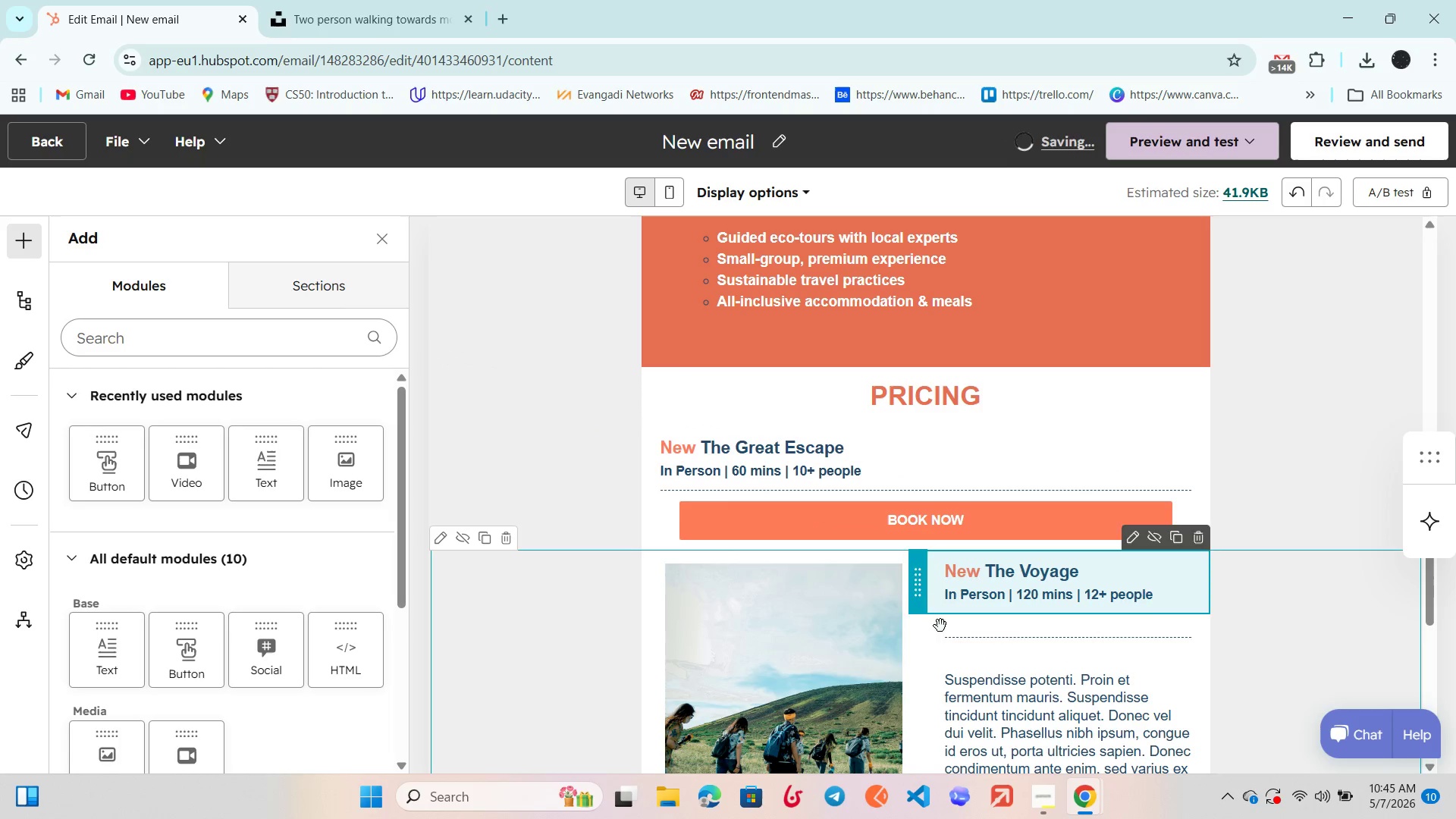 
left_click_drag(start_coordinate=[943, 579], to_coordinate=[972, 459])
 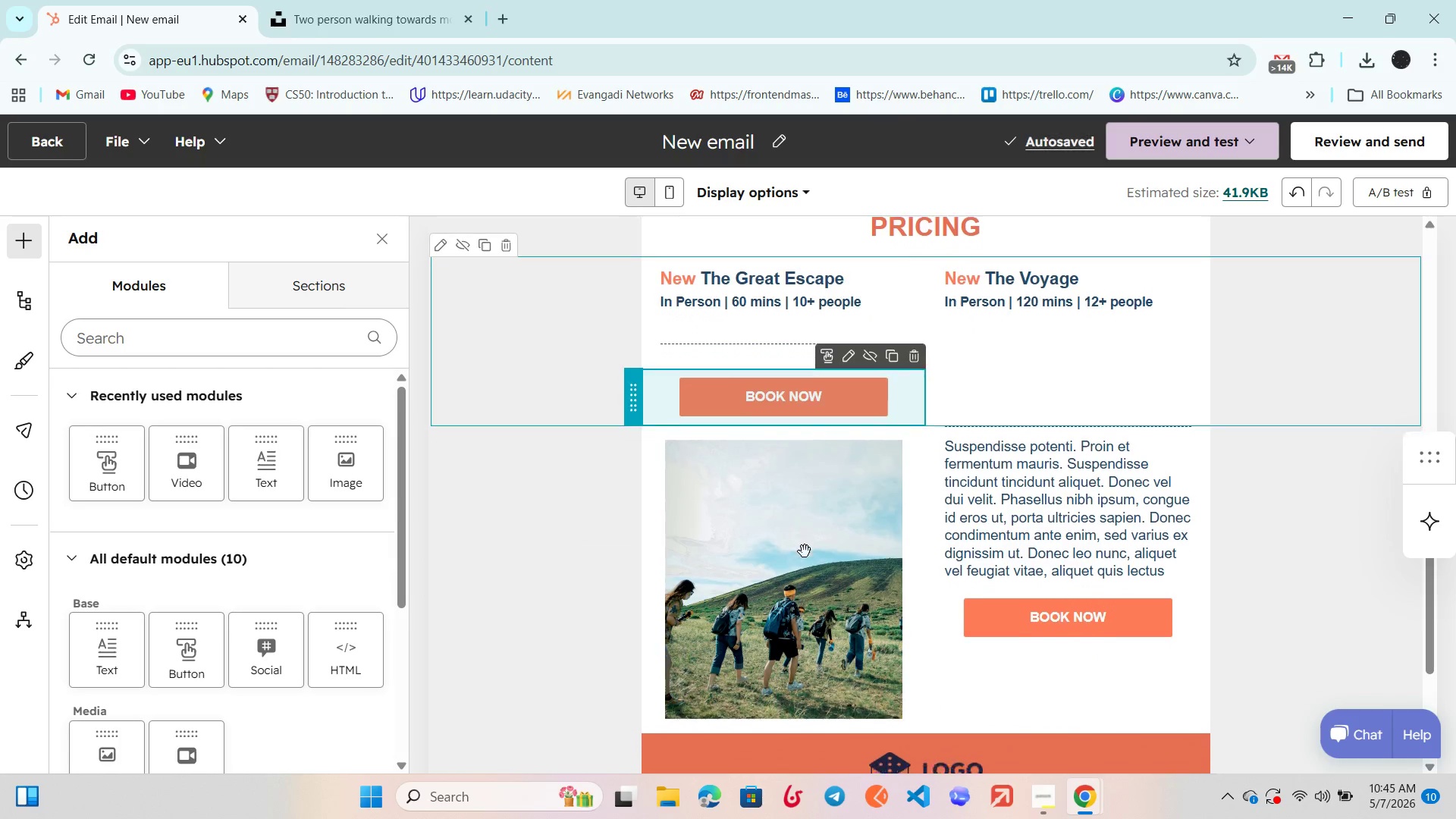 
left_click_drag(start_coordinate=[960, 617], to_coordinate=[956, 337])
 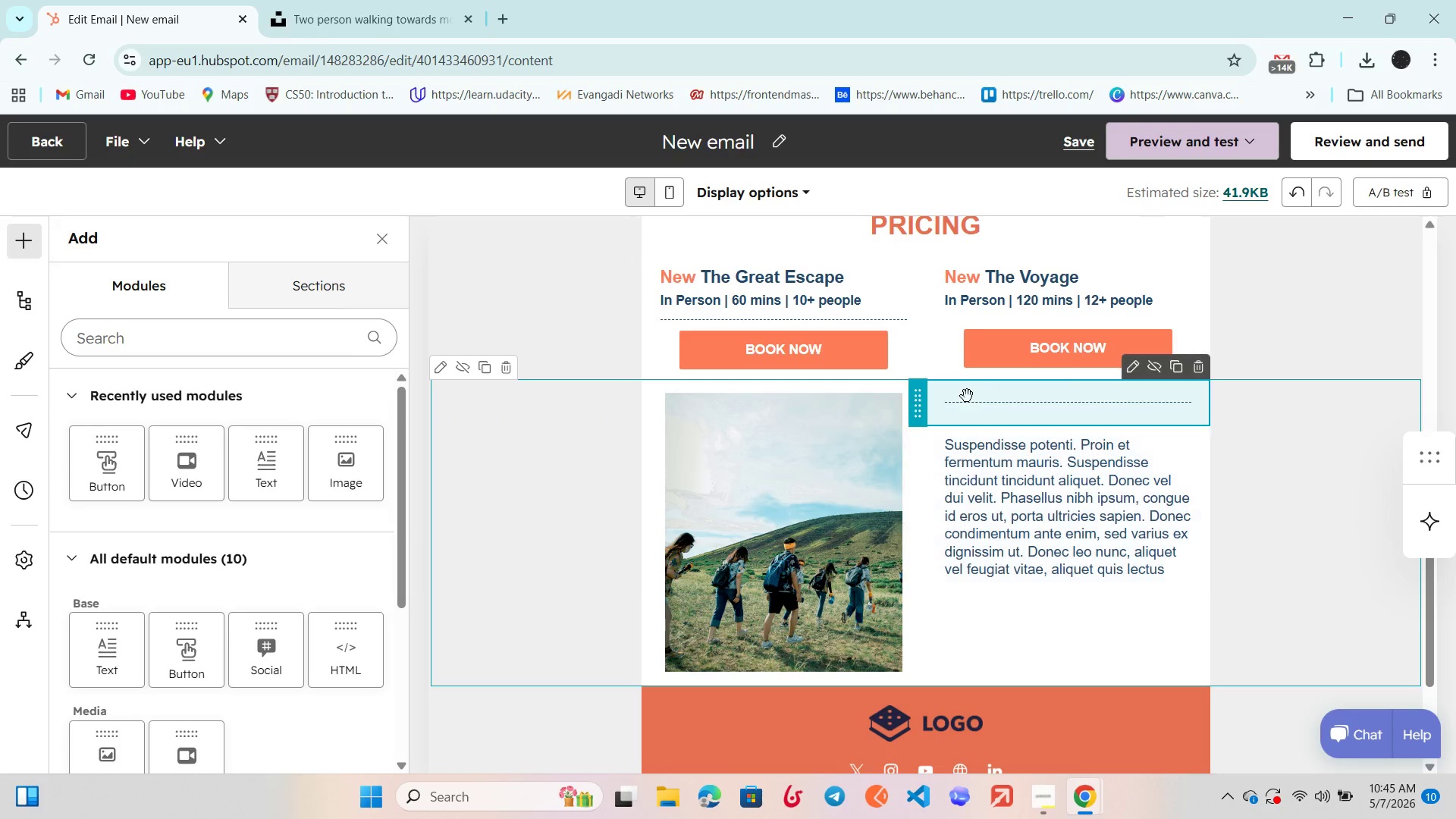 
left_click_drag(start_coordinate=[945, 403], to_coordinate=[948, 433])
 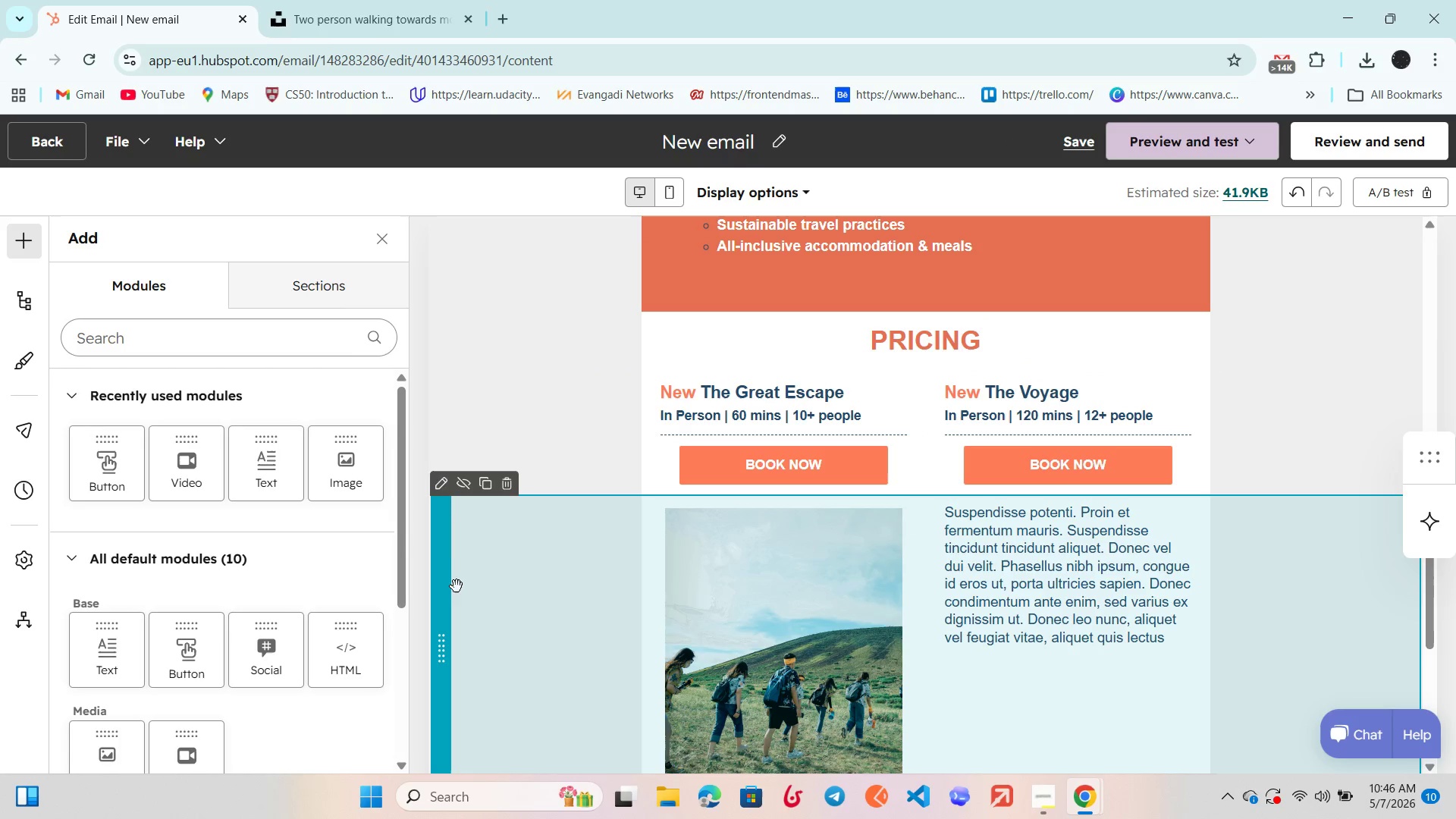 
left_click([504, 485])
 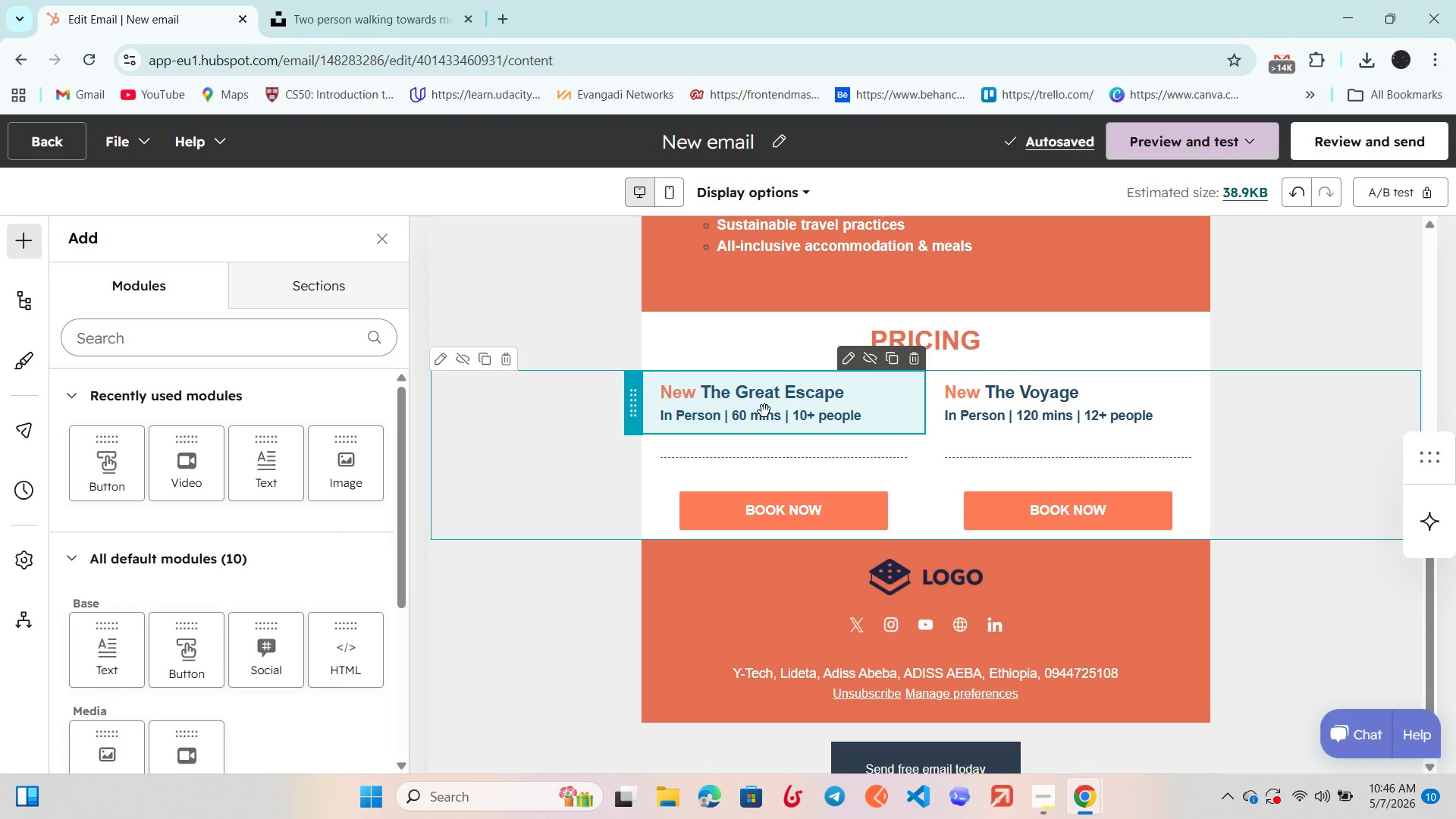 
wait(6.61)
 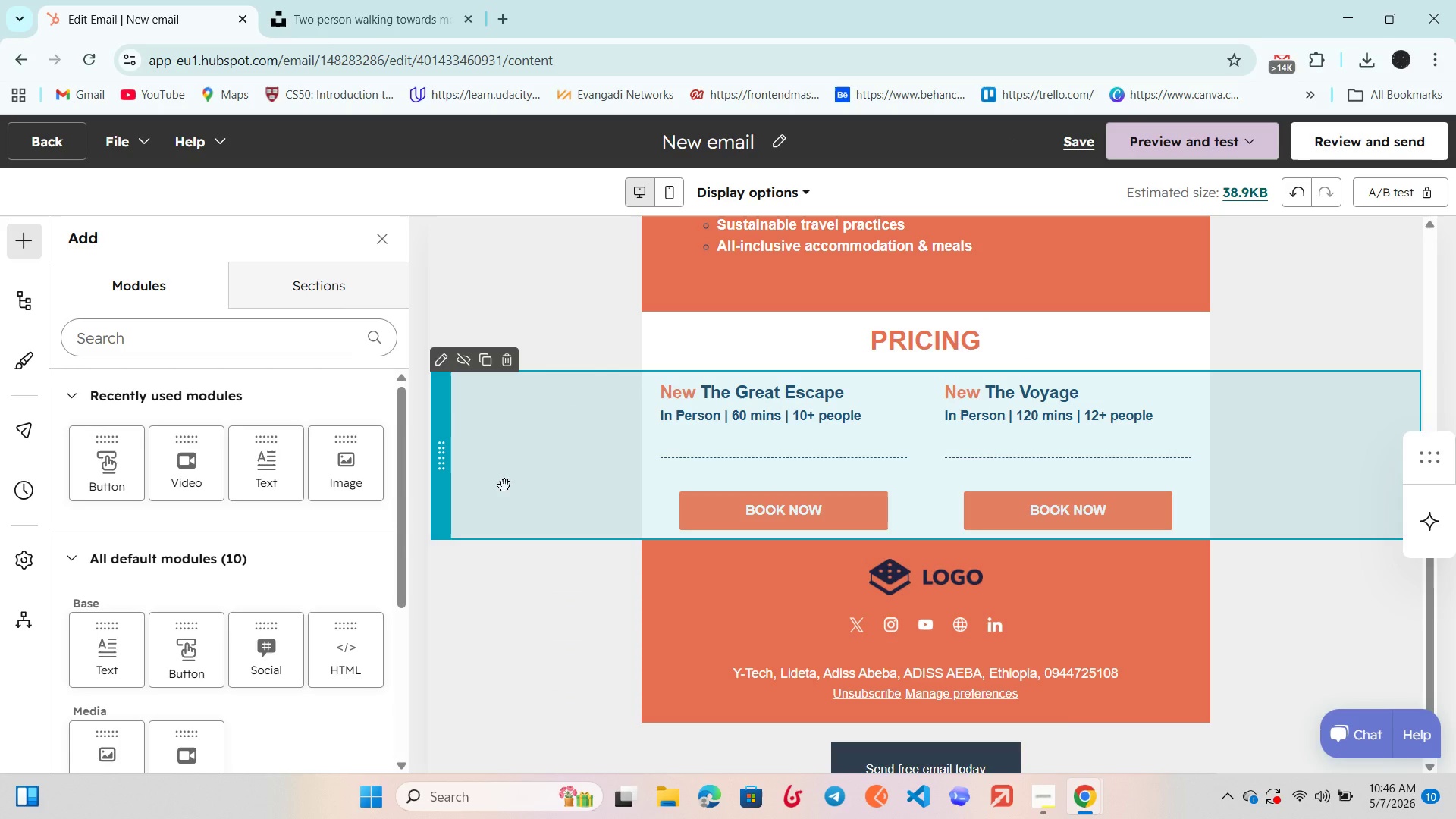 
left_click_drag(start_coordinate=[824, 519], to_coordinate=[935, 547])
 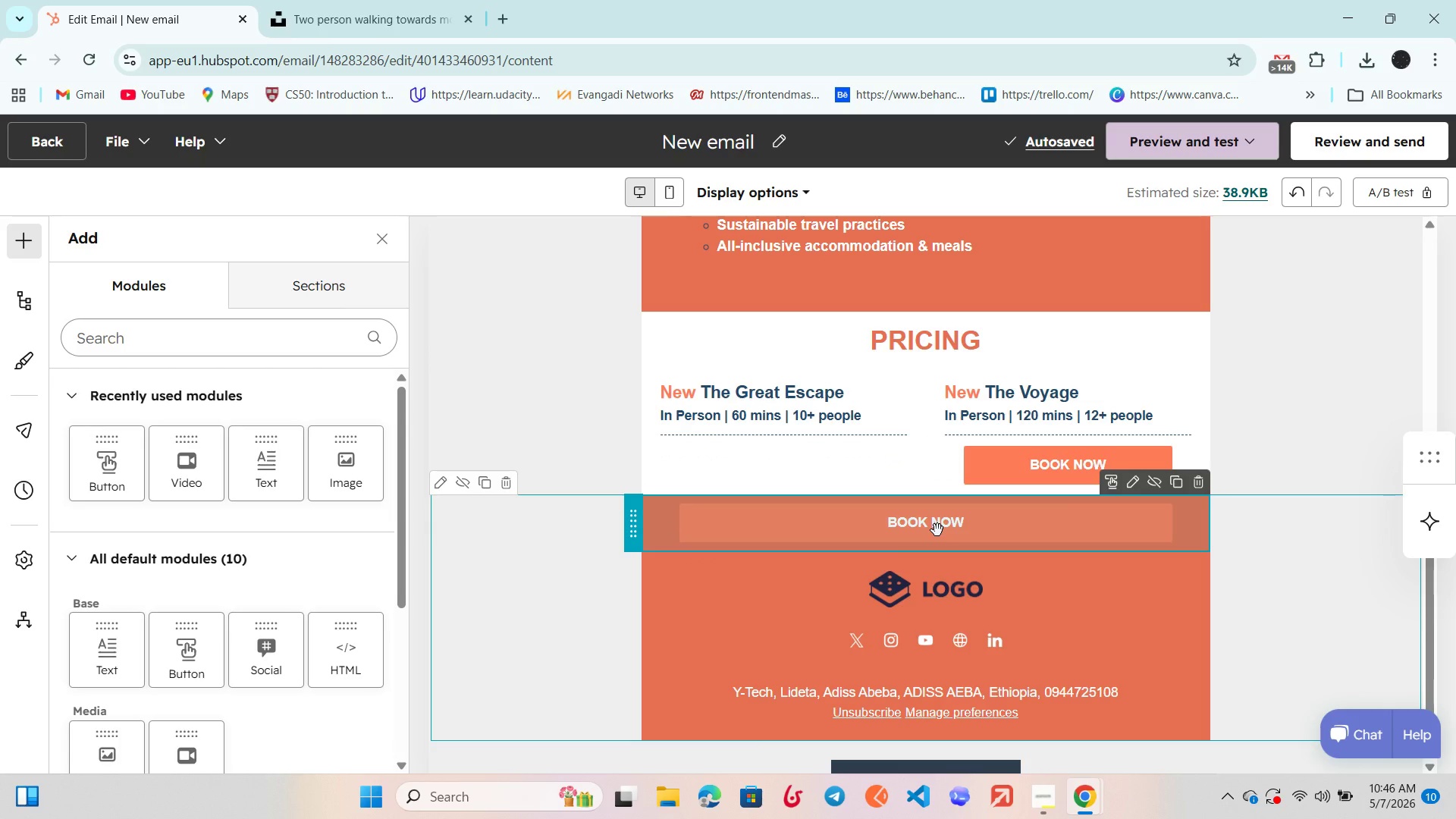 
wait(6.86)
 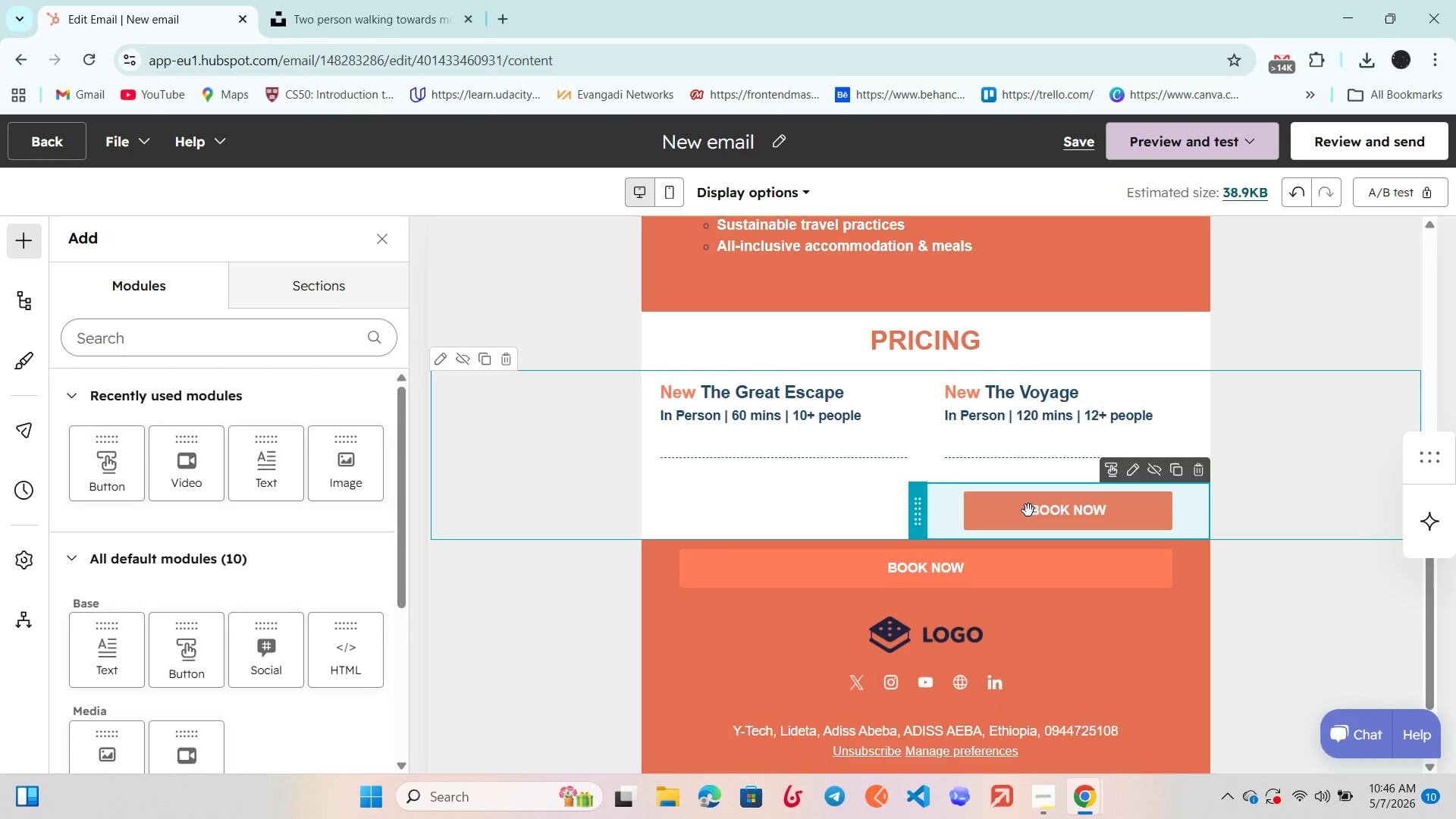 
left_click([868, 469])
 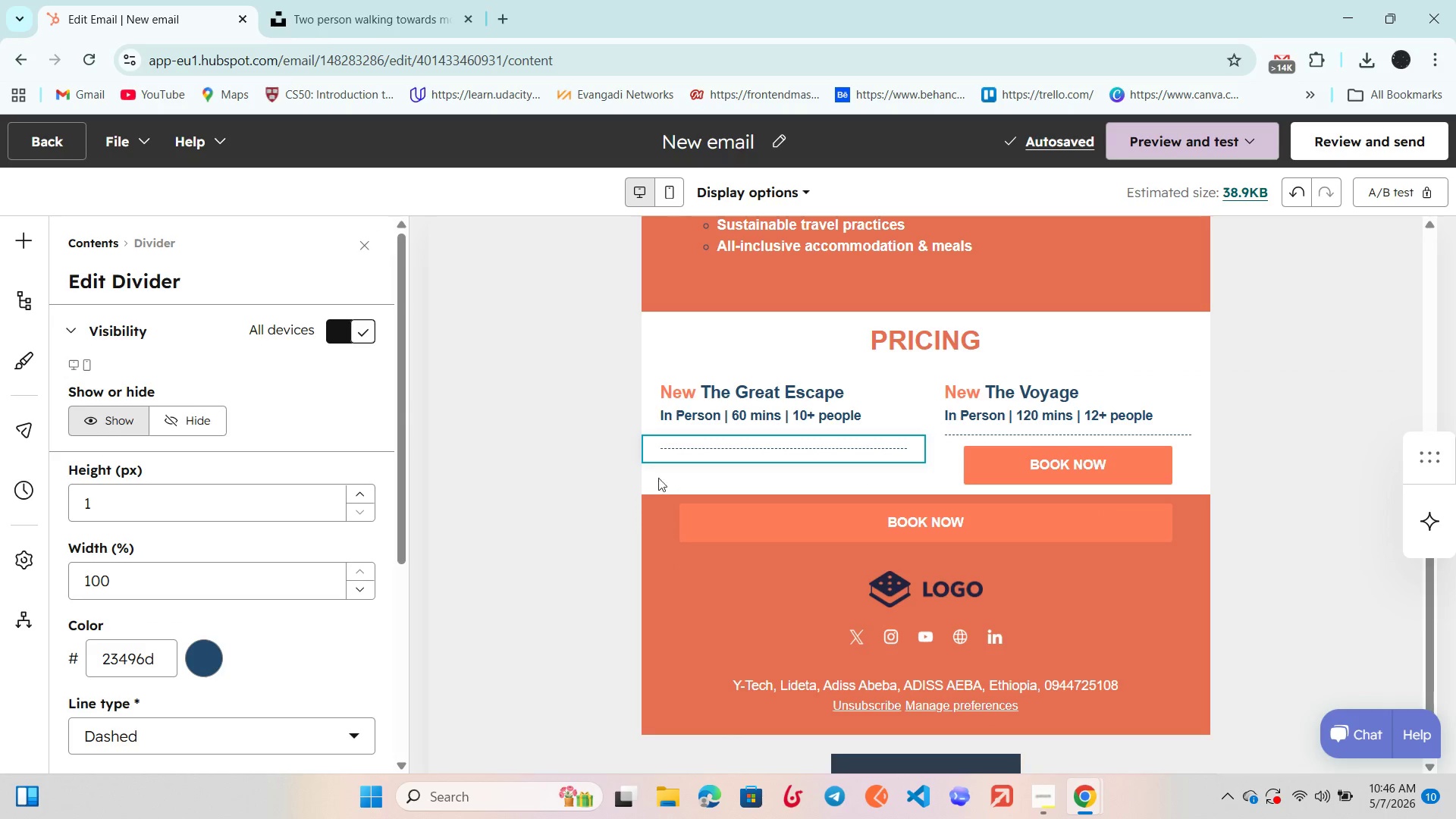 
left_click([1081, 454])
 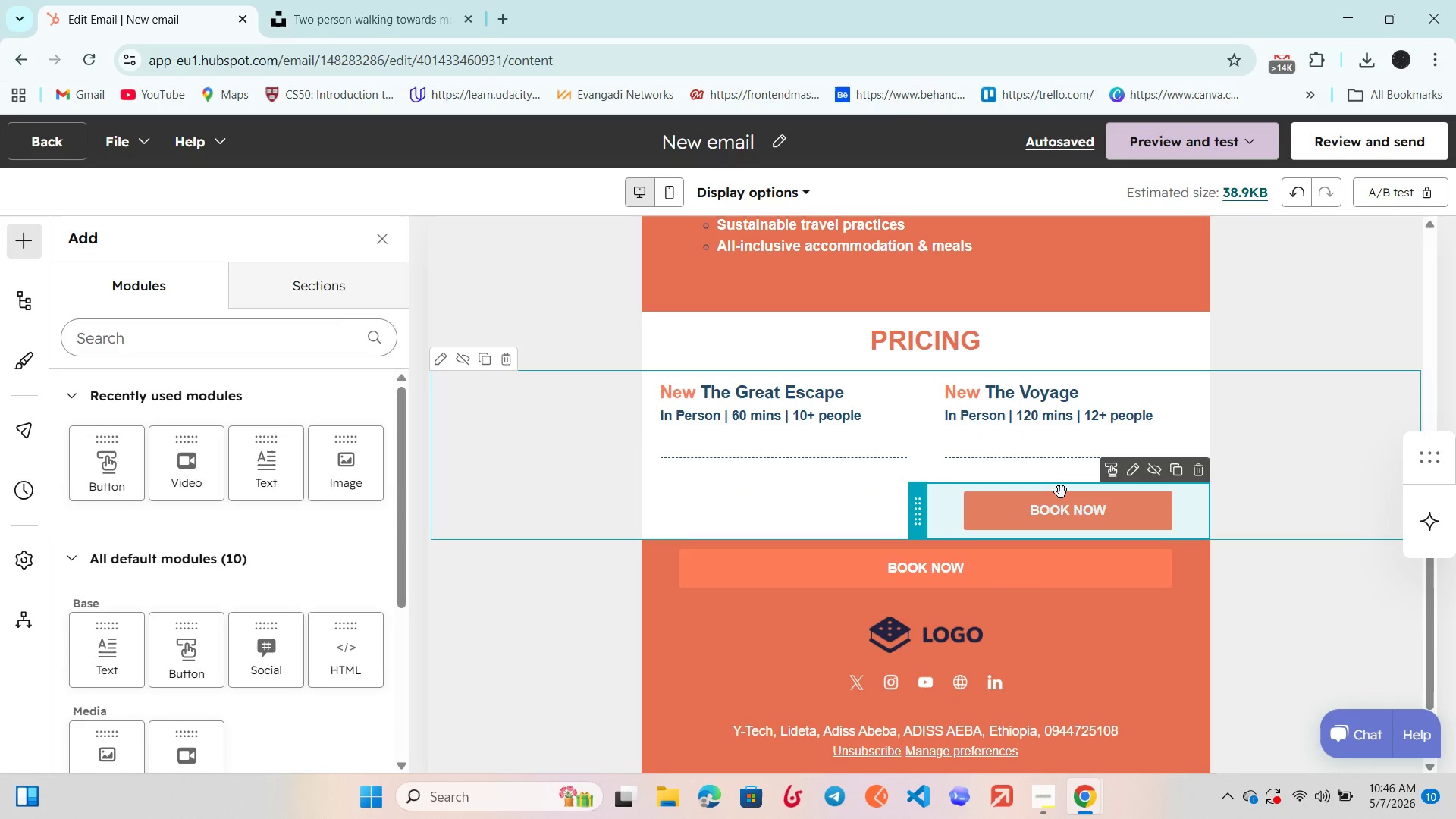 
left_click_drag(start_coordinate=[1061, 492], to_coordinate=[887, 484])
 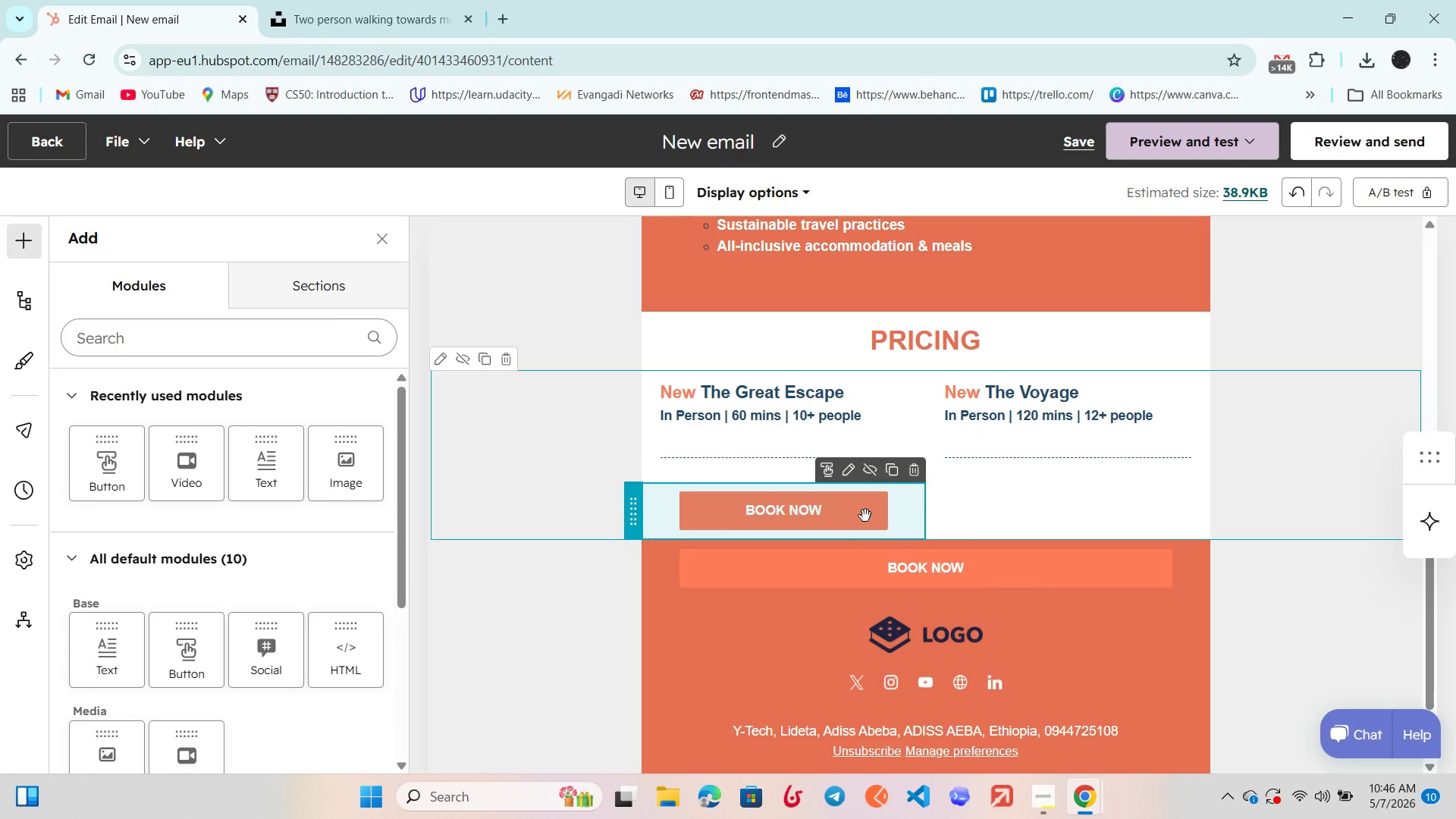 
left_click_drag(start_coordinate=[862, 516], to_coordinate=[917, 541])
 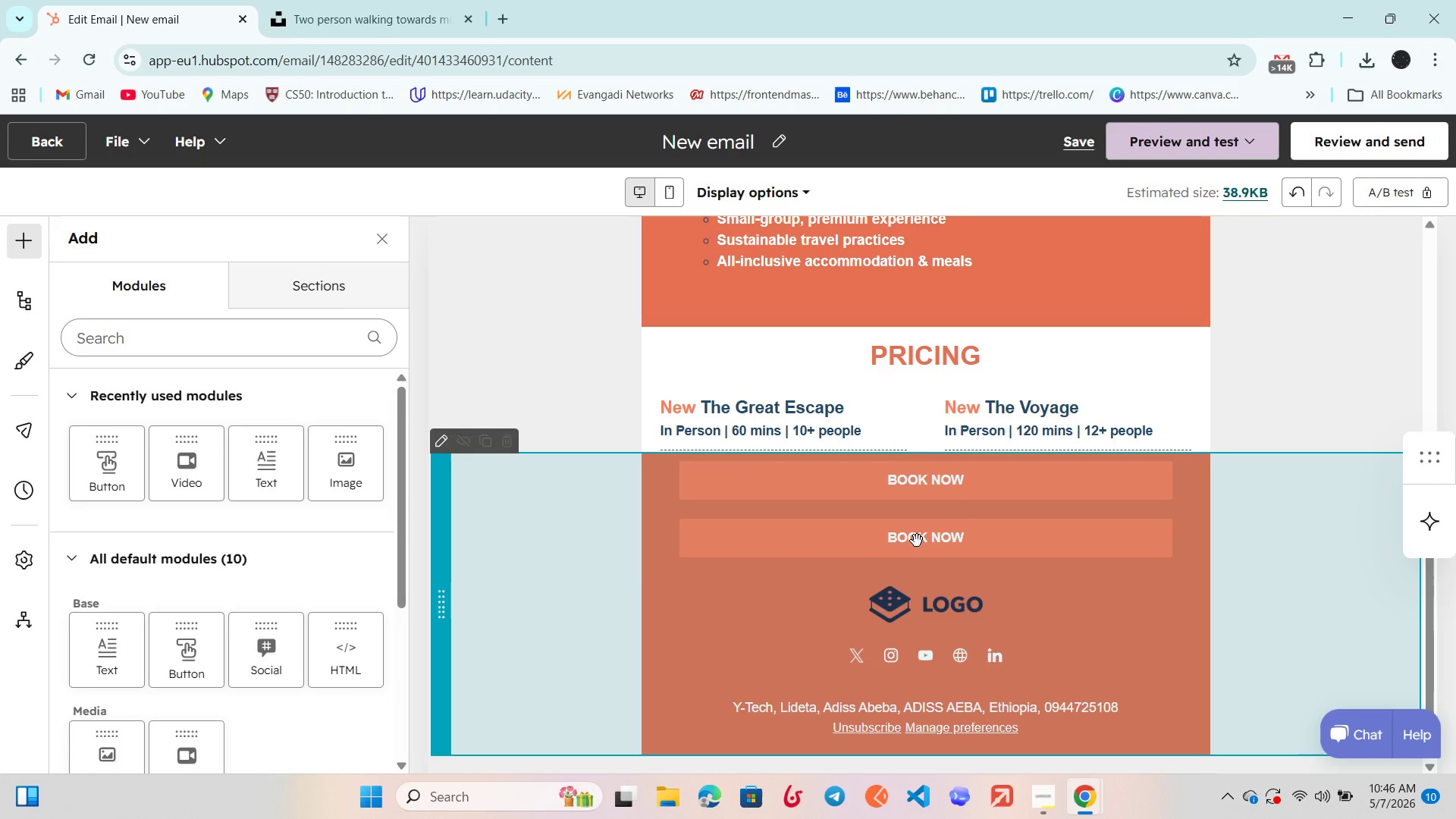 
key(Control+Z)
 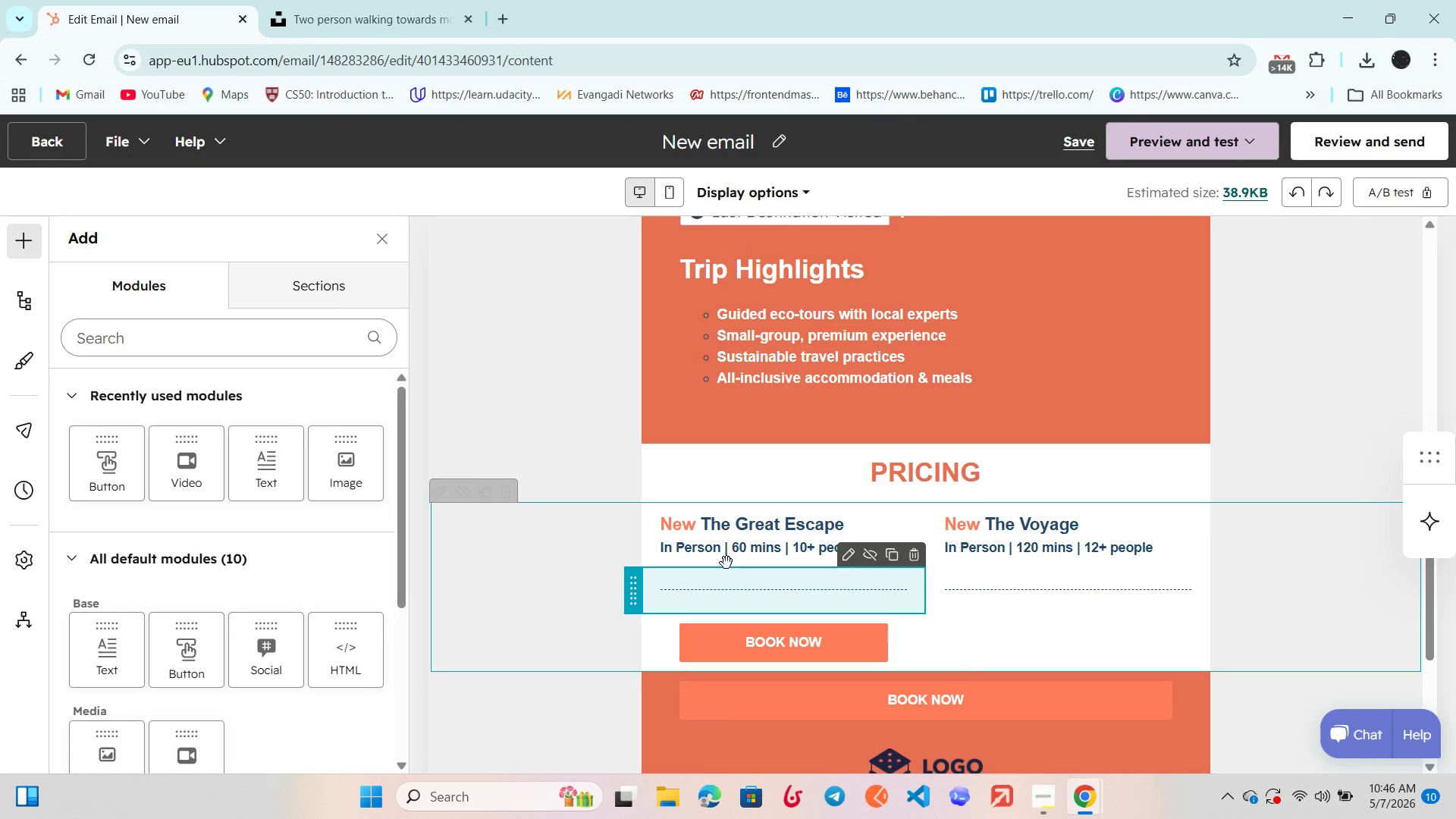 
left_click([477, 579])
 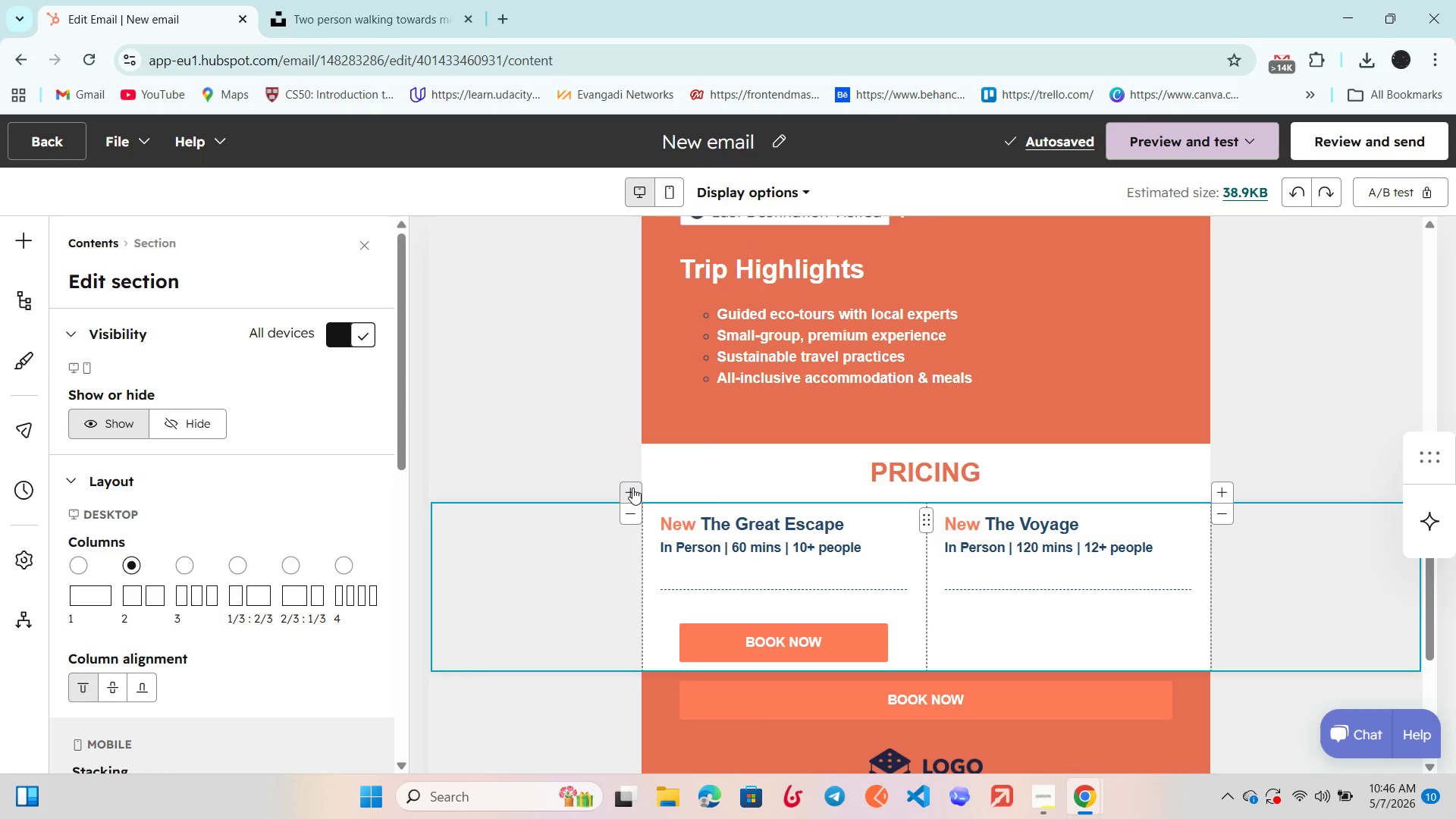 
left_click([893, 626])
 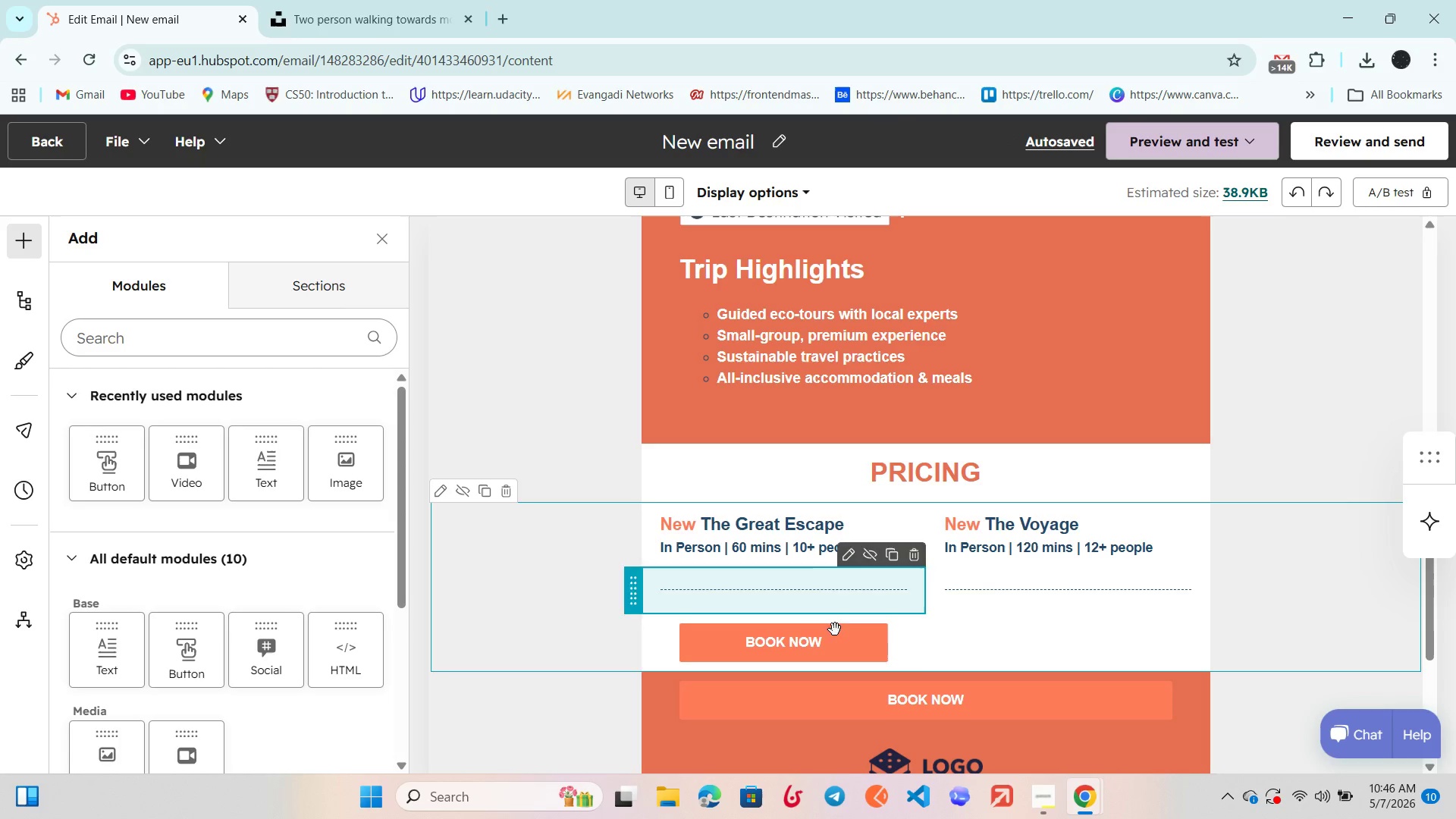 
left_click_drag(start_coordinate=[789, 637], to_coordinate=[1054, 619])
 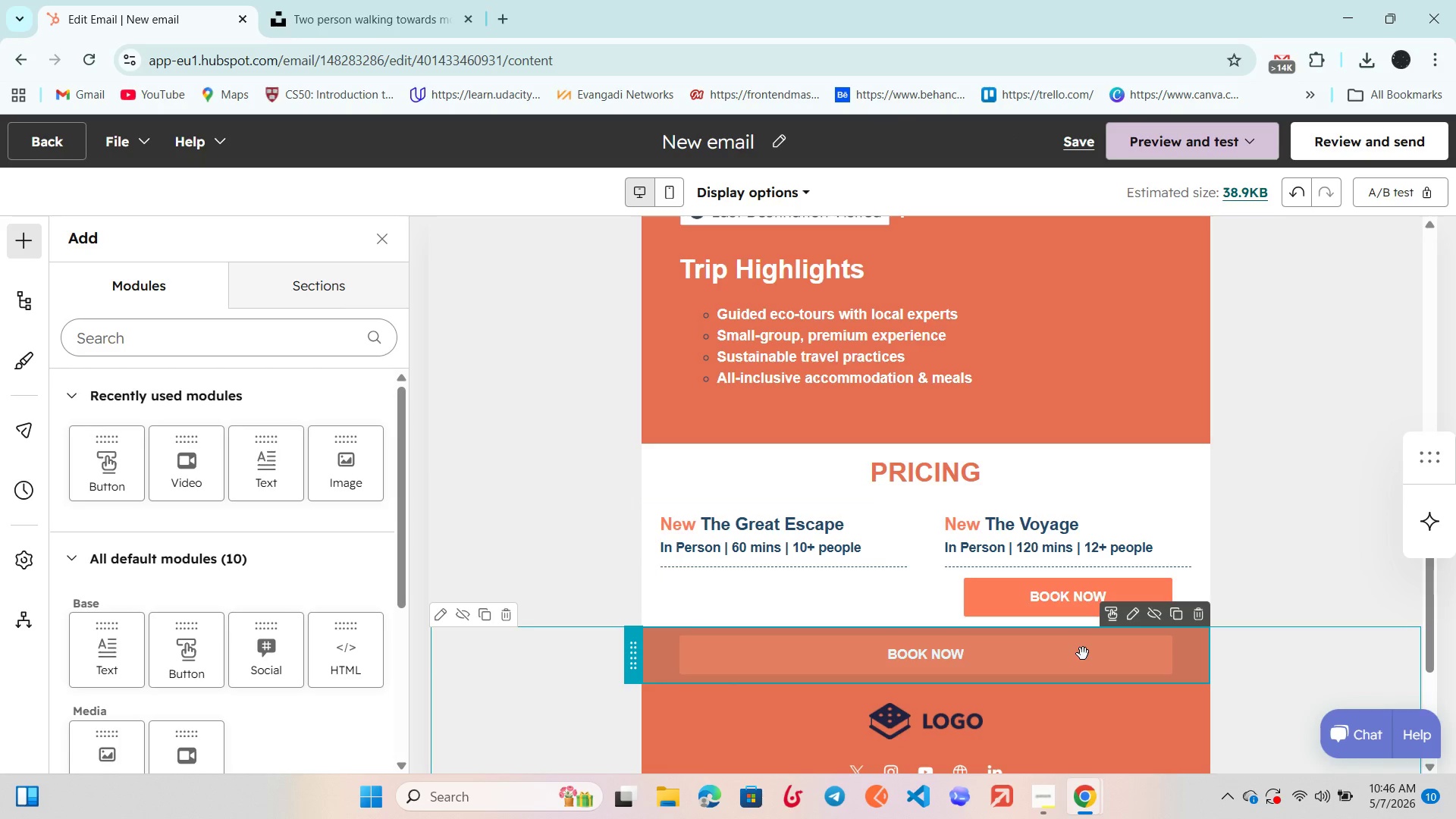 
left_click([1203, 620])
 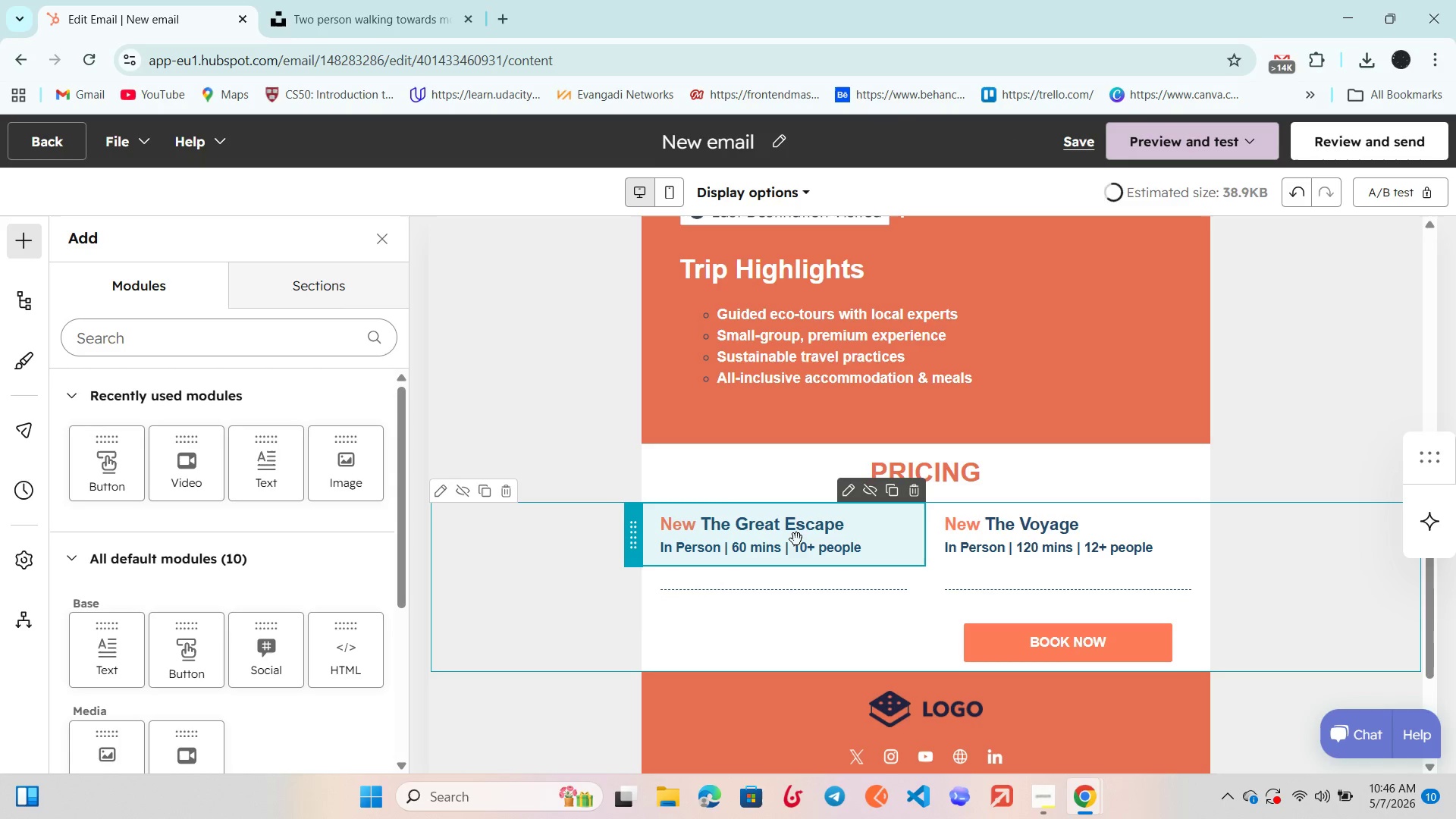 
left_click([796, 539])
 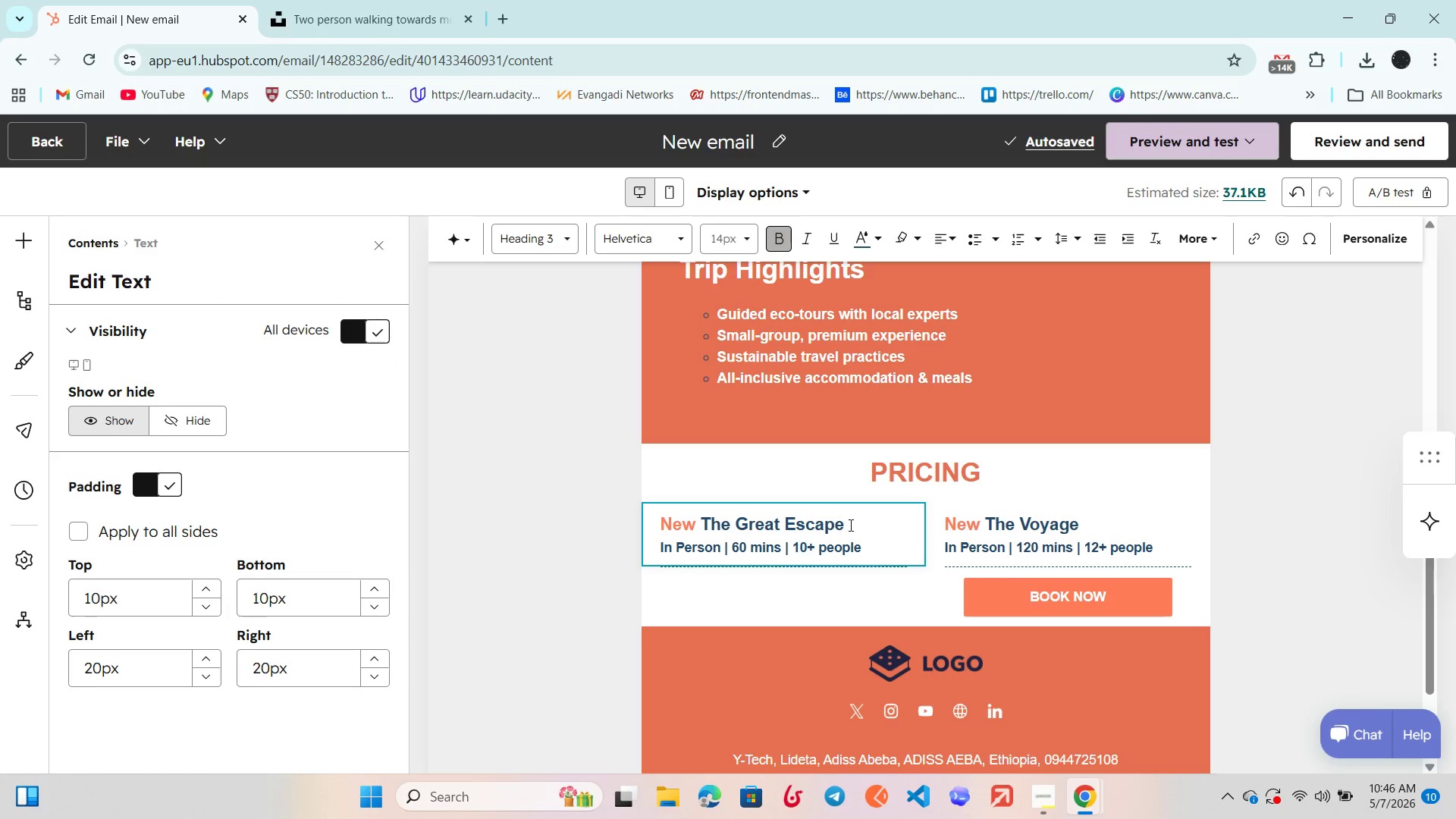 
left_click_drag(start_coordinate=[848, 524], to_coordinate=[711, 522])
 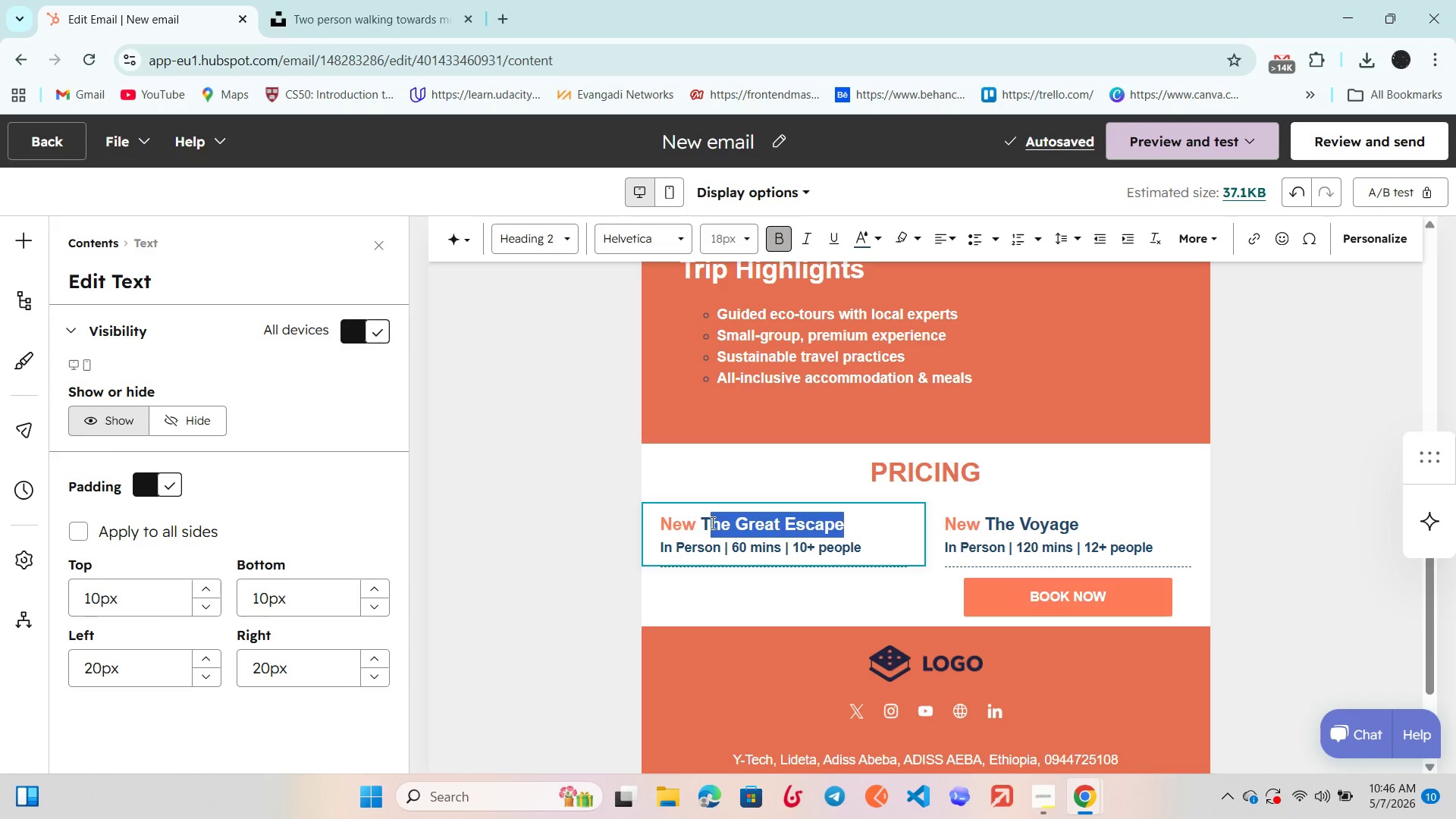 
key(Backspace)
 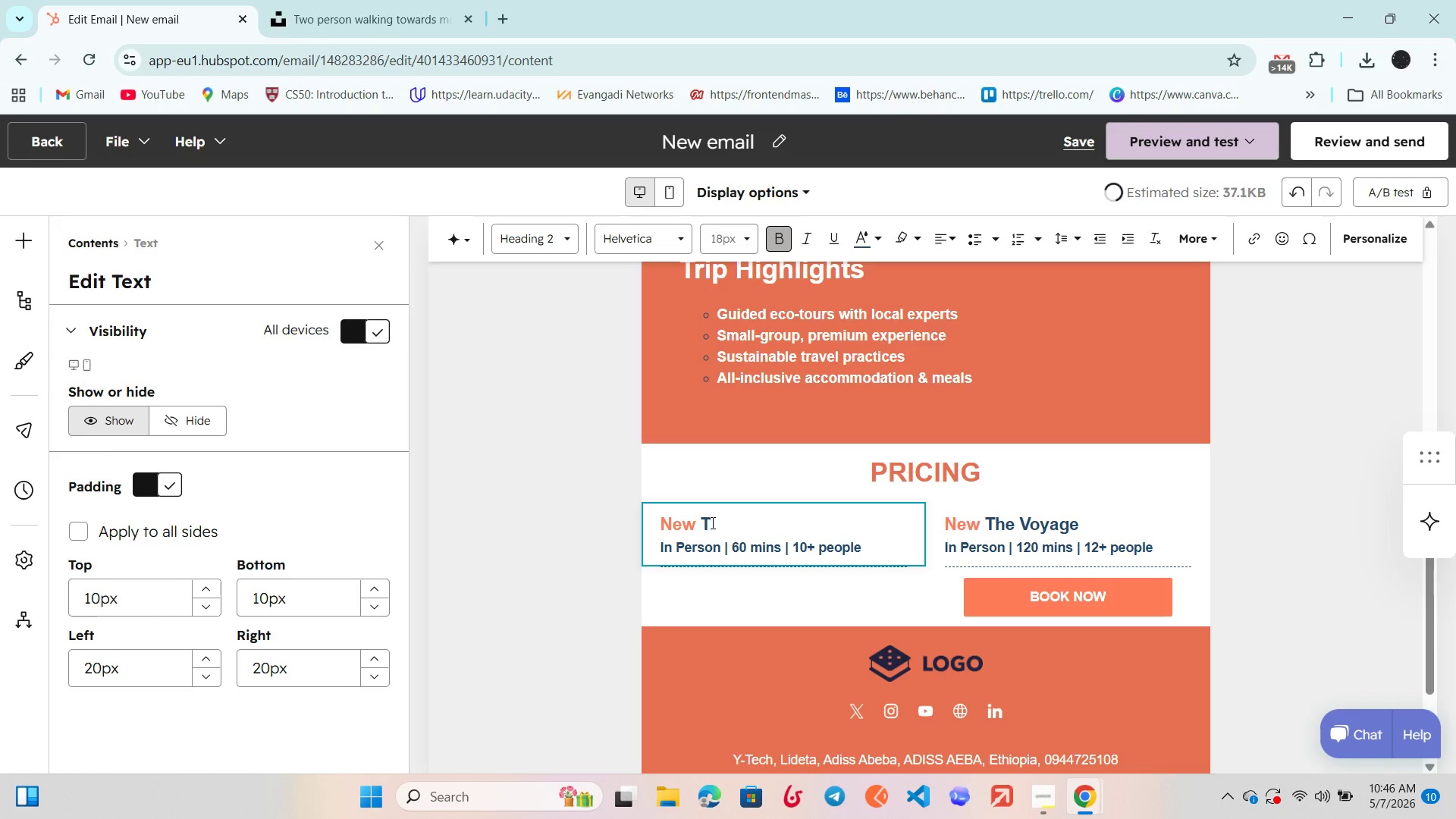 
key(ArrowLeft)
 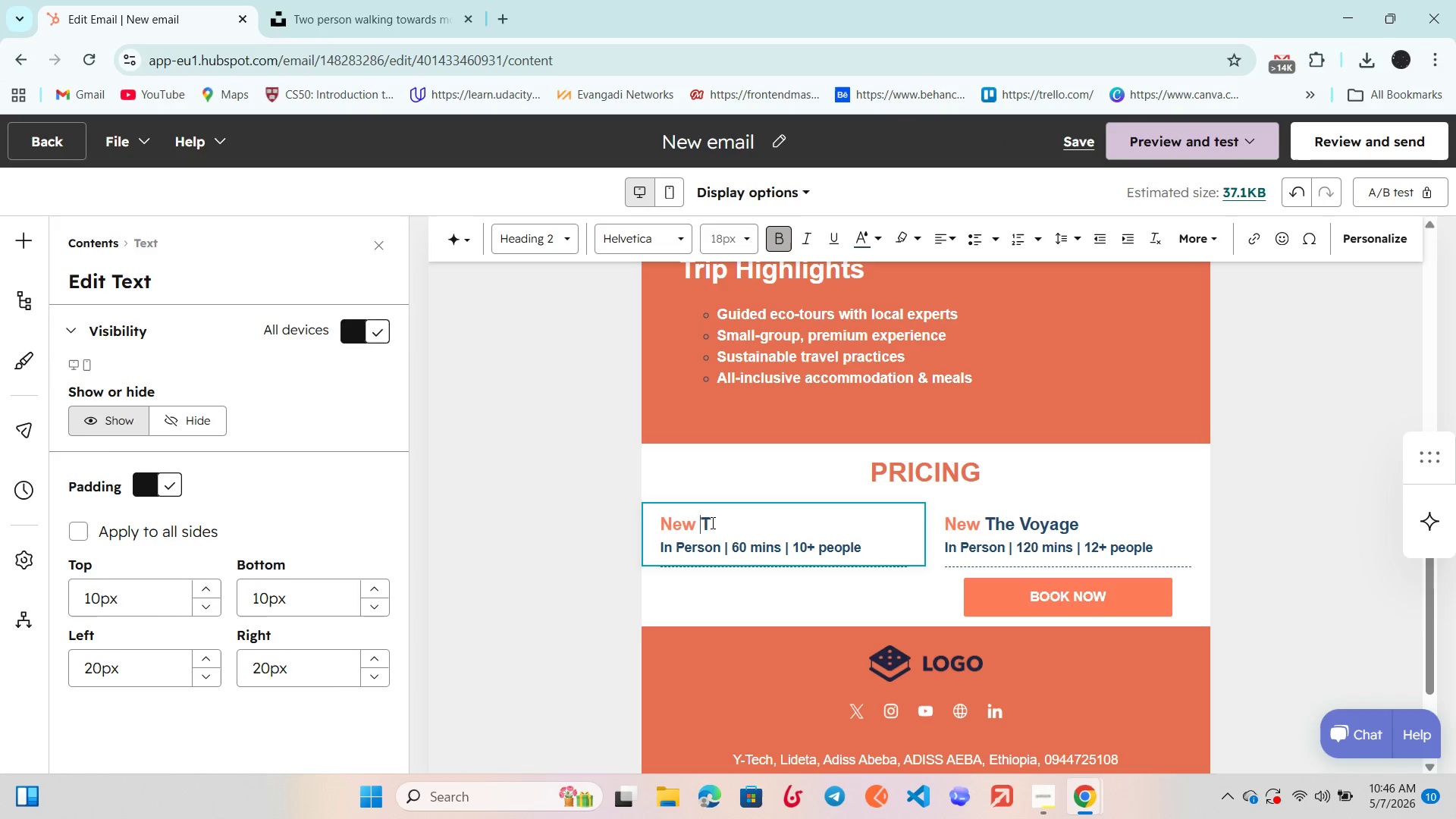 
hold_key(key=Backspace, duration=0.7)
 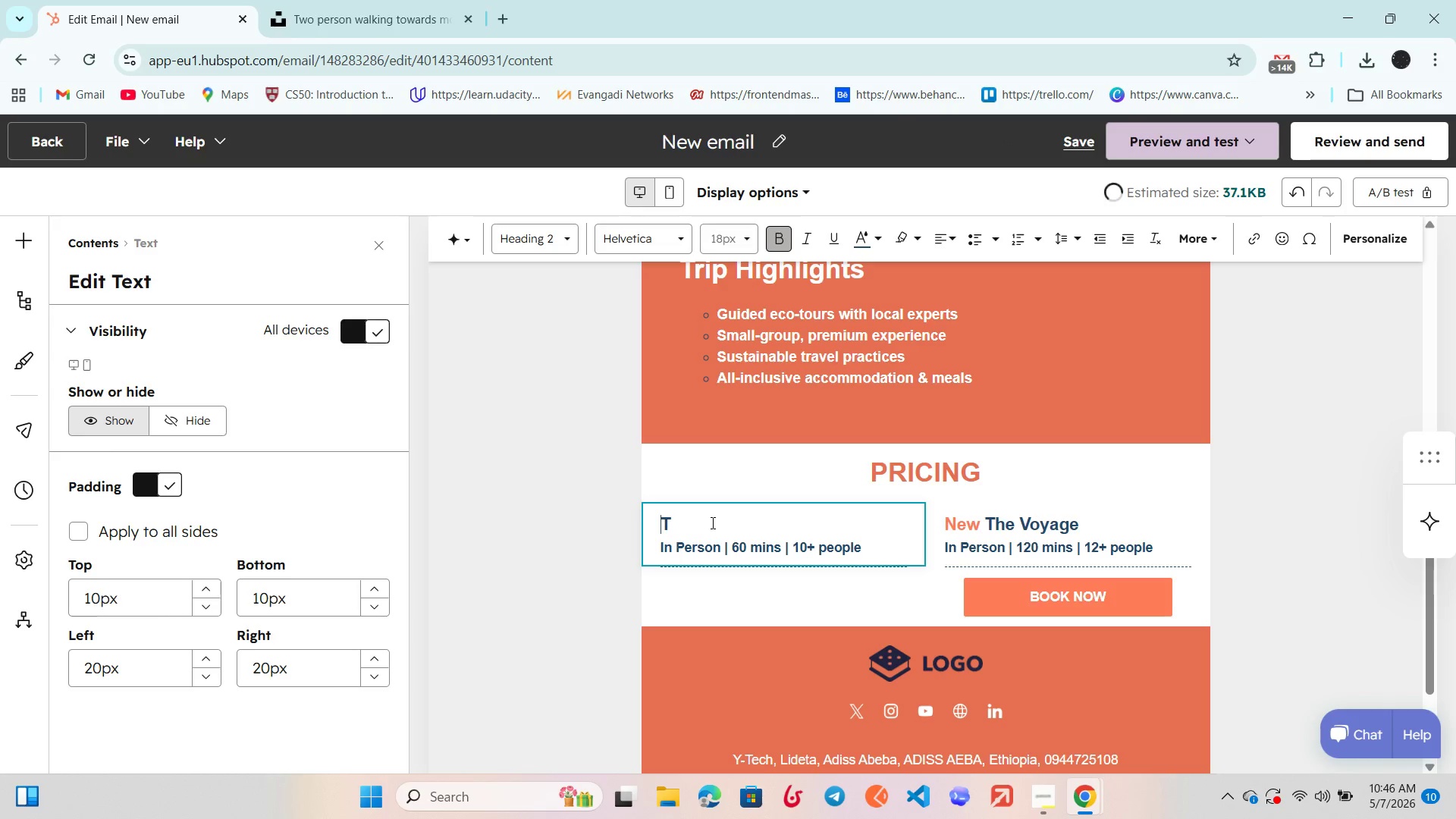 
key(ArrowRight)
 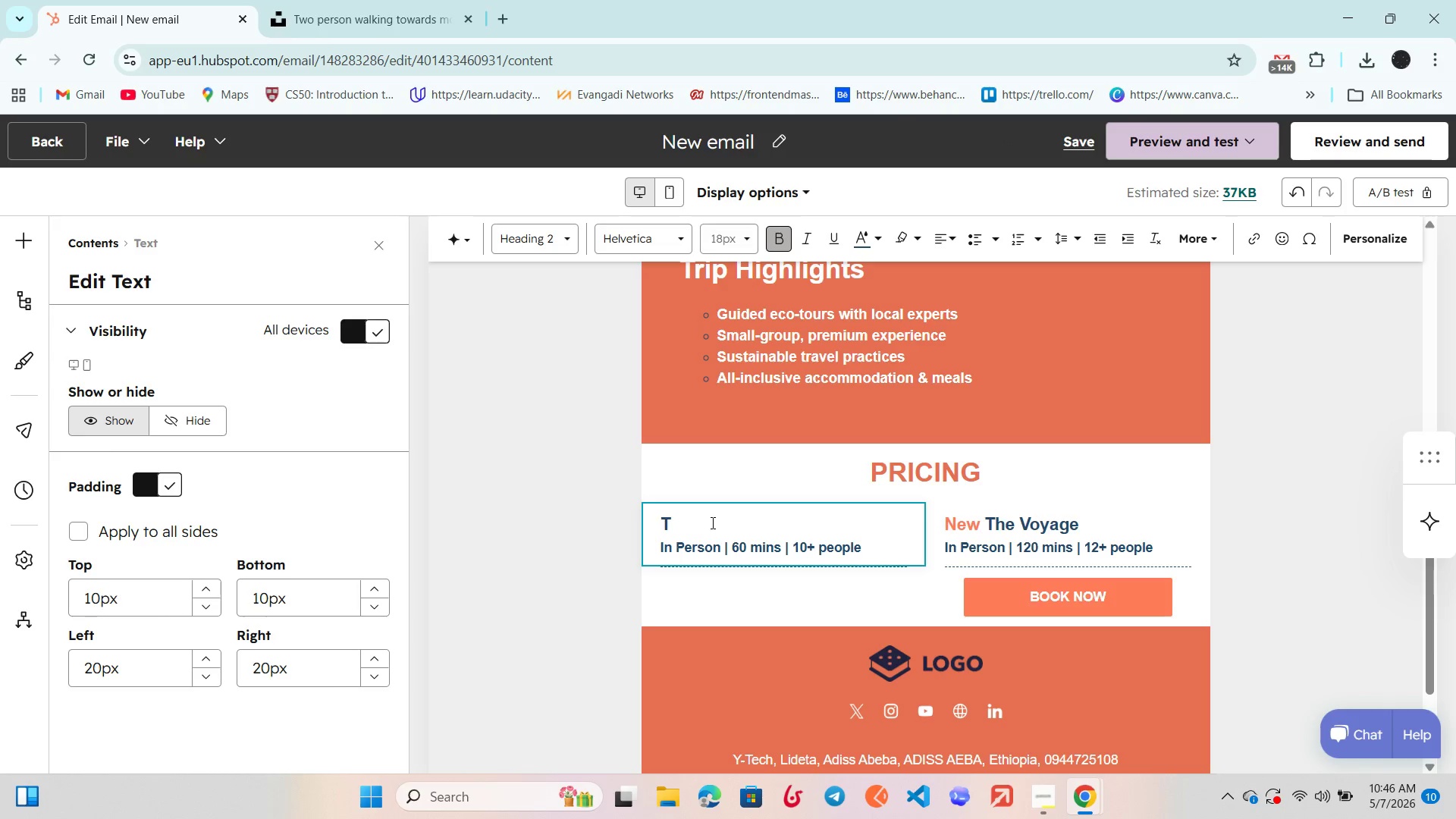 
type(Original Price)
 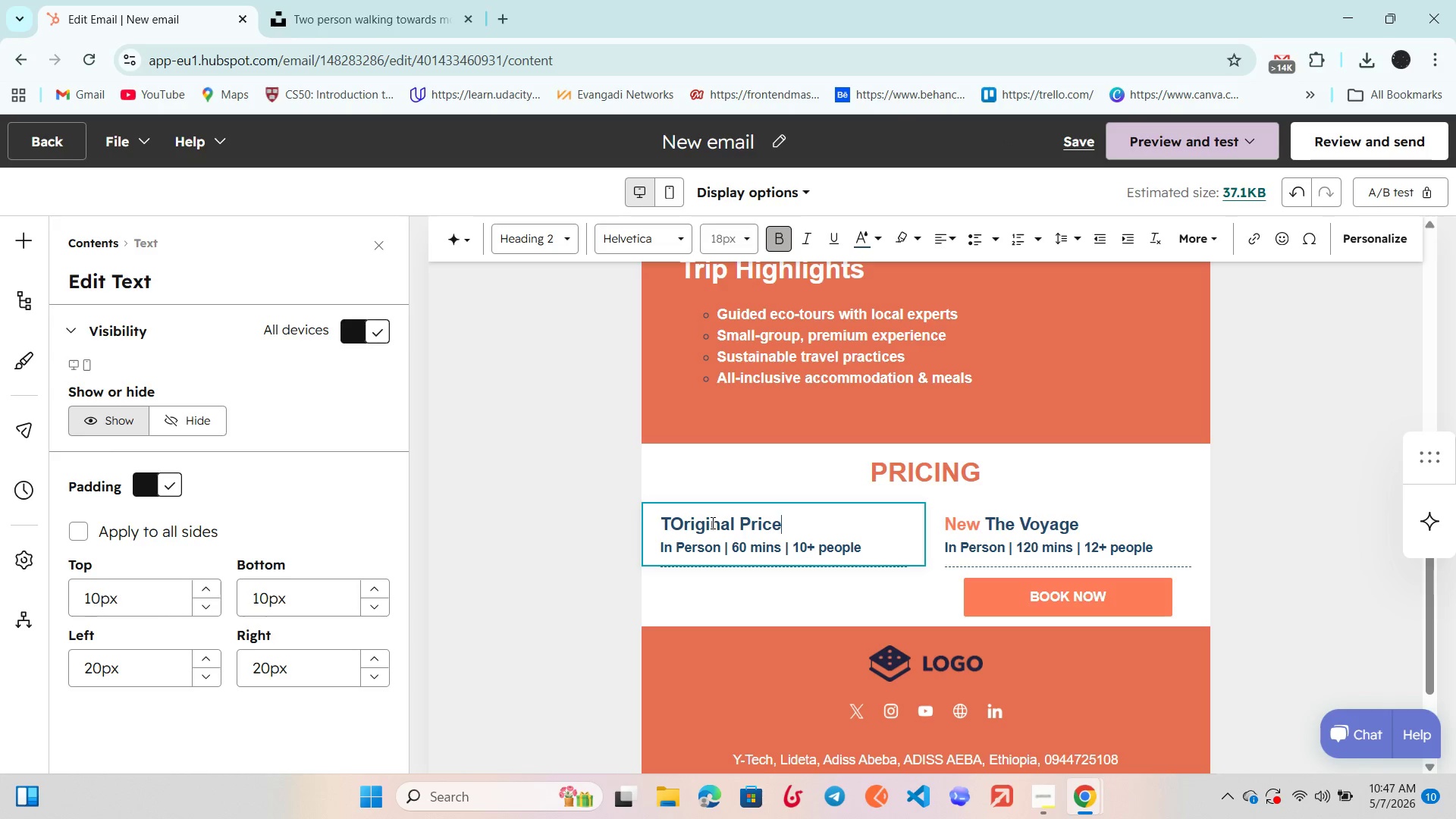 
hold_key(key=ArrowLeft, duration=0.72)
 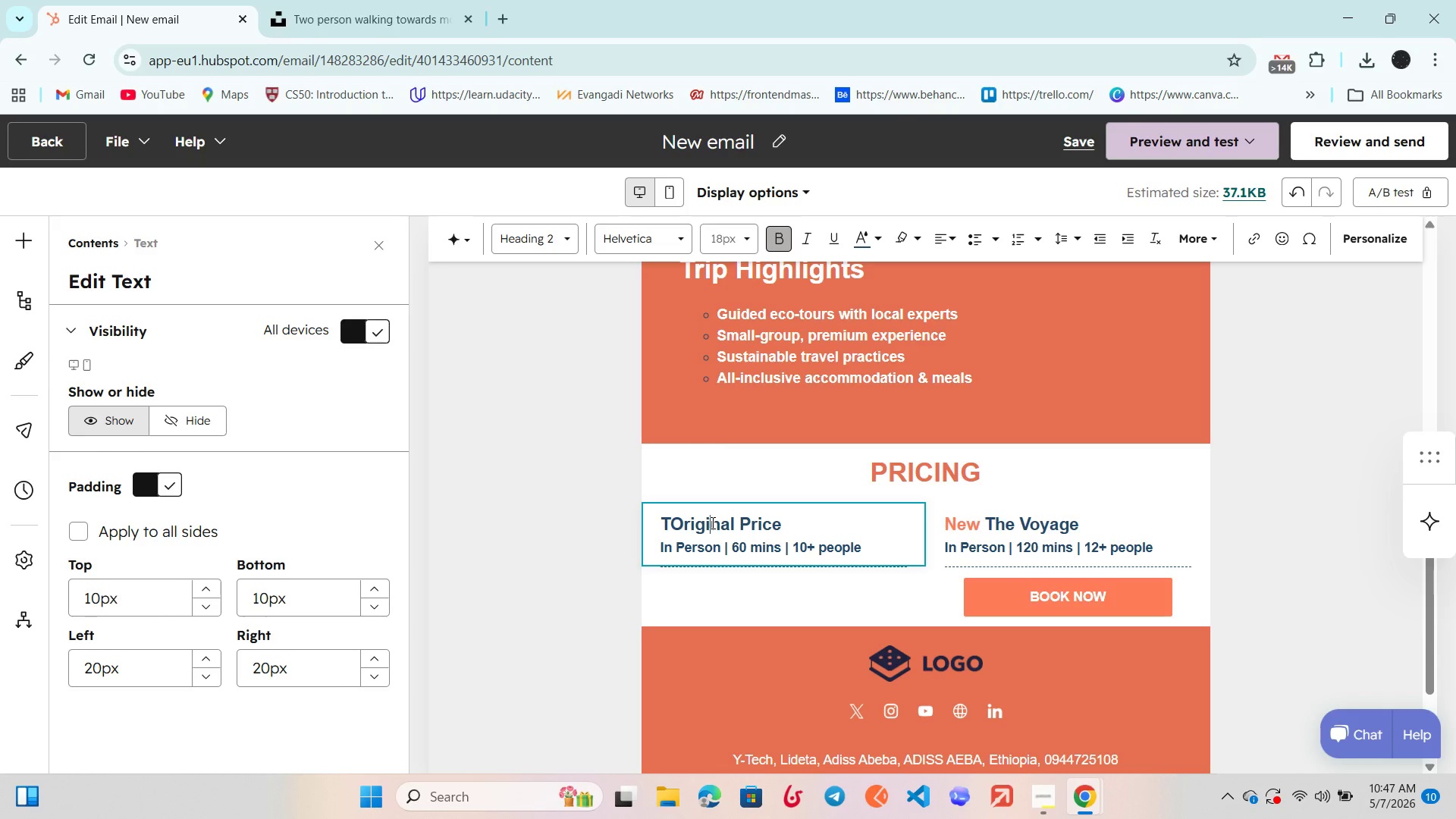 
key(ArrowLeft)
 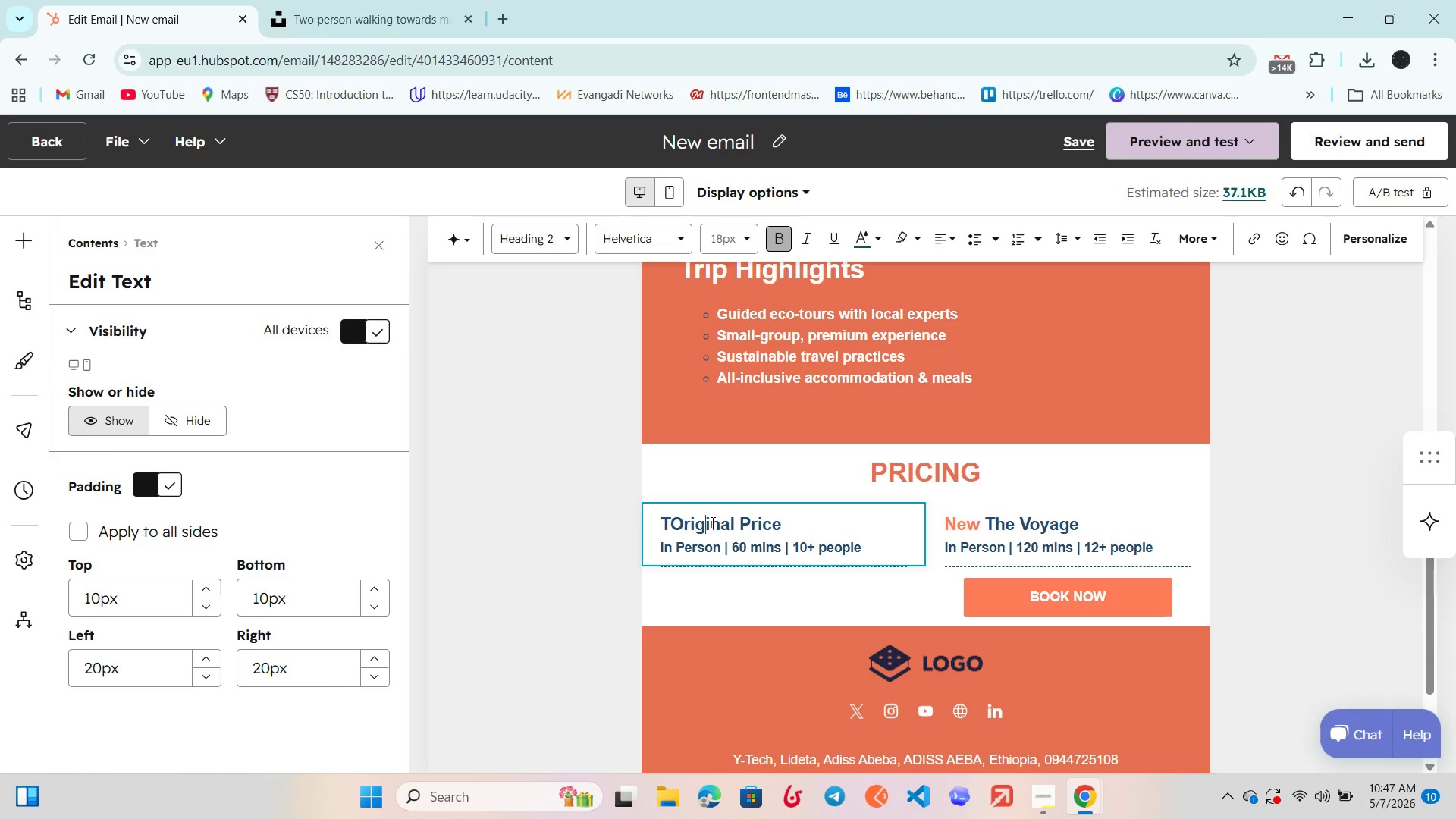 
key(ArrowLeft)
 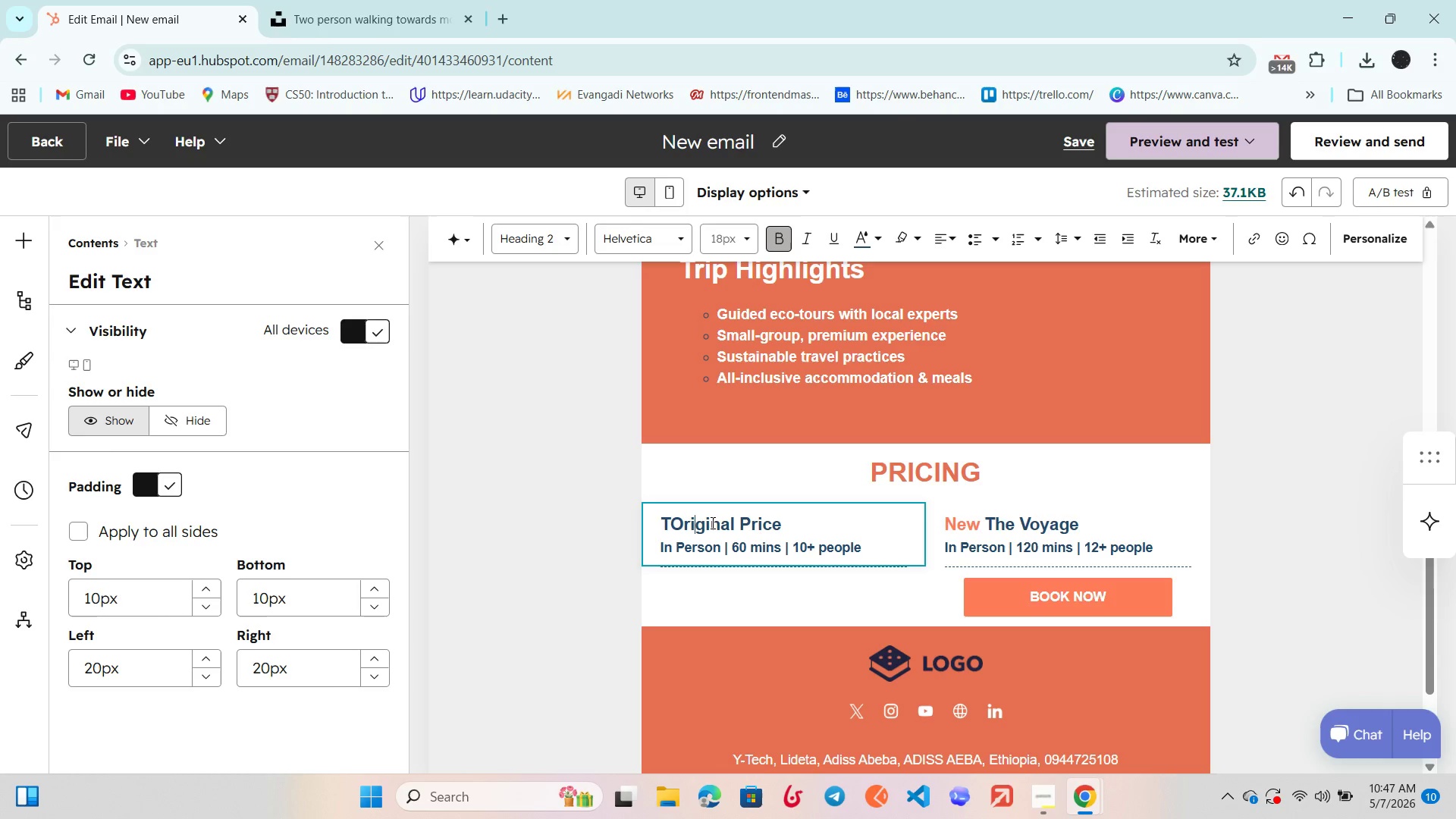 
key(ArrowLeft)
 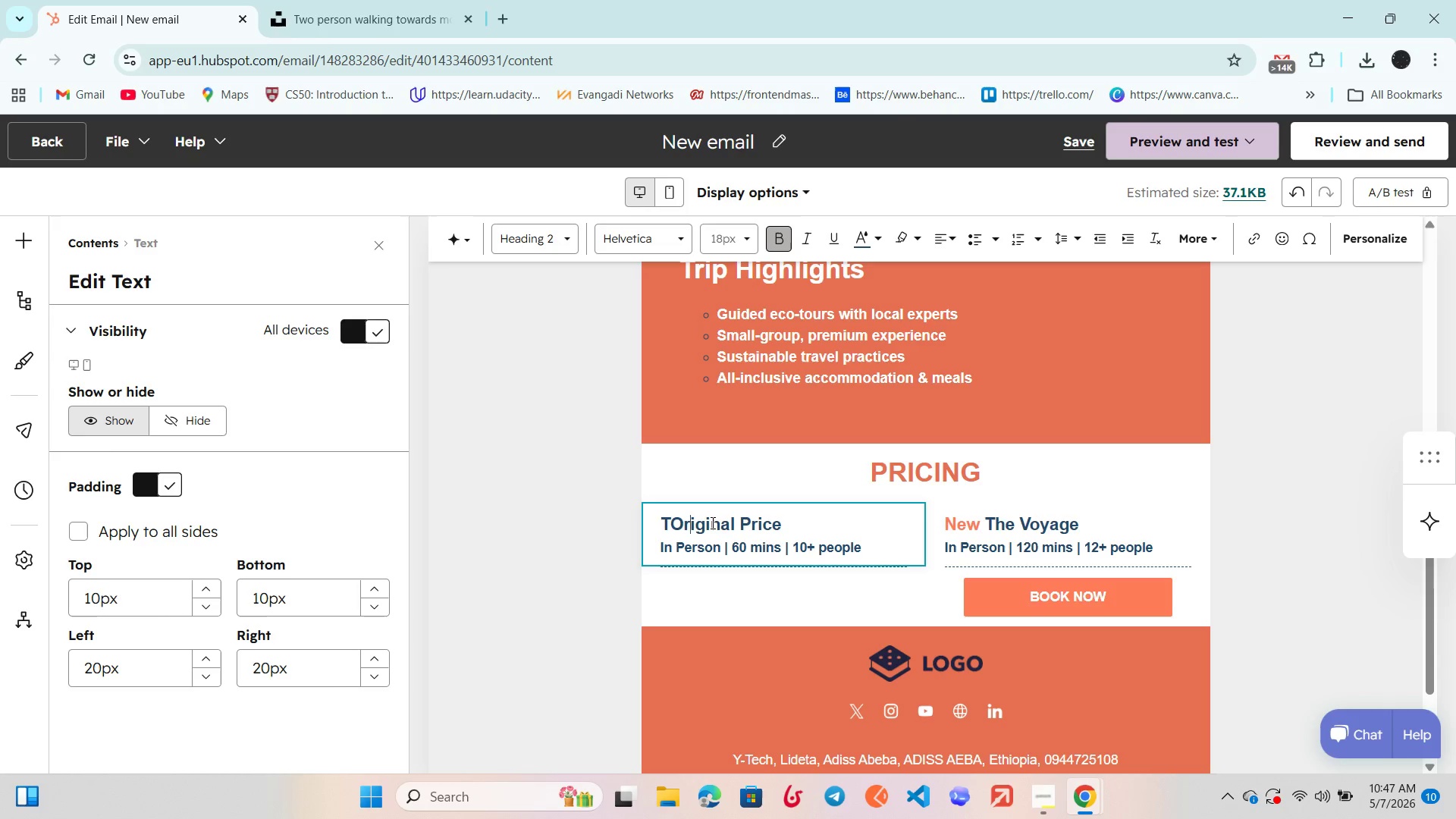 
key(ArrowLeft)
 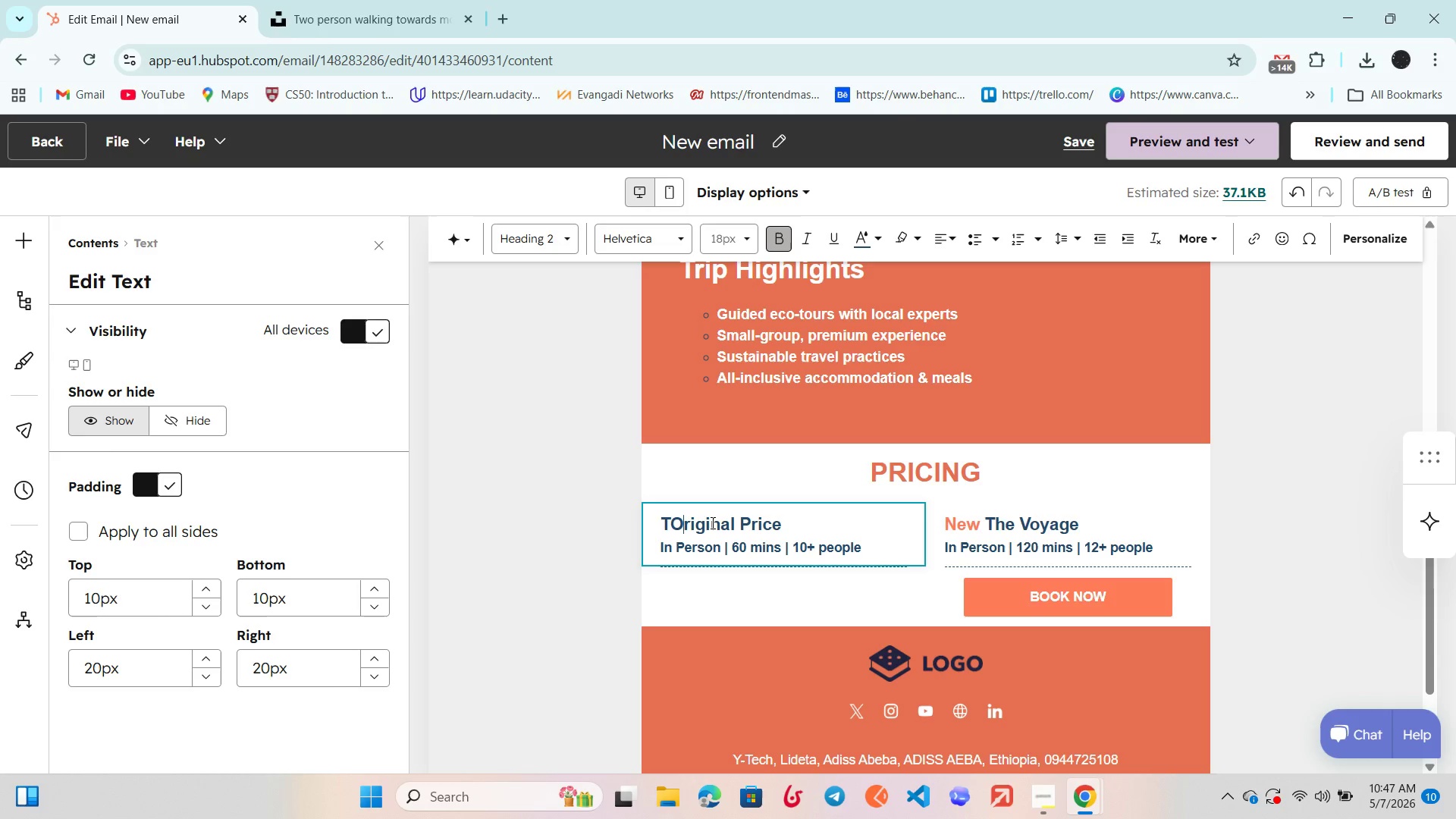 
key(ArrowLeft)
 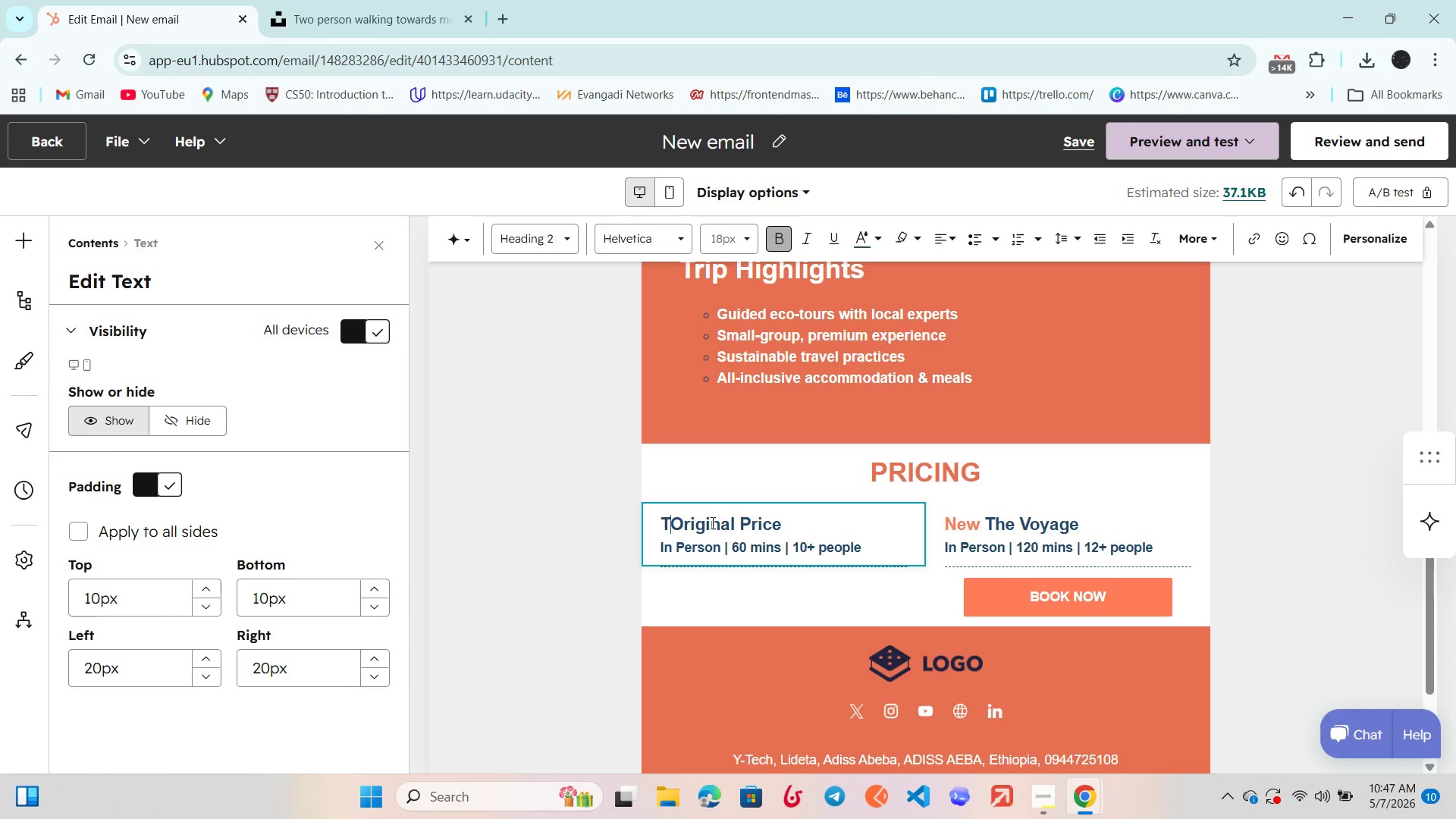 
key(Backspace)
 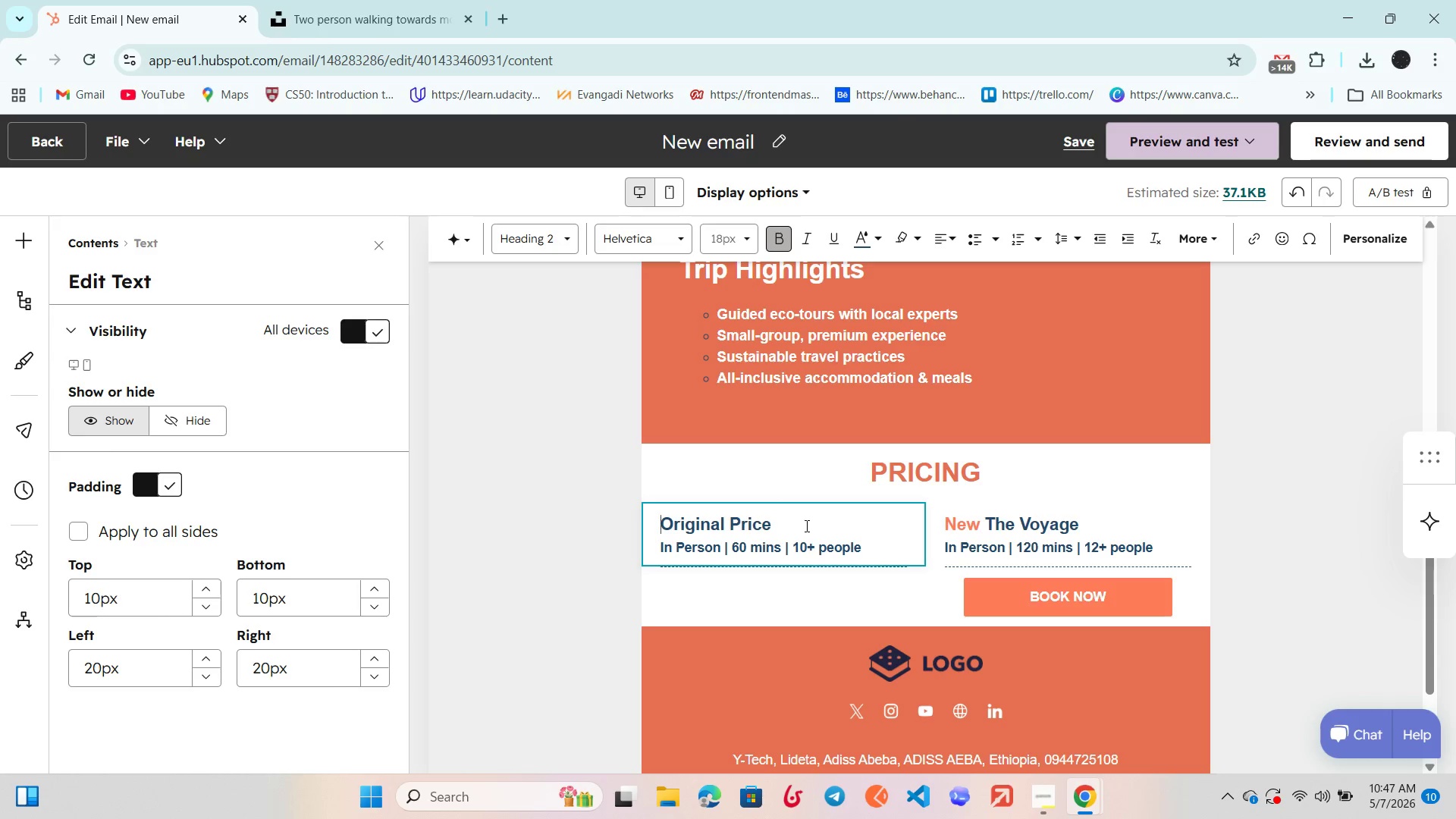 
left_click_drag(start_coordinate=[867, 547], to_coordinate=[702, 544])
 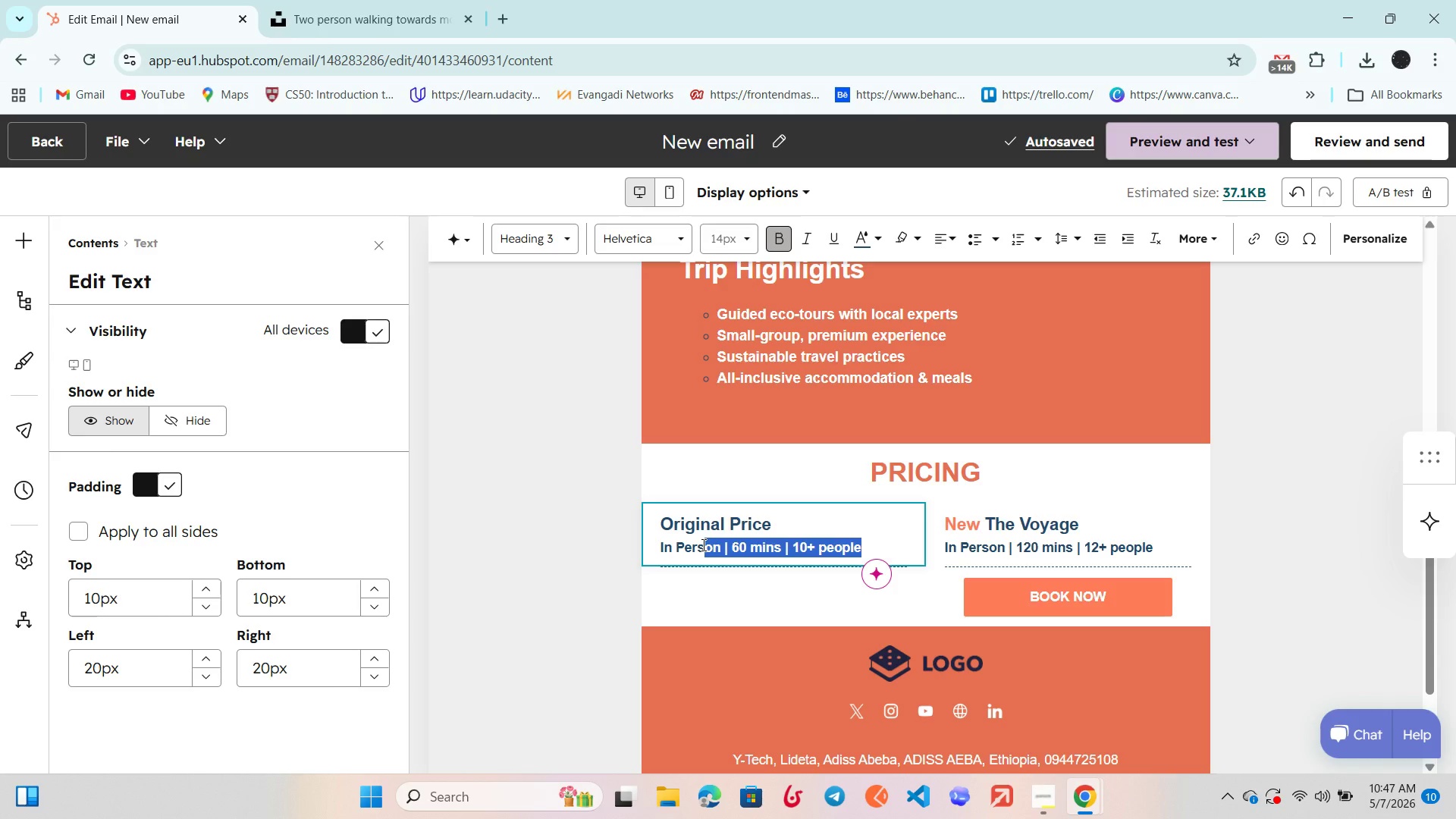 
key(Backspace)
 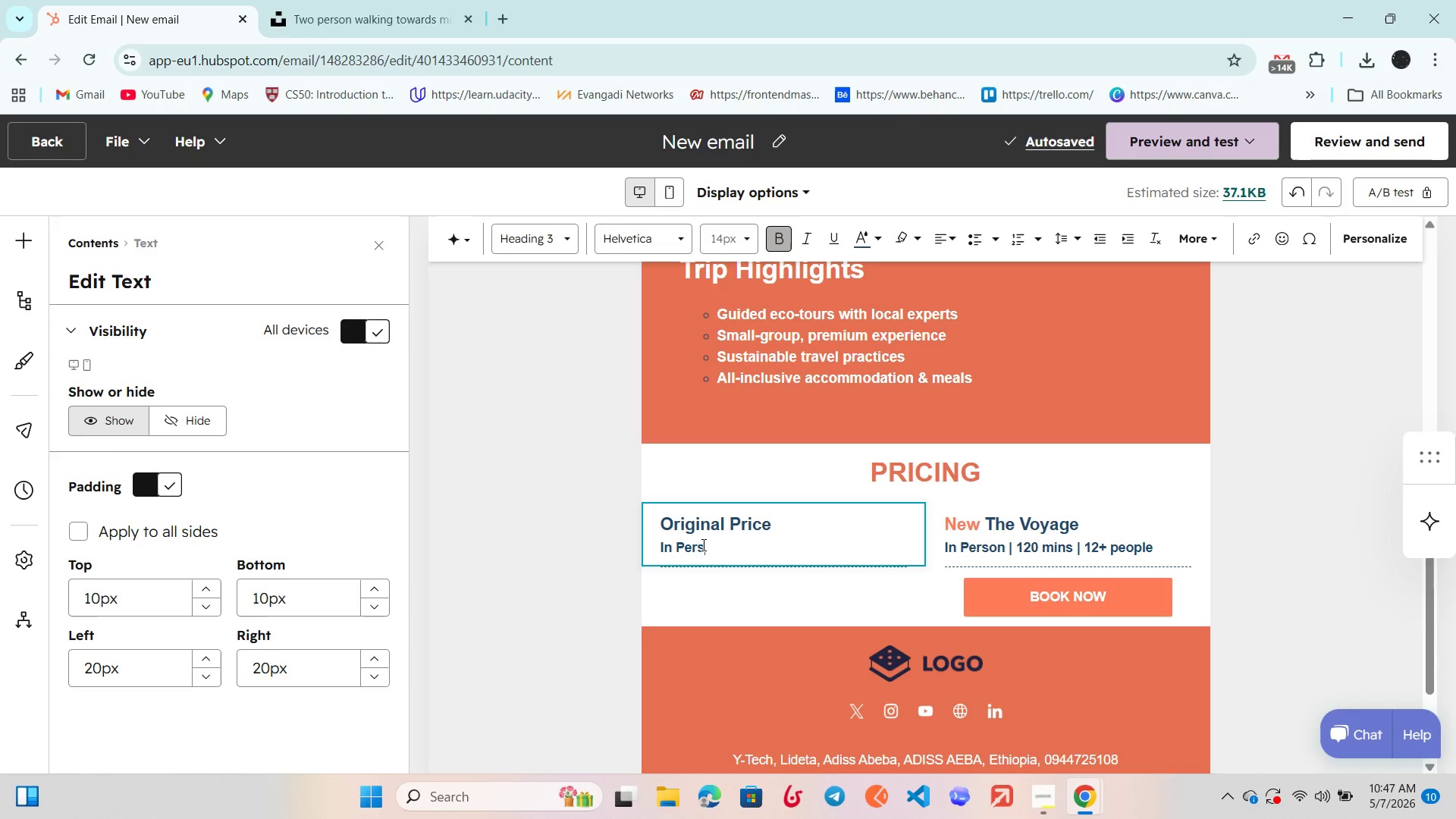 
key(Backspace)
 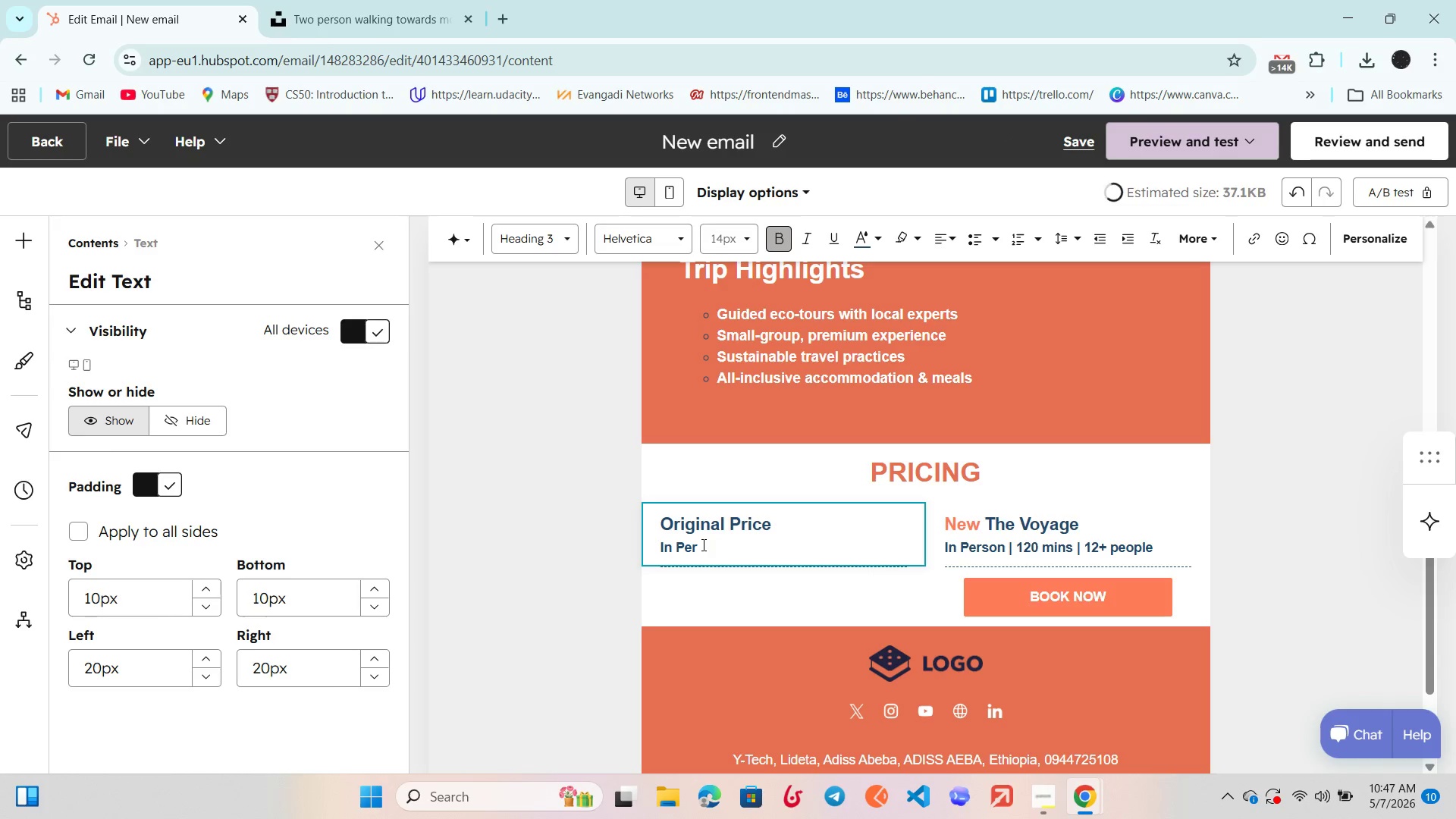 
key(Shift+ShiftRight)
 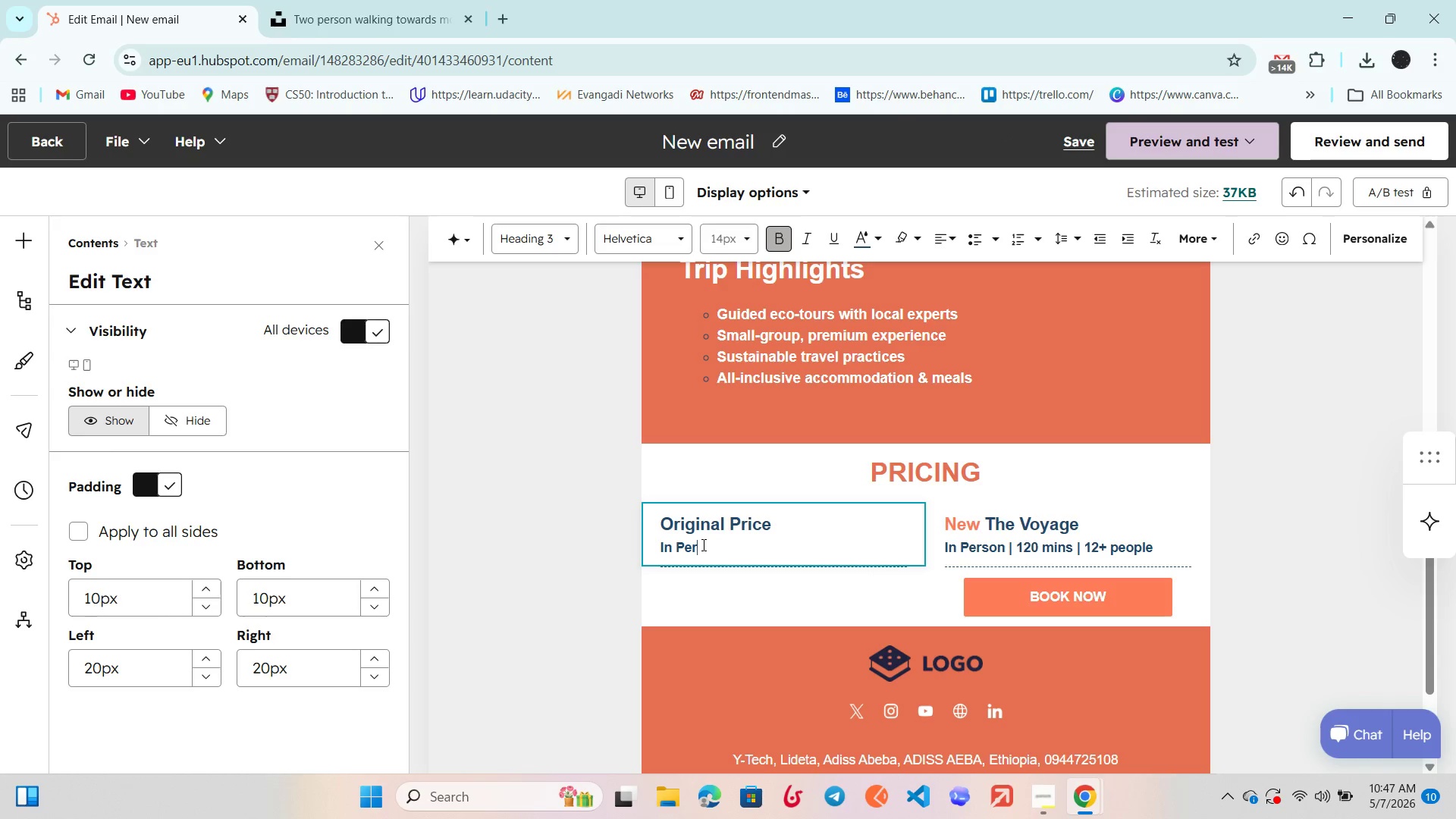 
key(Shift+4)
 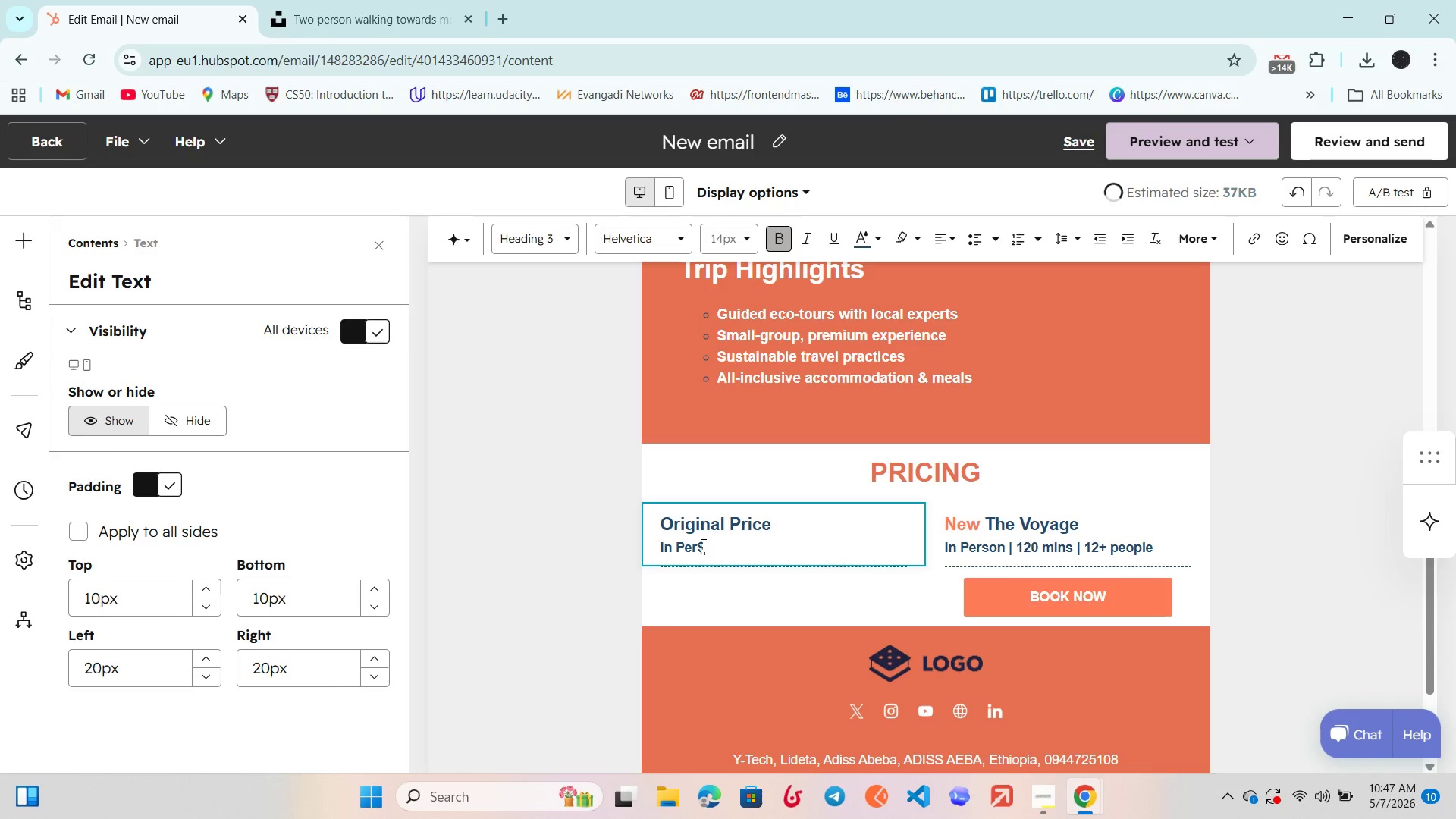 
key(ArrowLeft)
 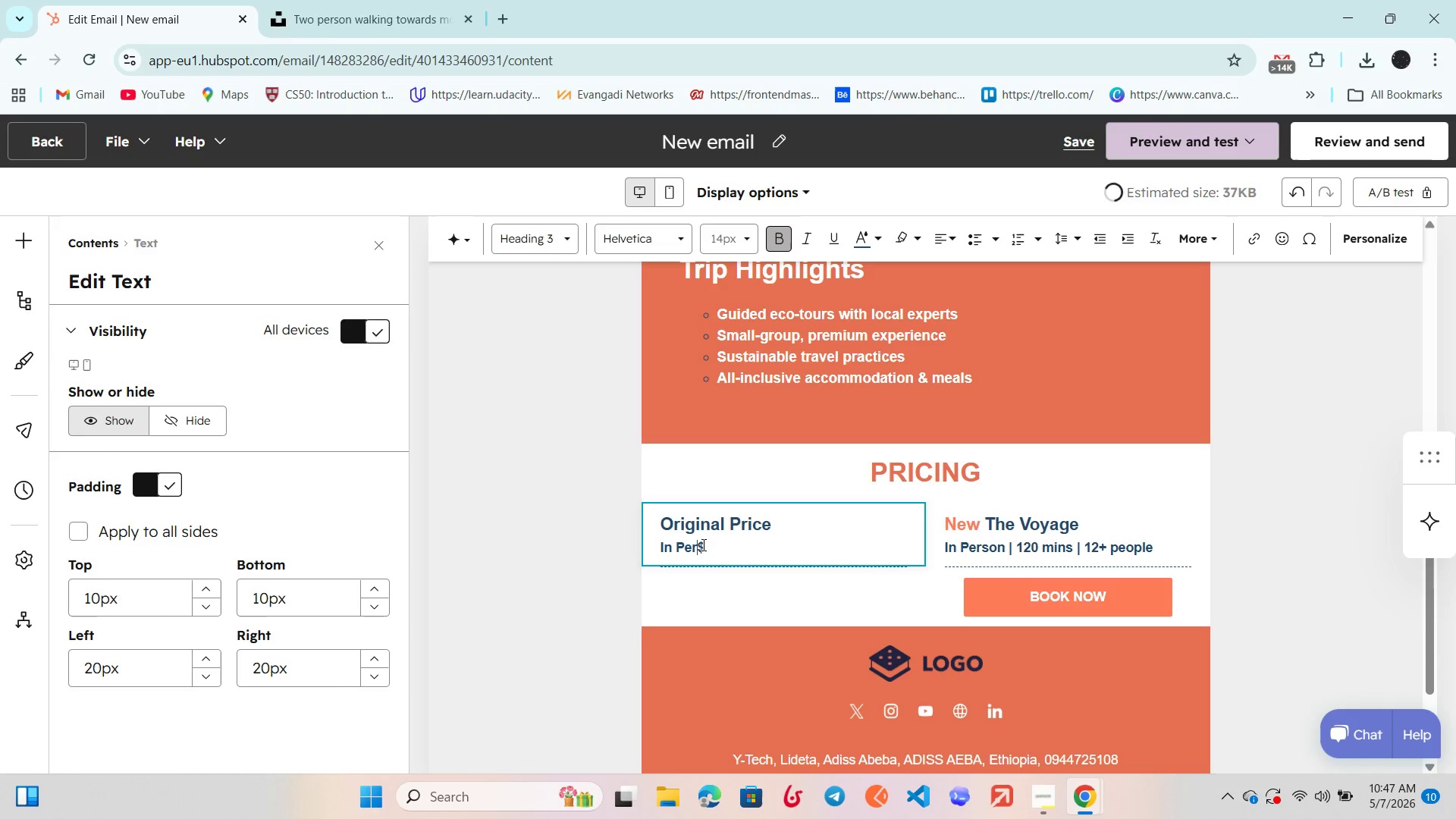 
key(ArrowLeft)
 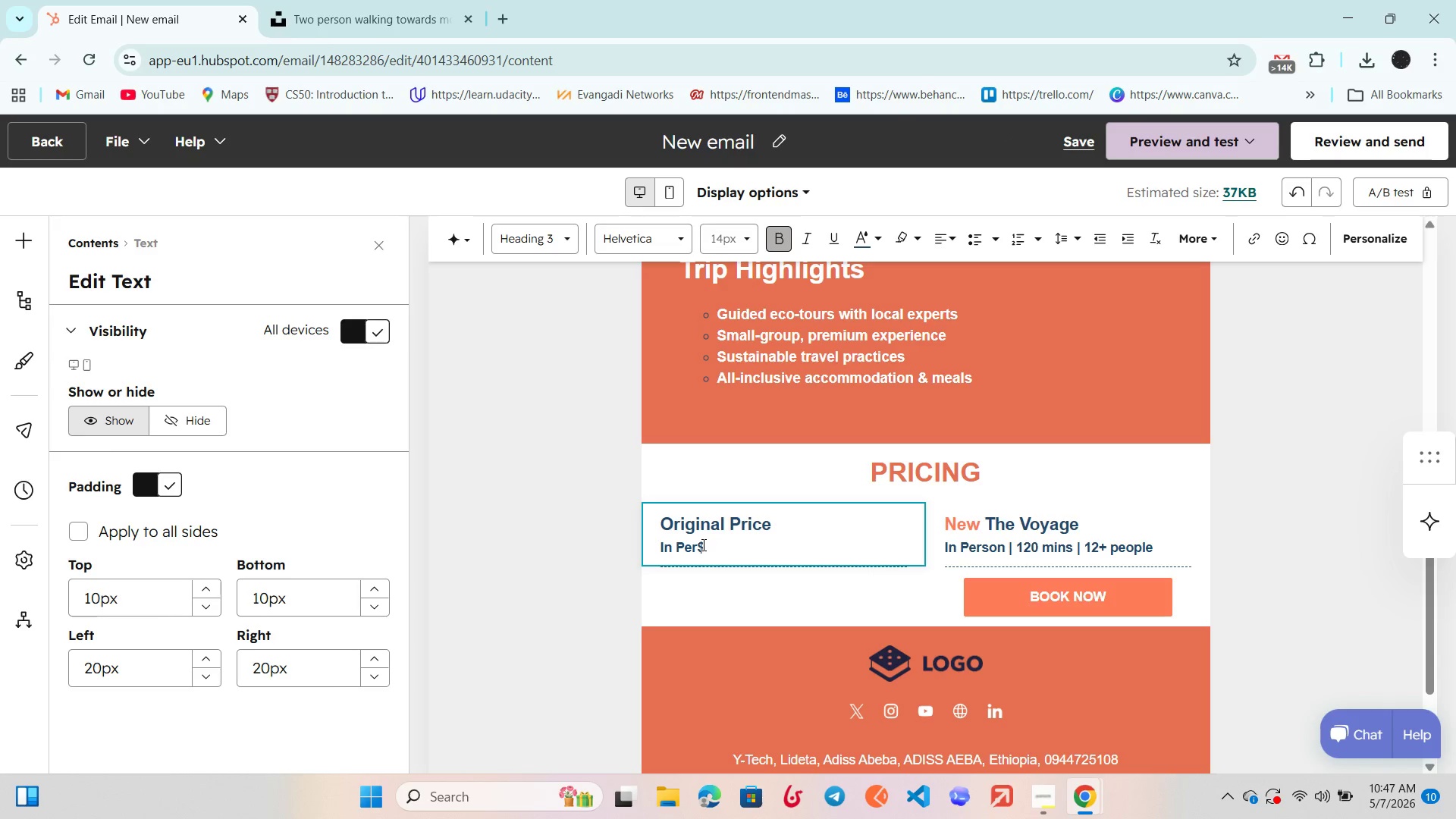 
key(ArrowRight)
 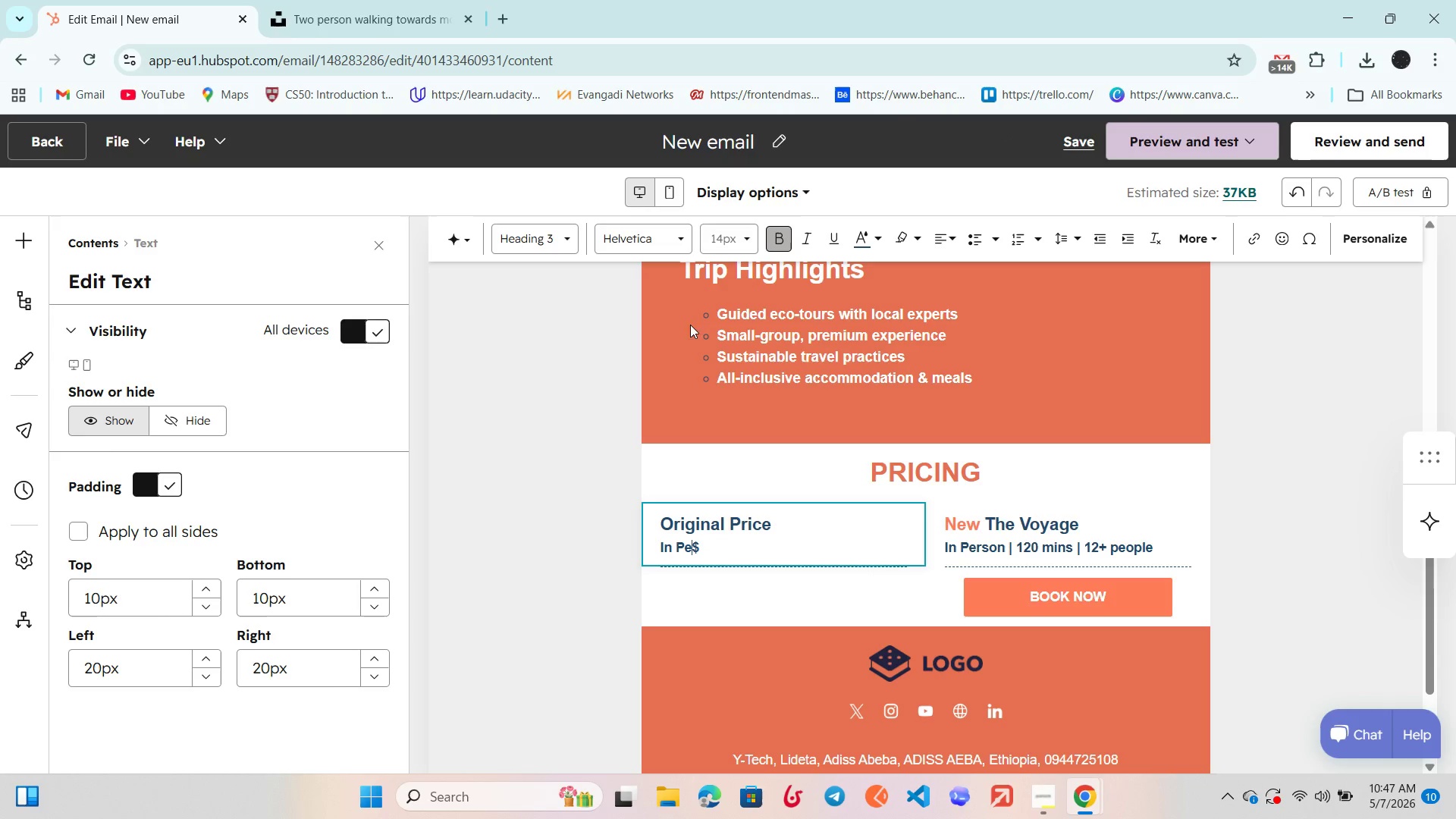 
hold_key(key=Backspace, duration=0.64)
 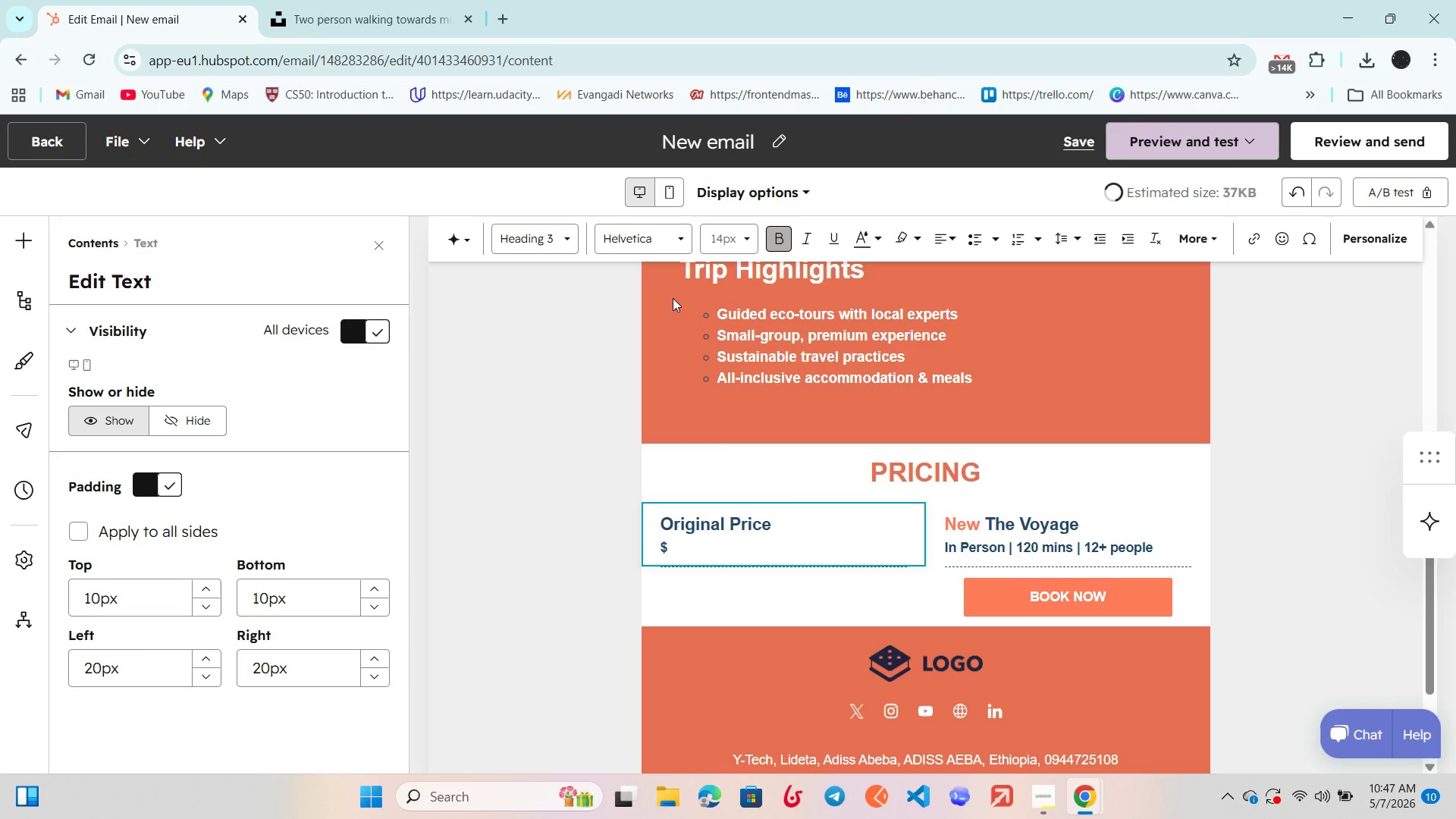 
key(ArrowRight)
 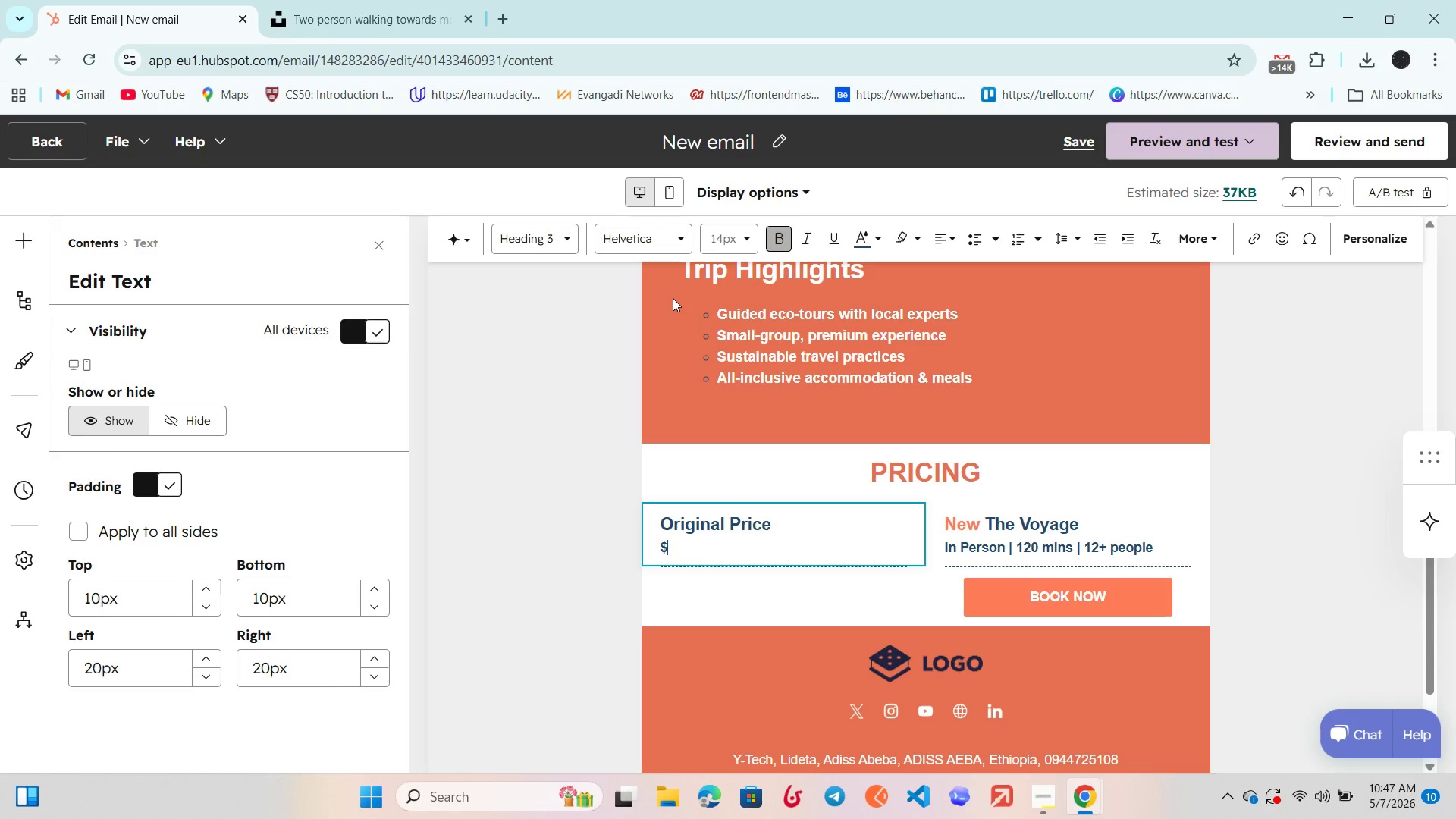 
type(2,499)
 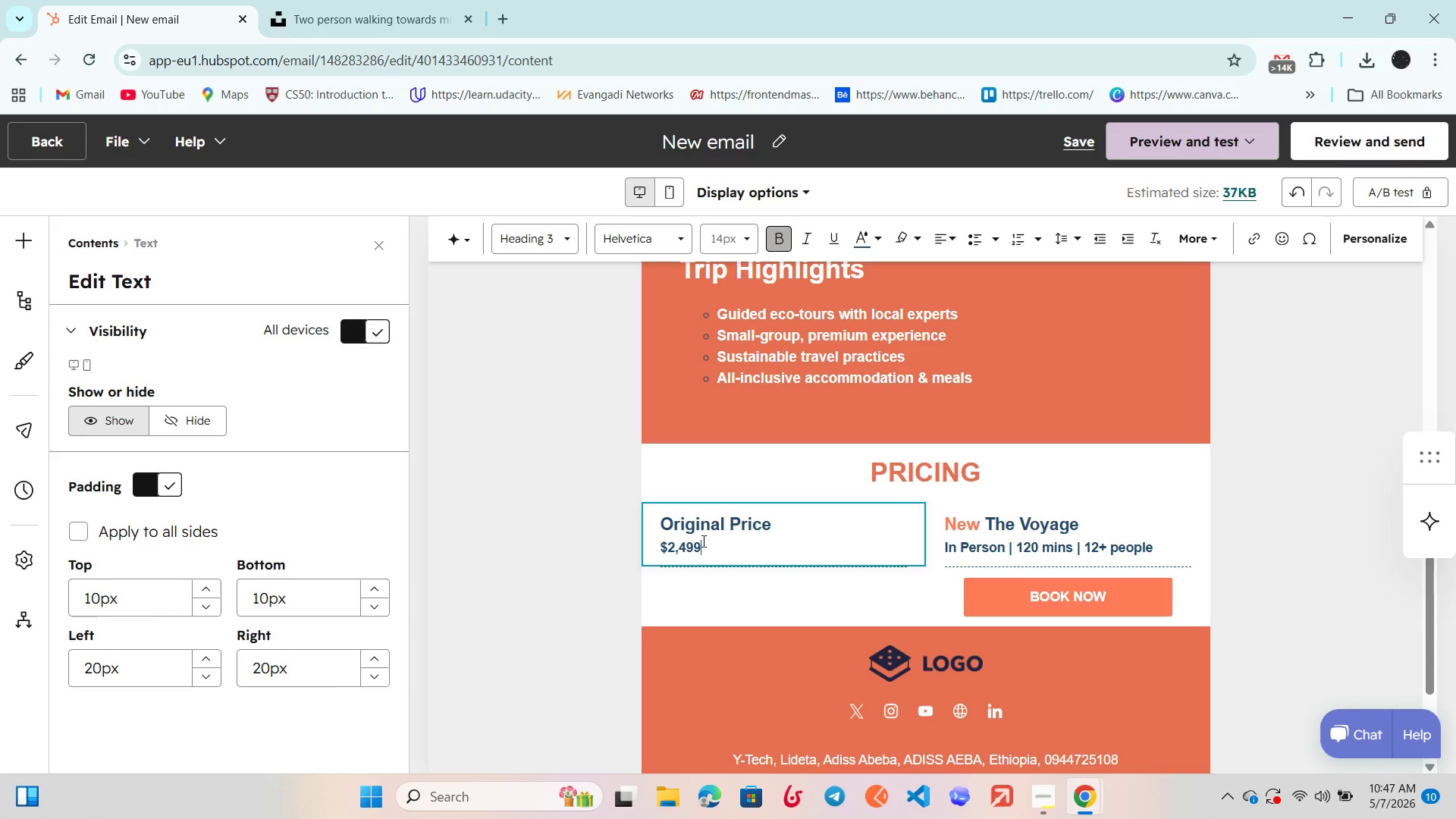 
left_click_drag(start_coordinate=[713, 542], to_coordinate=[651, 553])
 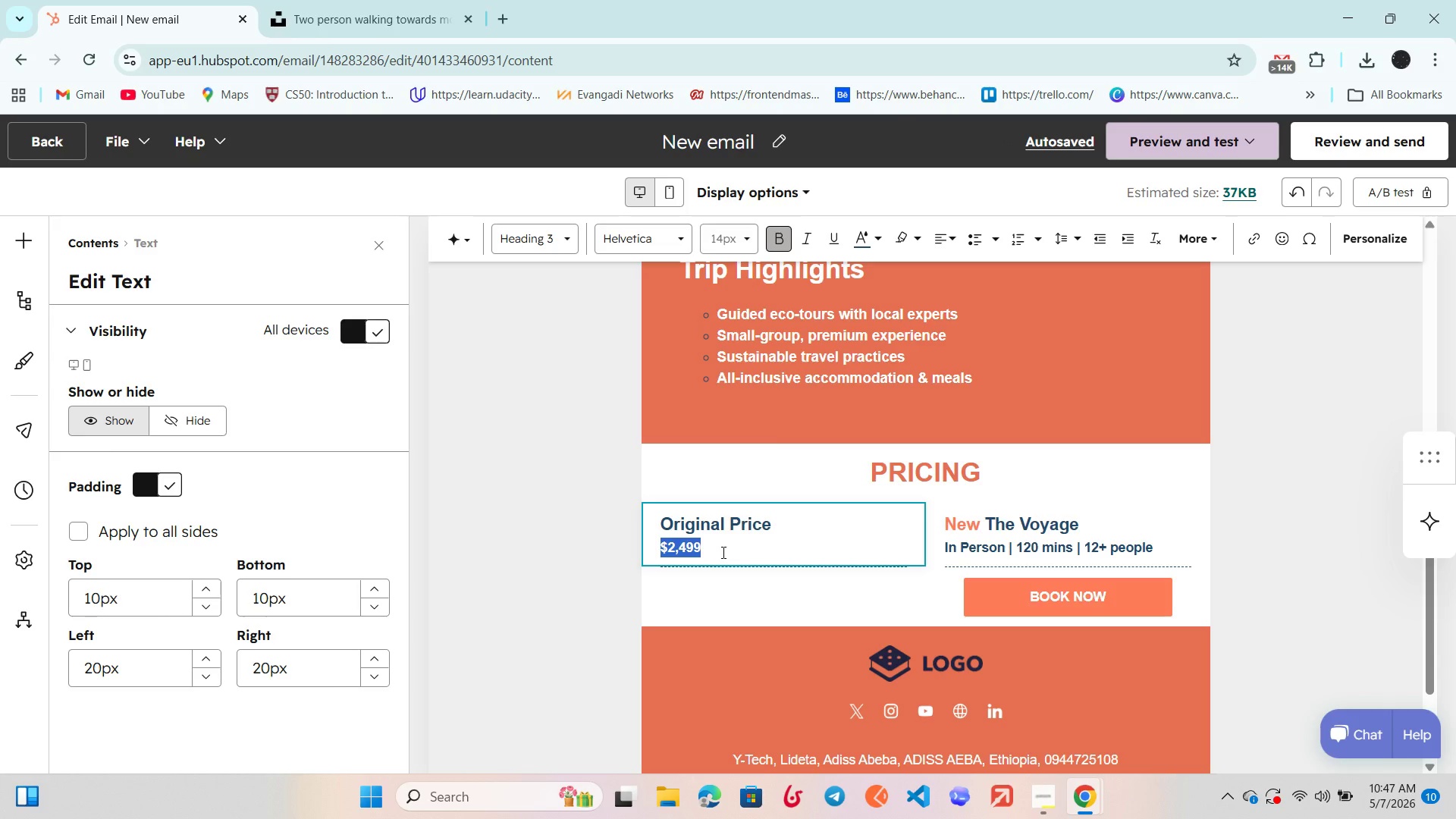 
wait(13.47)
 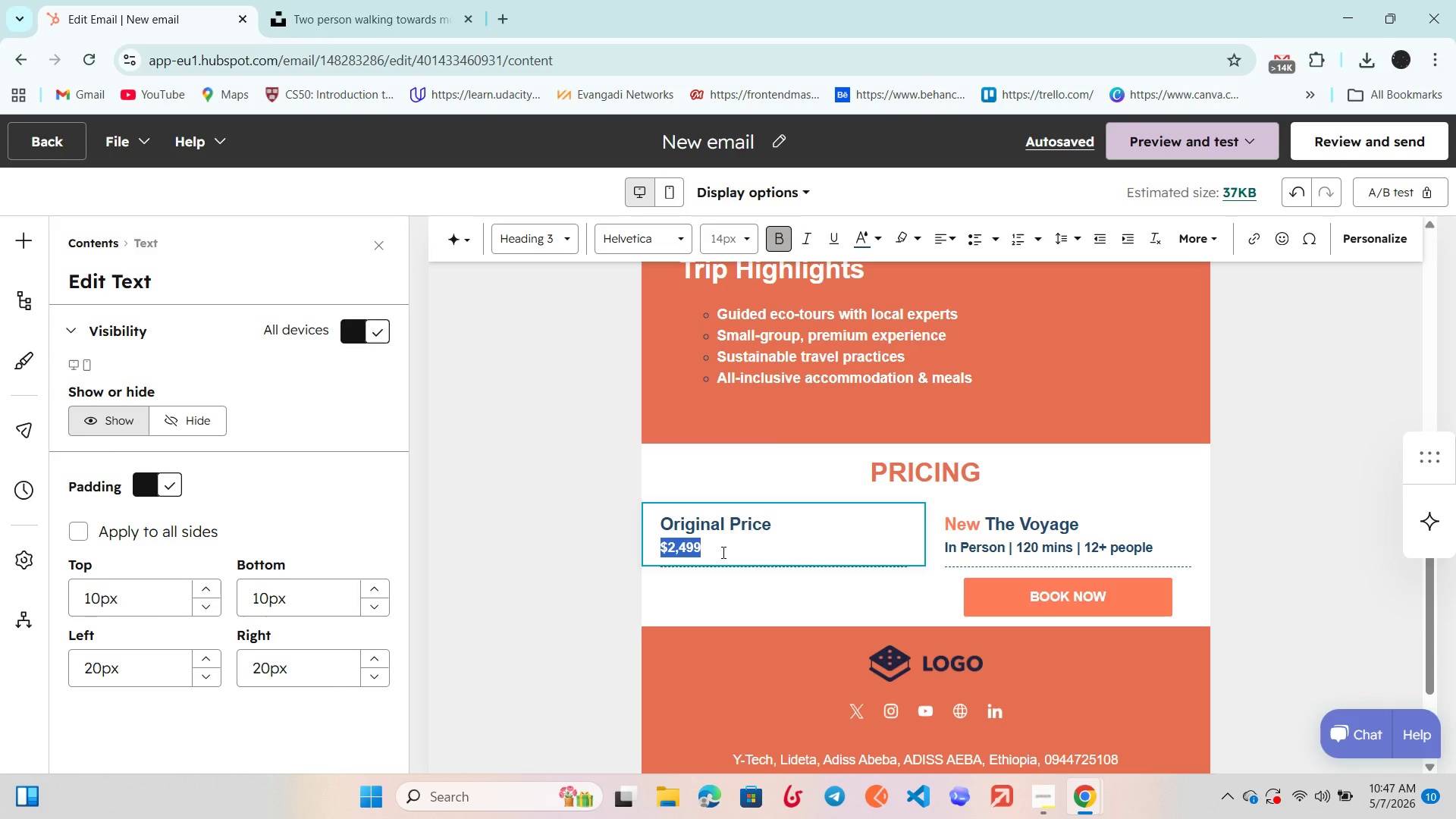 
left_click([985, 564])
 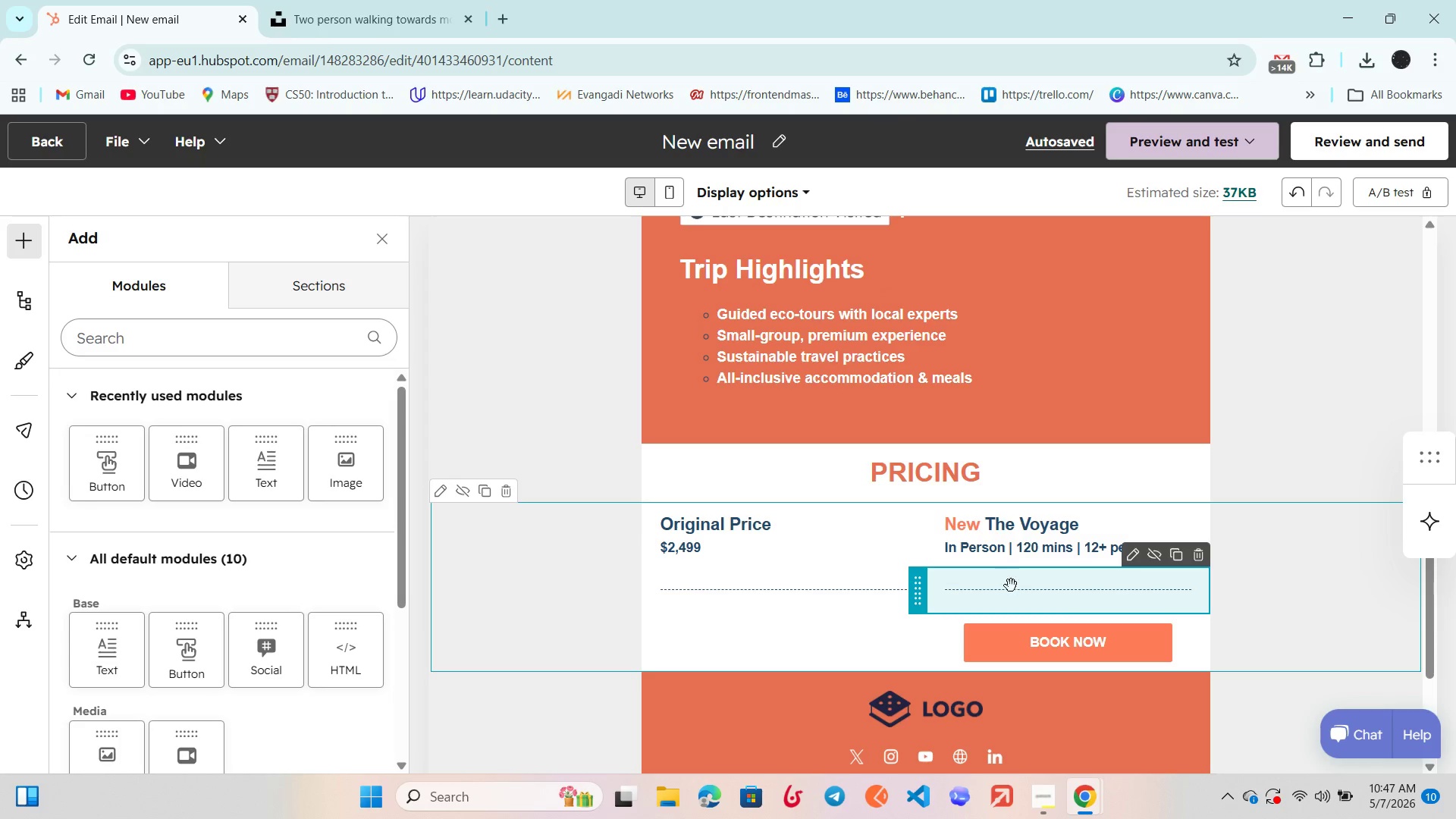 
left_click([1012, 590])
 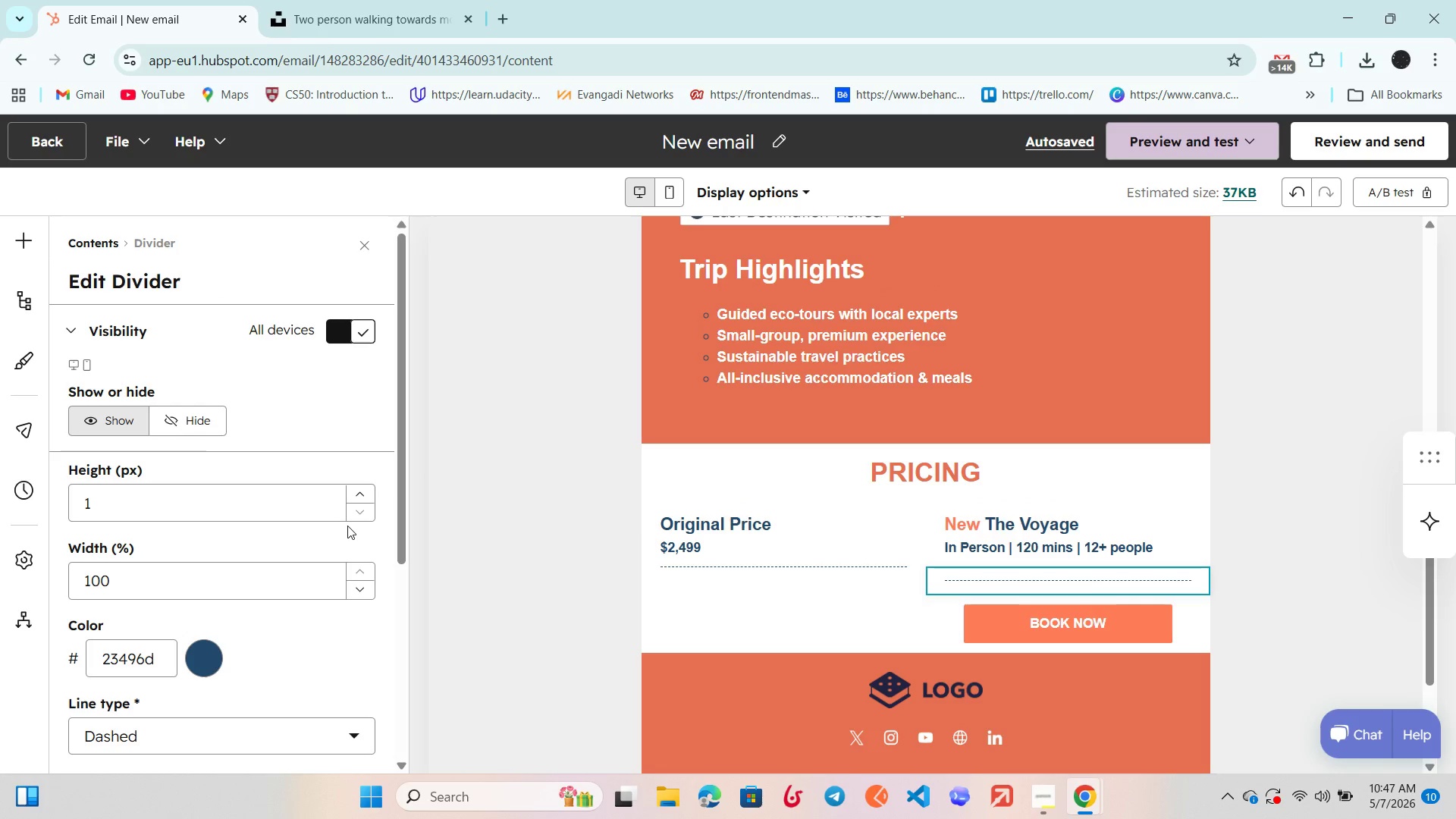 
left_click([9, 236])
 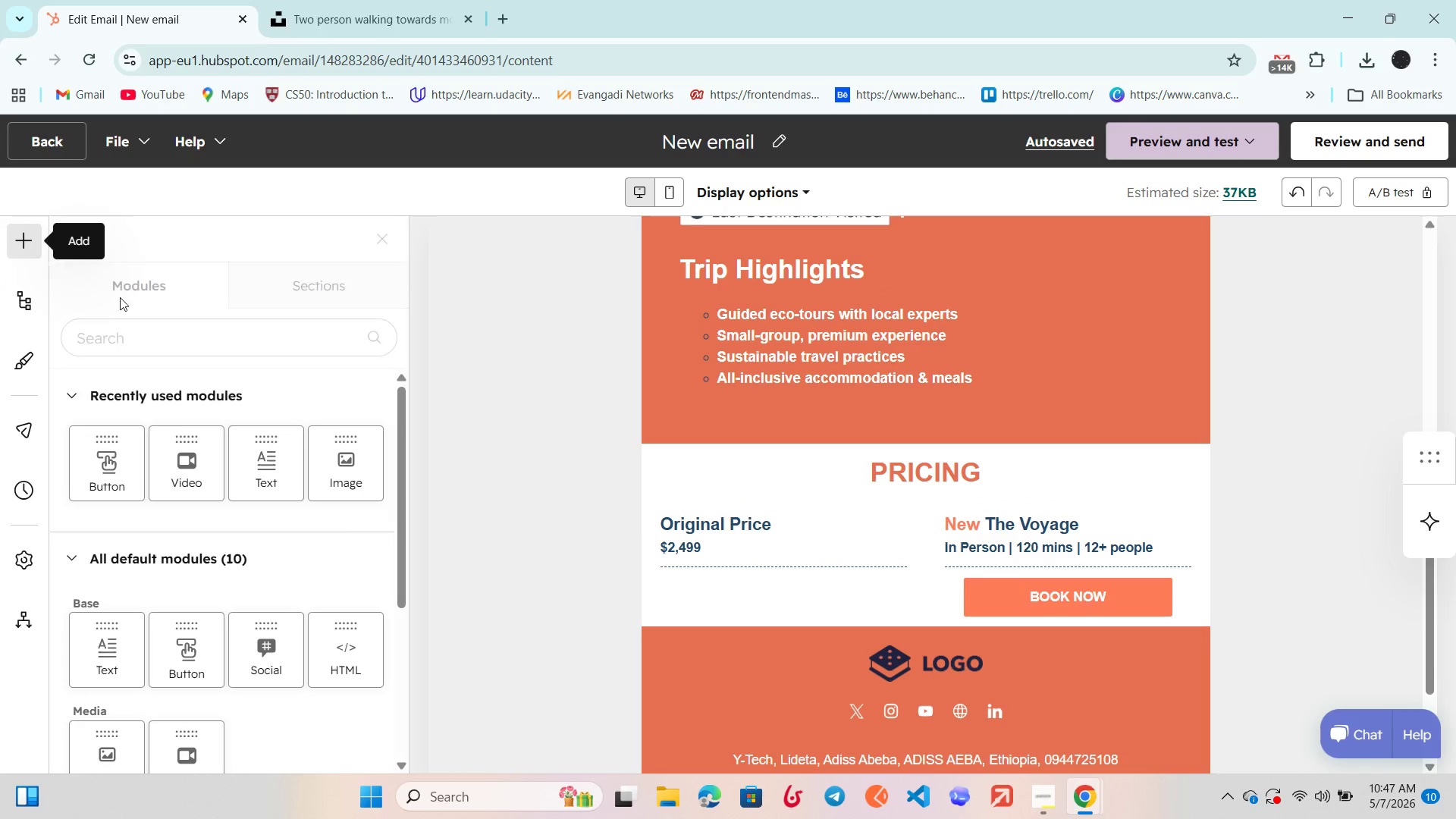 
mouse_move([171, 426])
 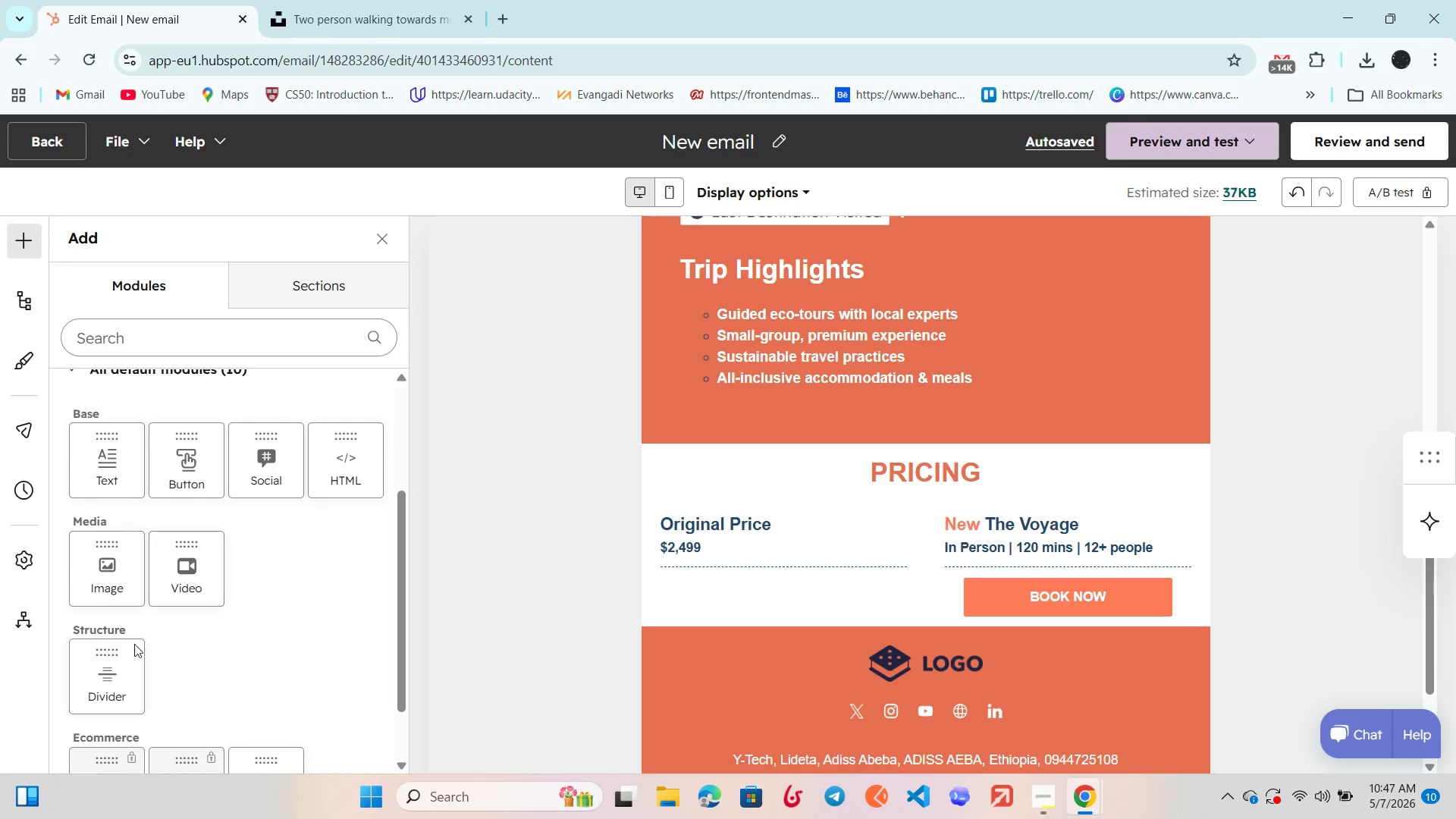 
left_click_drag(start_coordinate=[114, 670], to_coordinate=[720, 506])
 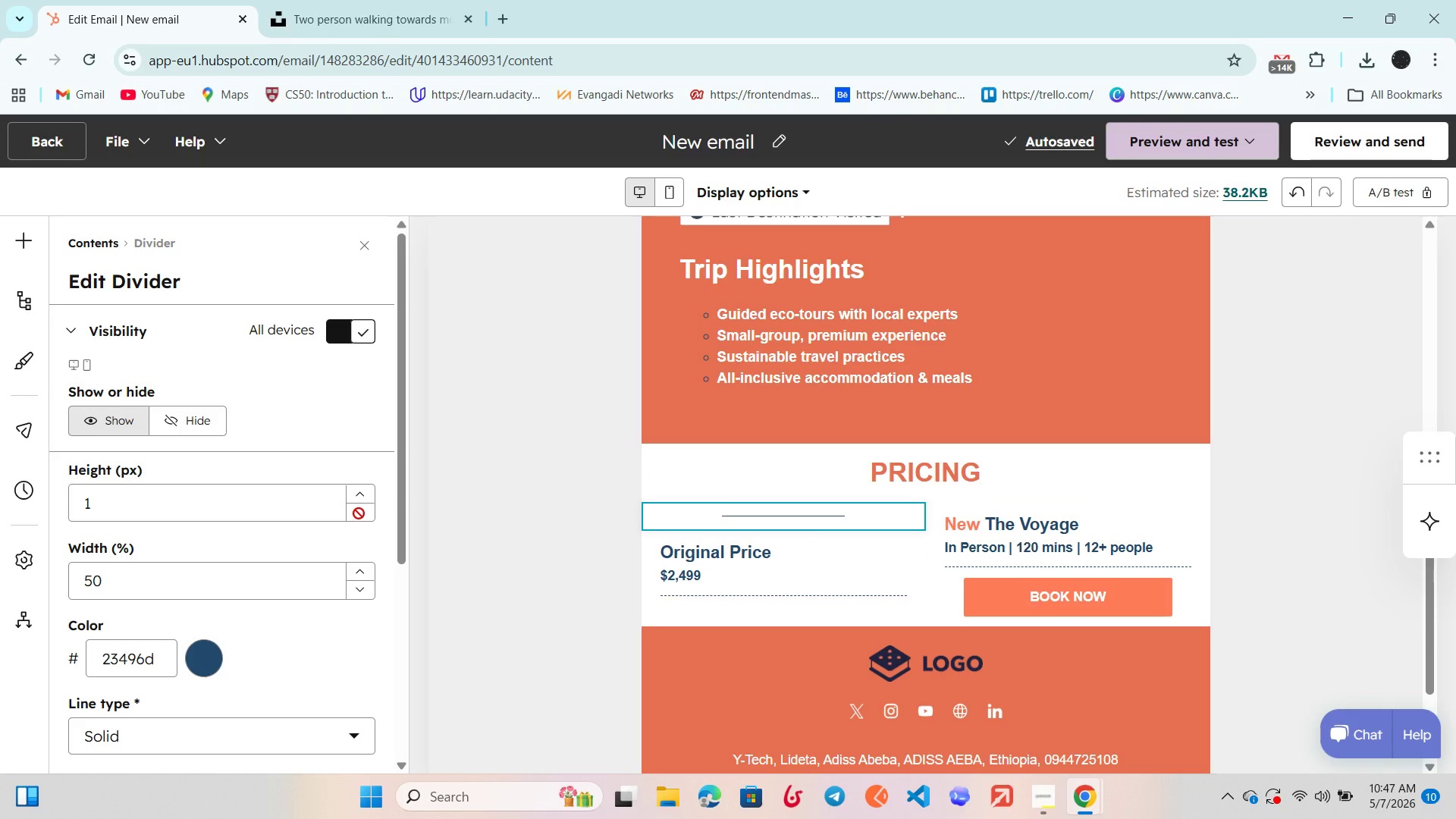 
wait(5.67)
 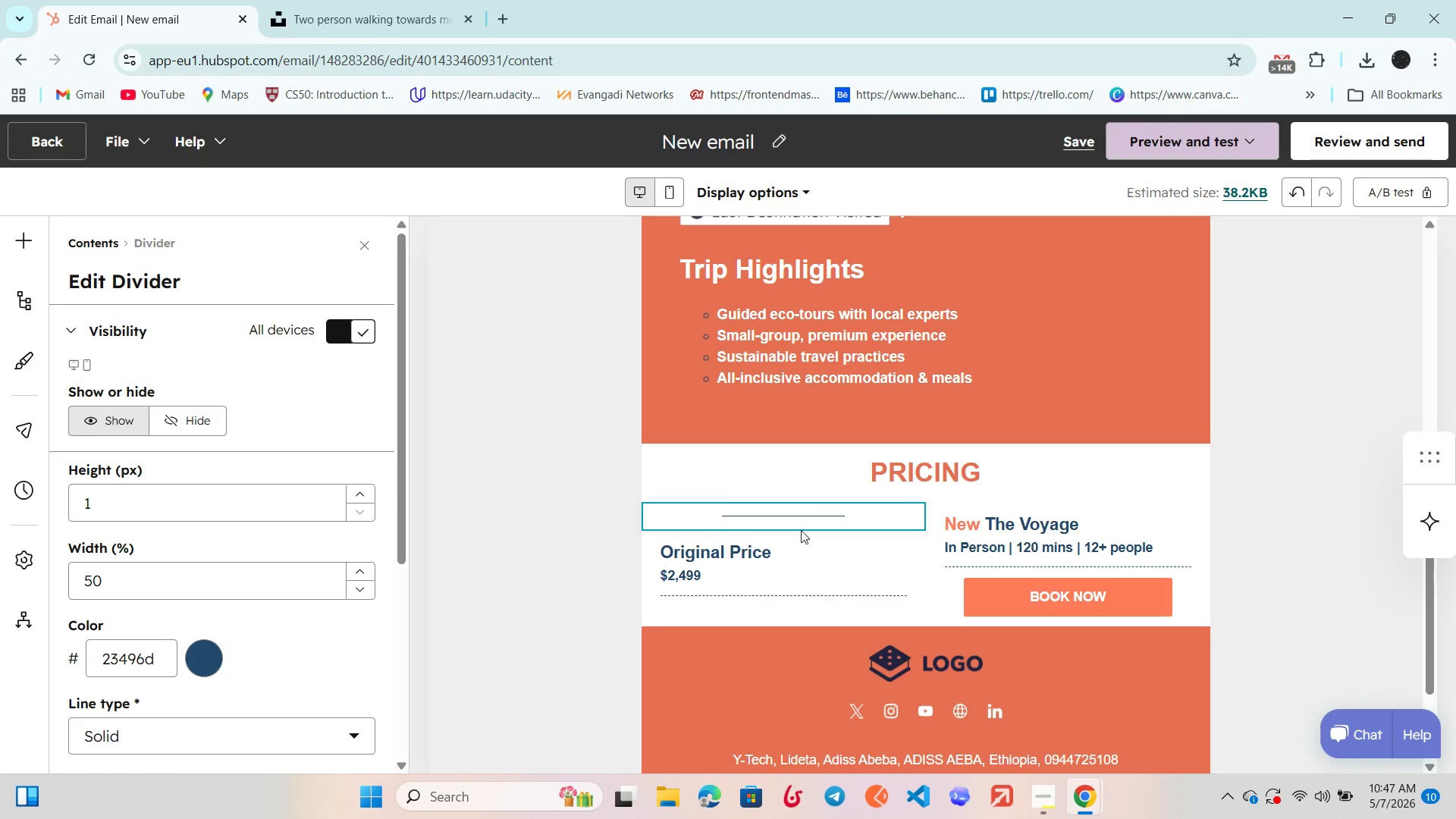 
double_click([362, 588])
 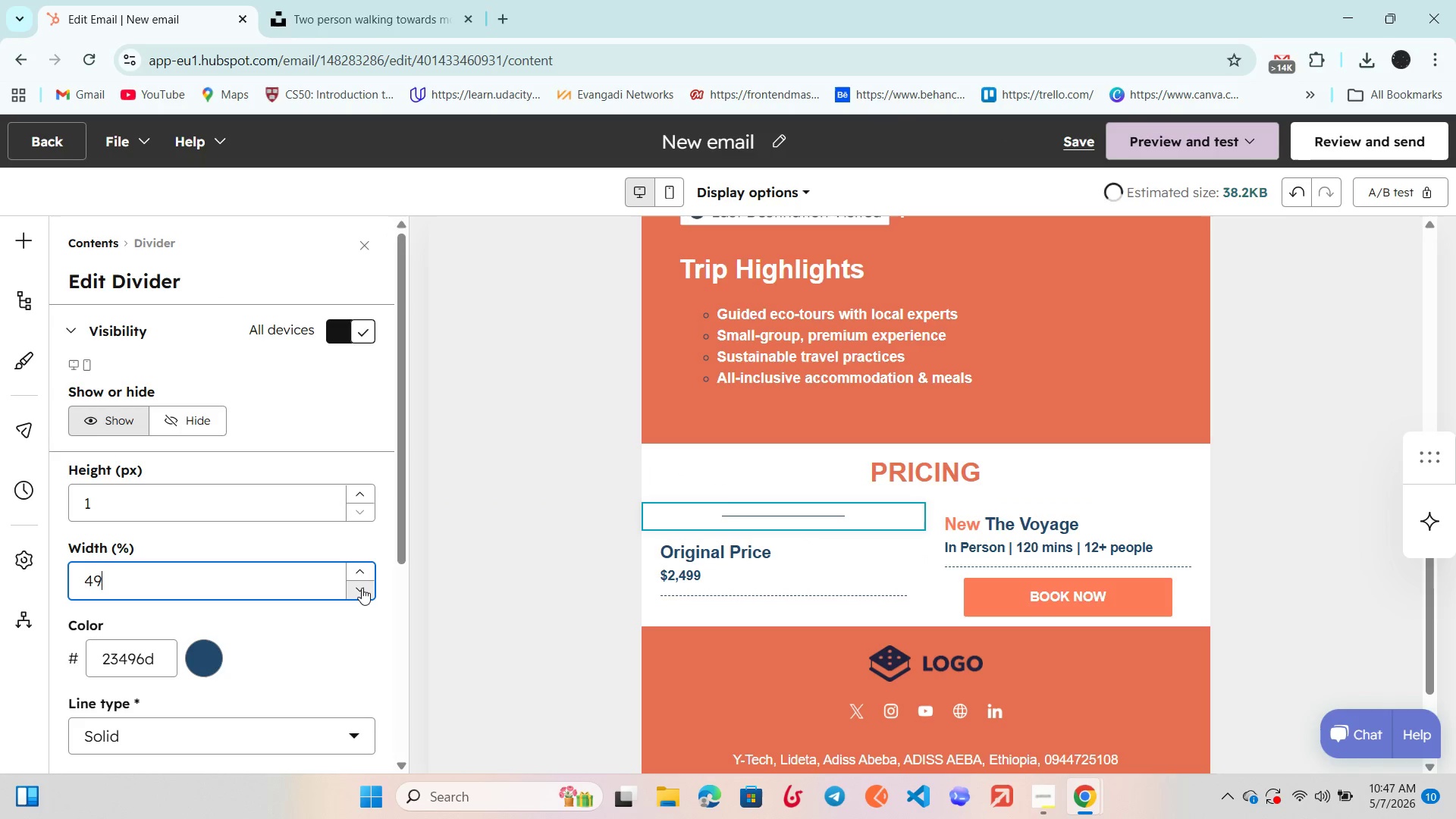 
triple_click([362, 588])
 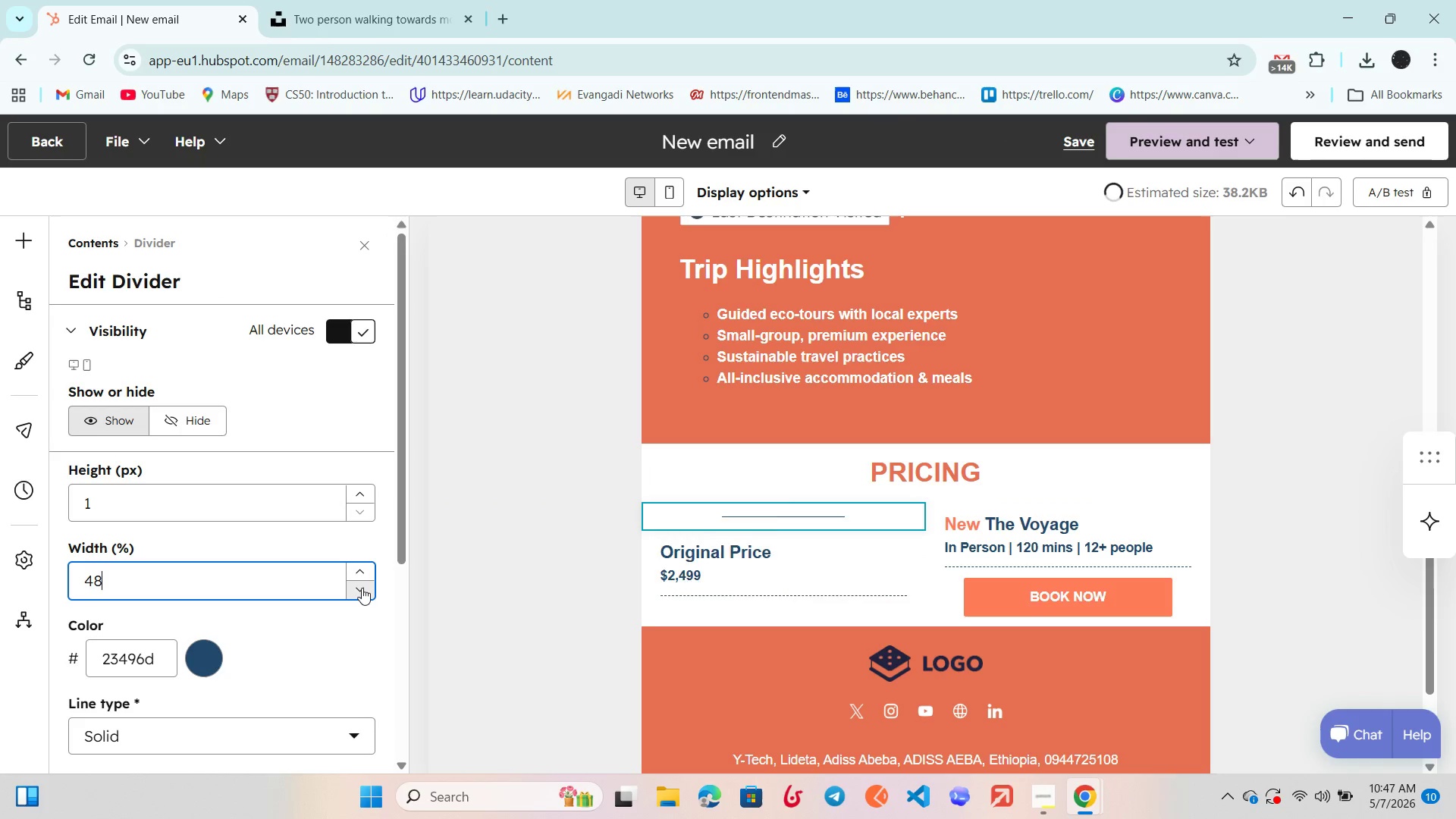 
triple_click([362, 588])
 